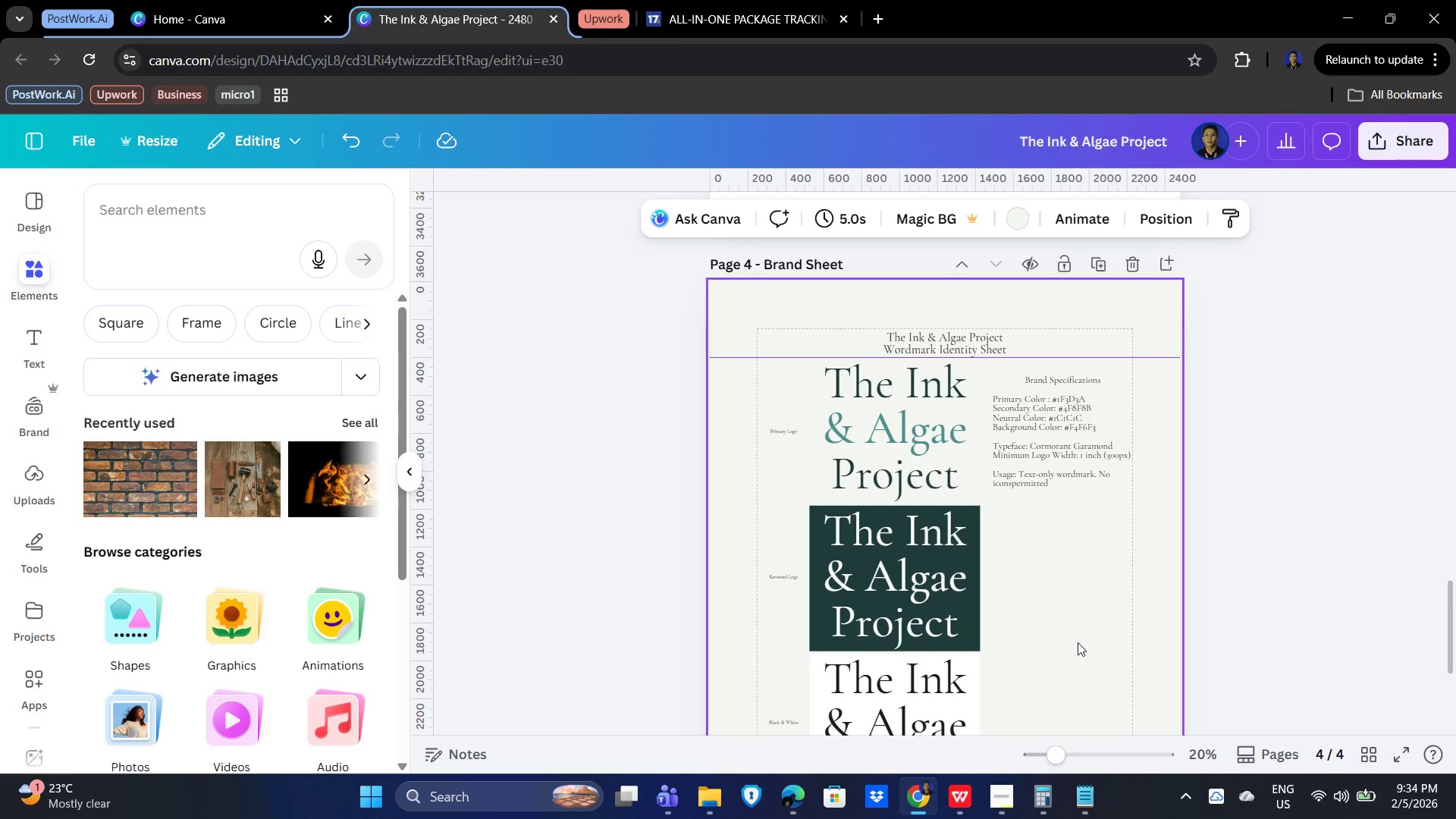 
scroll: coordinate [1078, 602], scroll_direction: down, amount: 3.0
 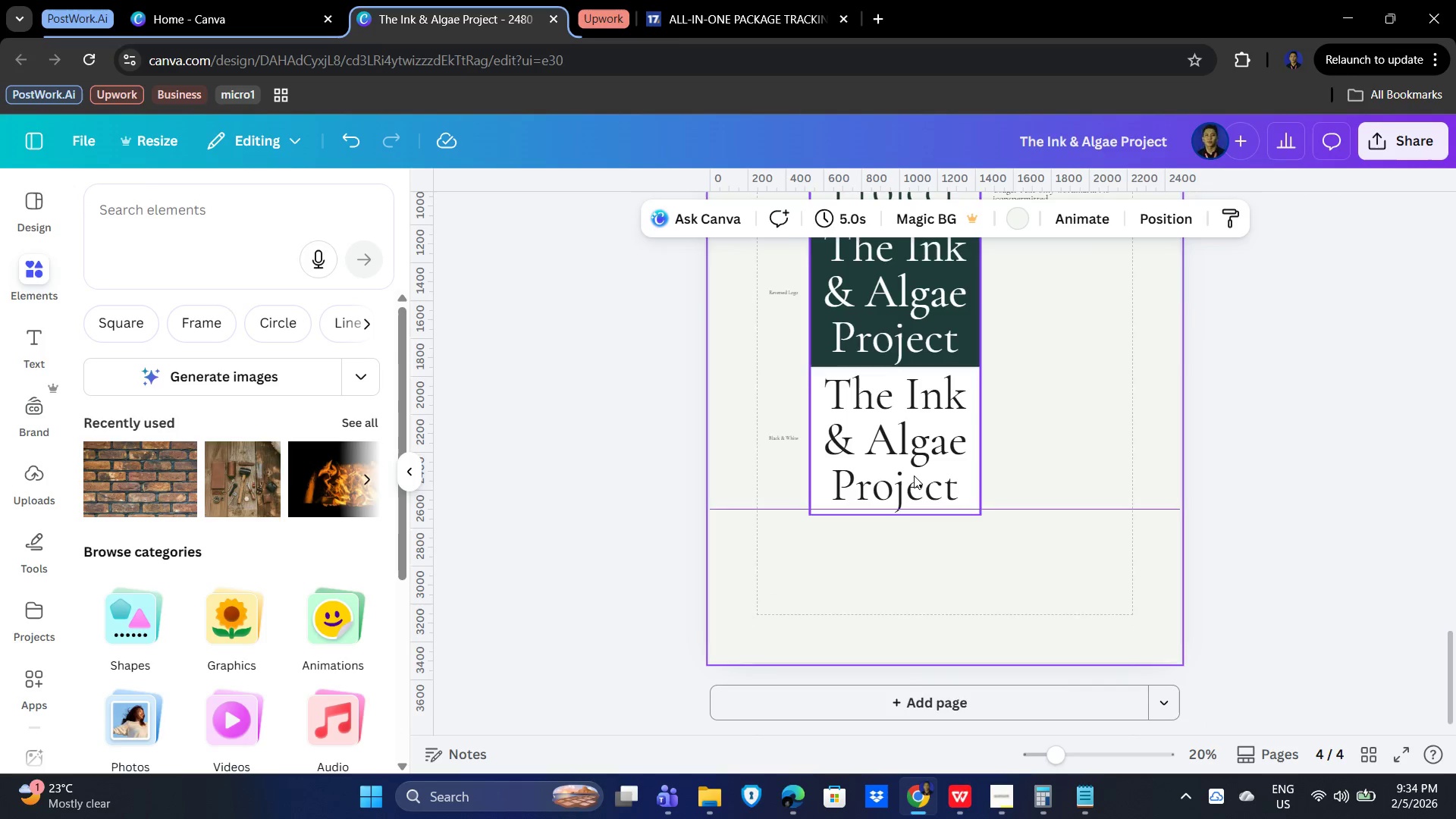 
key(Control+V)
 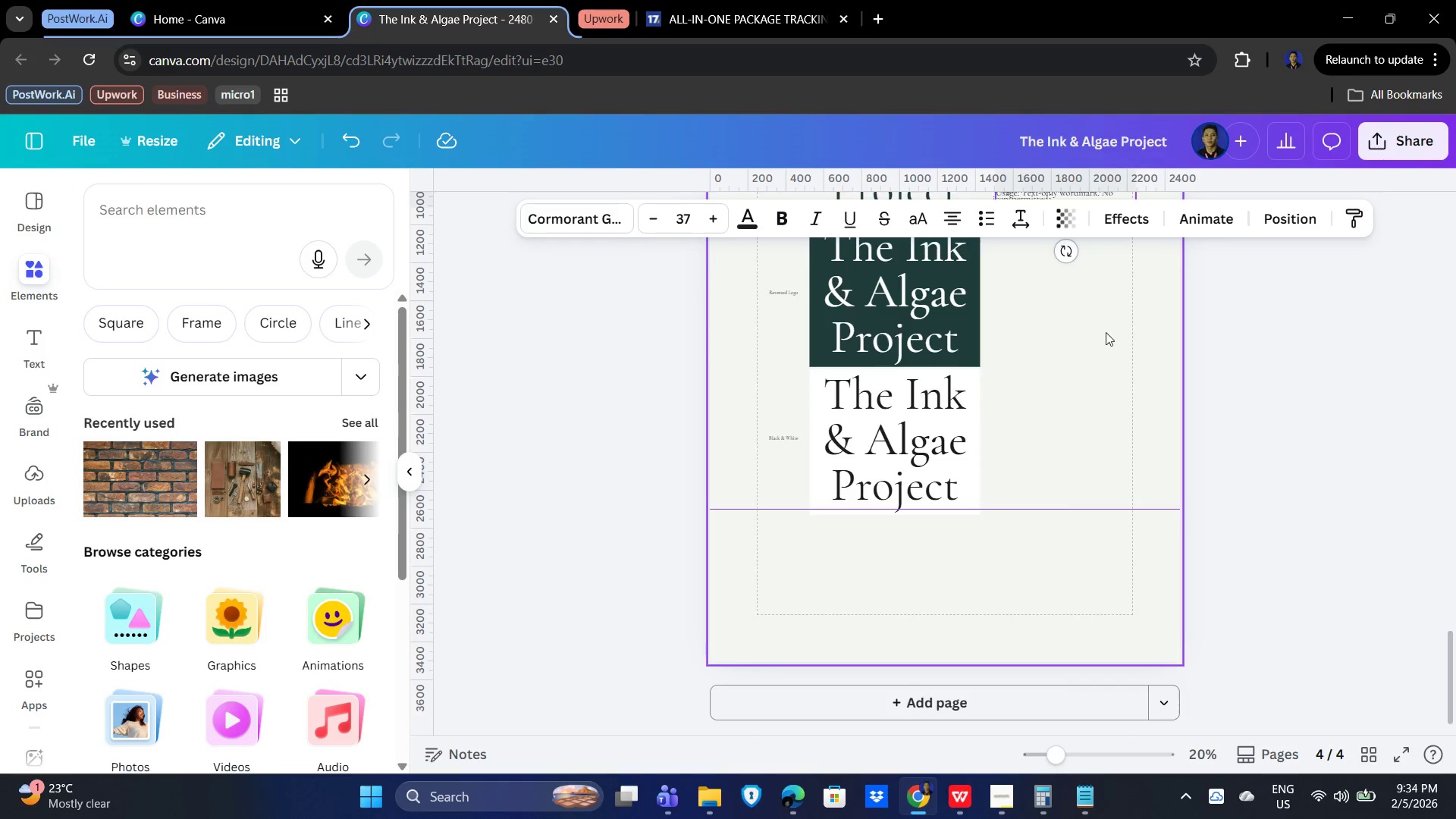 
scroll: coordinate [1141, 461], scroll_direction: up, amount: 3.0
 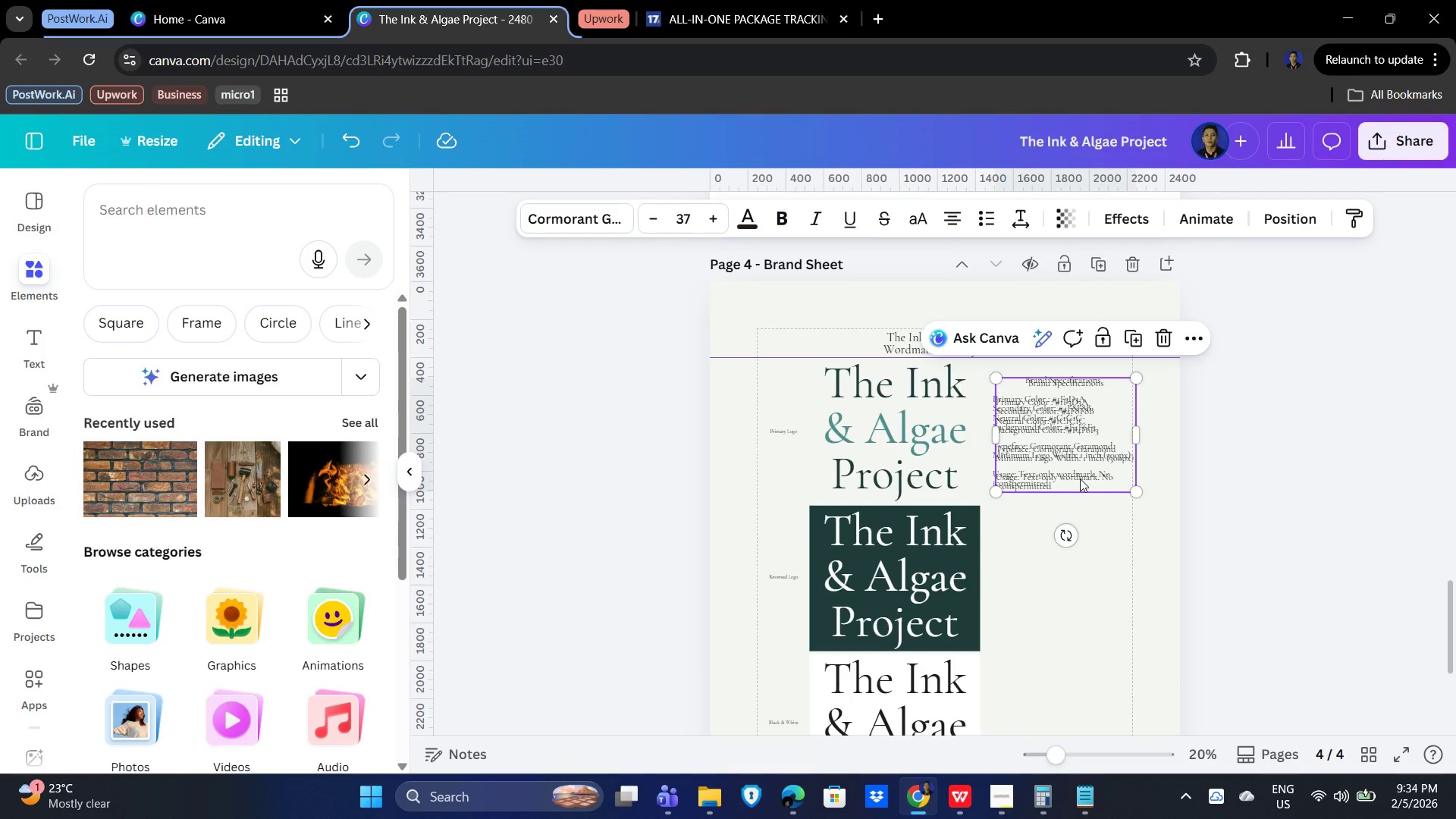 
left_click_drag(start_coordinate=[1078, 479], to_coordinate=[1086, 749])
 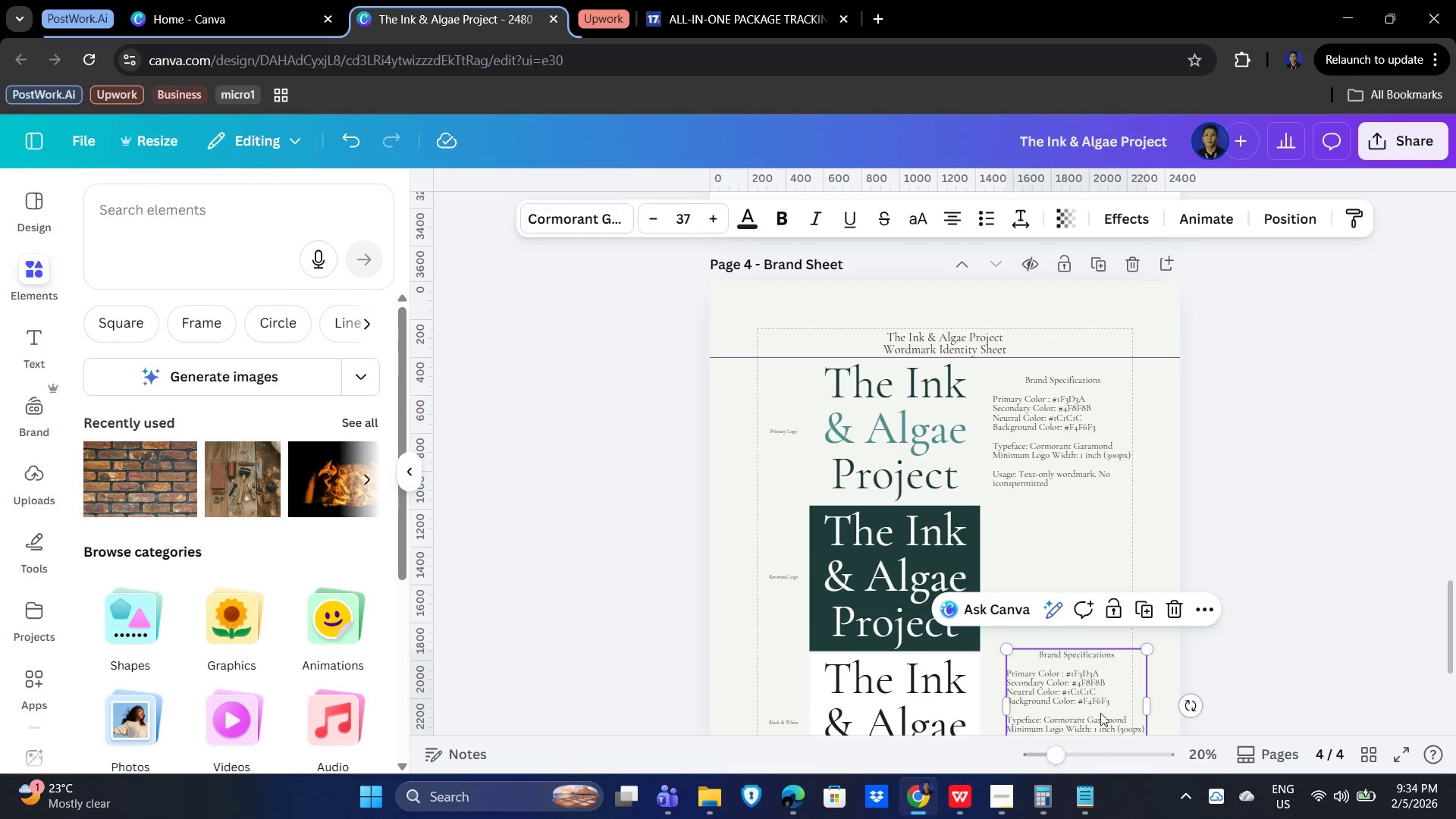 
scroll: coordinate [1101, 704], scroll_direction: down, amount: 4.0
 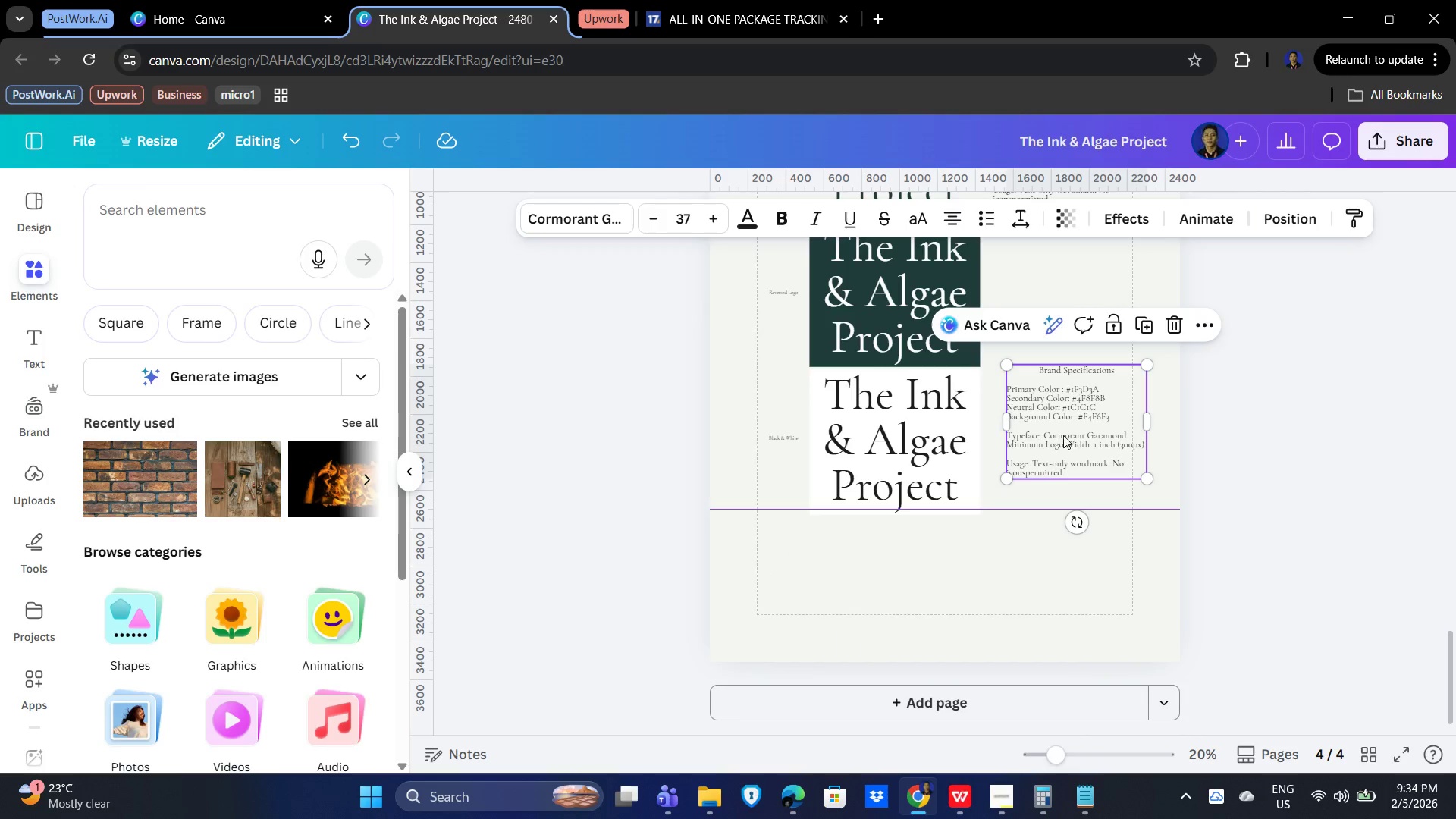 
left_click_drag(start_coordinate=[1064, 428], to_coordinate=[936, 584])
 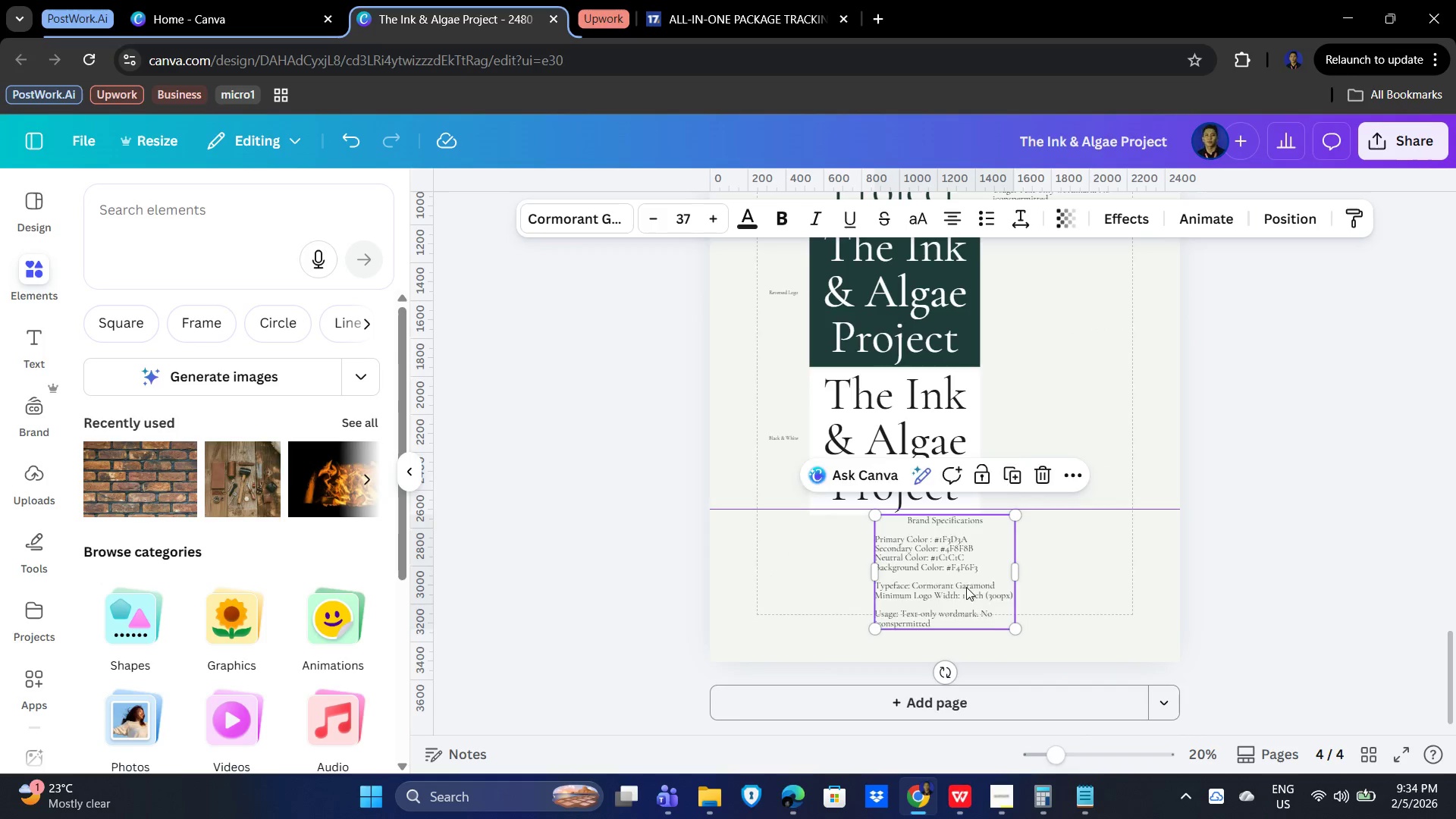 
double_click([966, 587])
 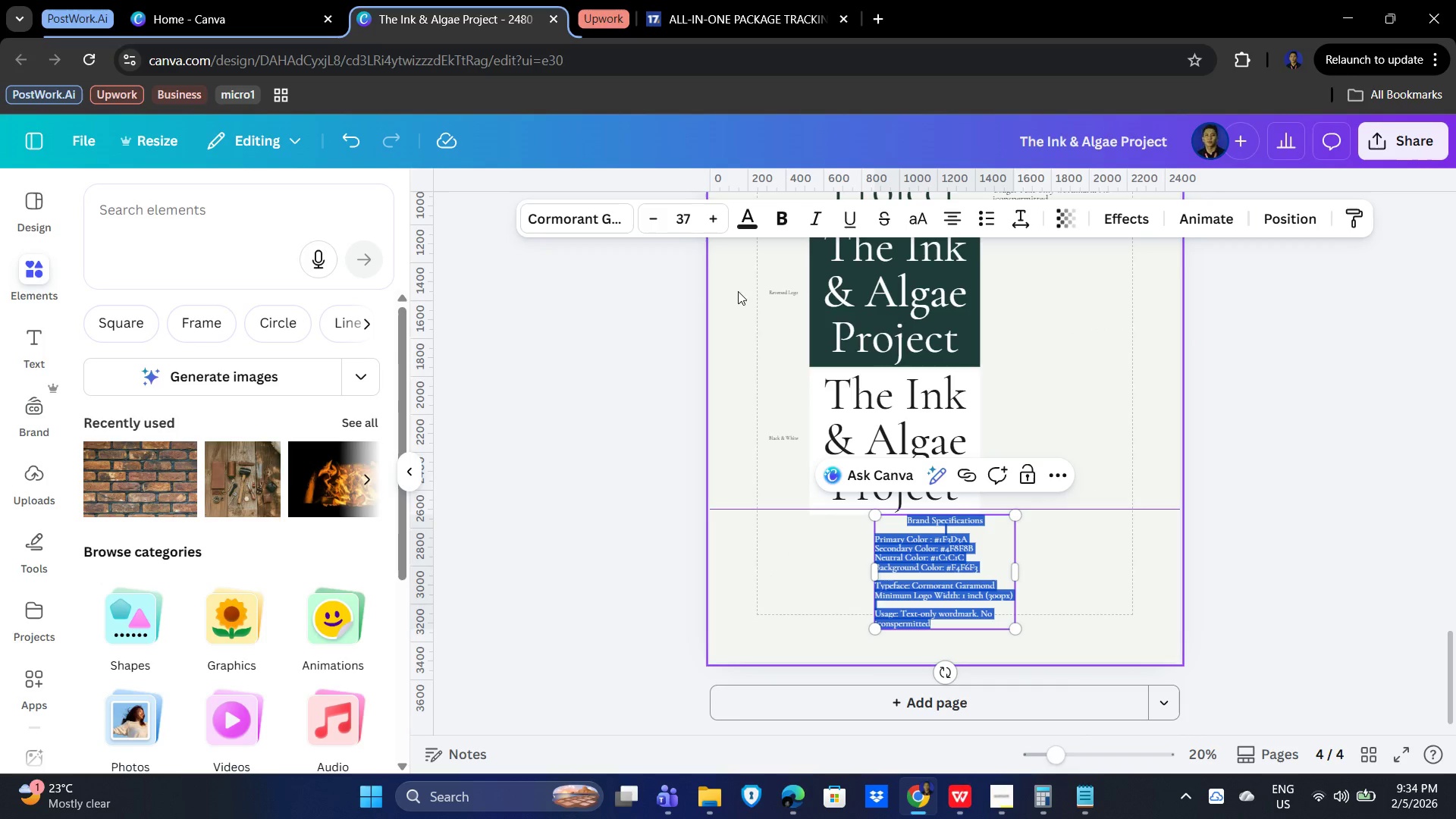 
wait(6.7)
 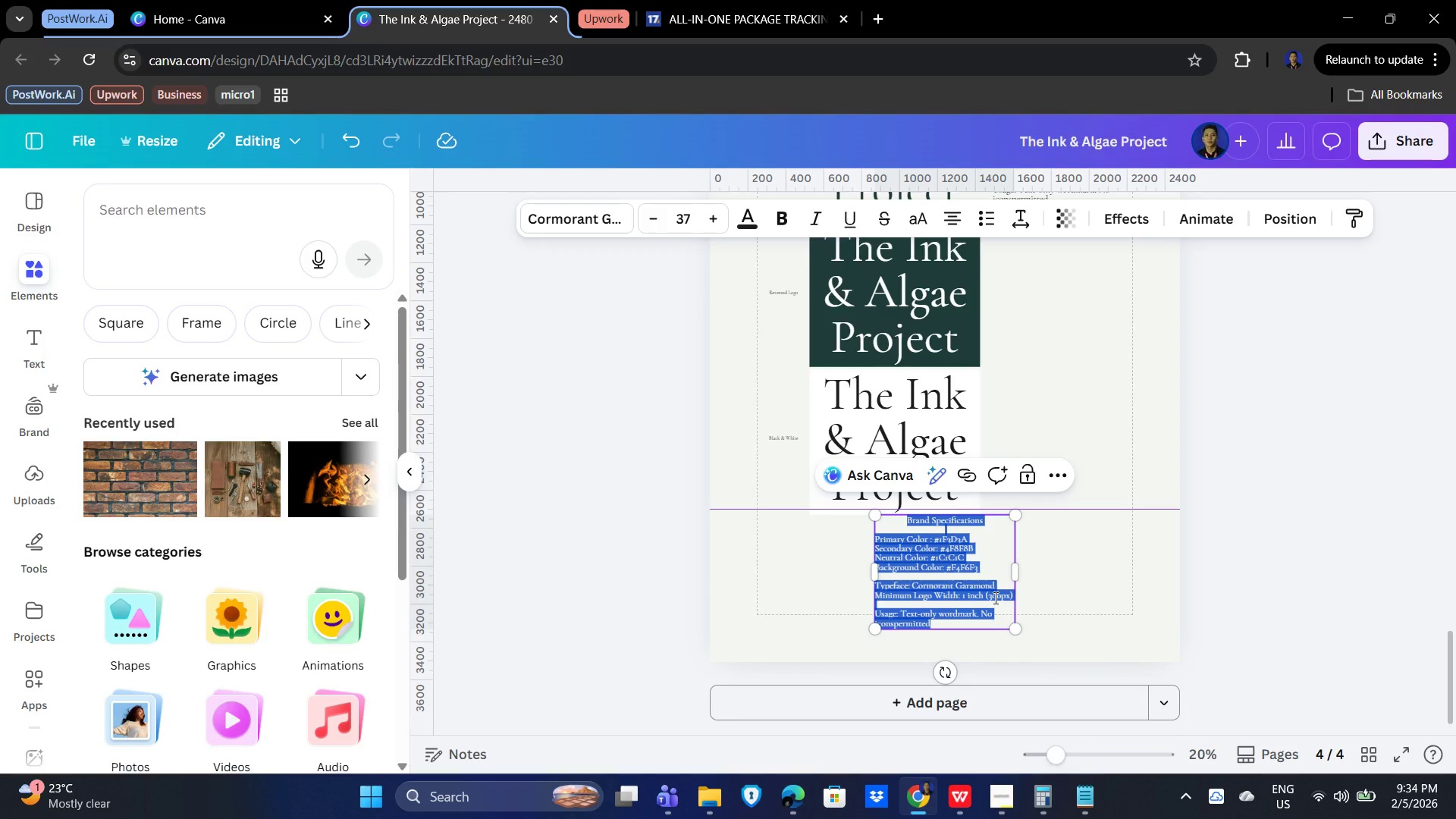 
key(Numpad2)
 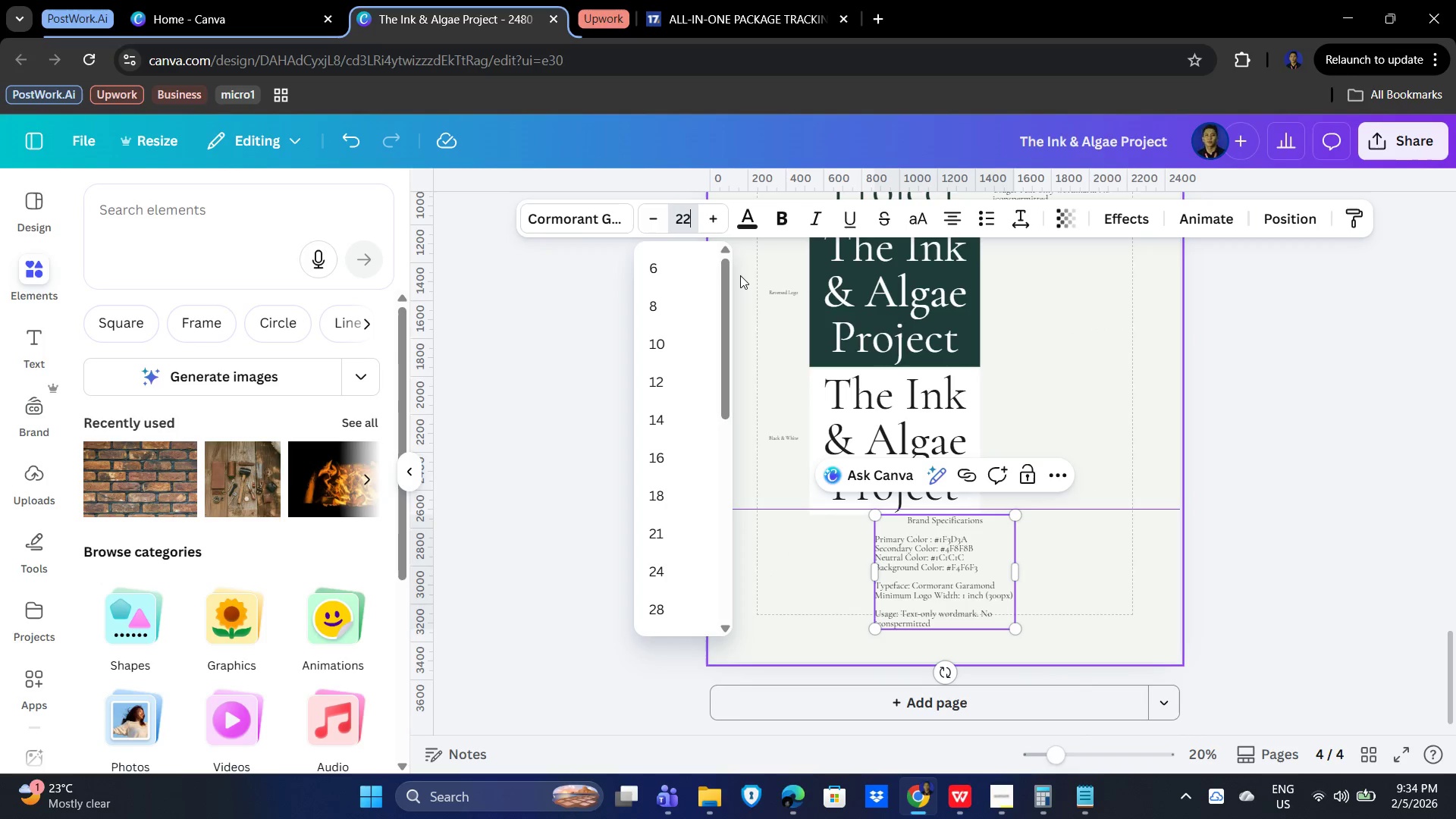 
key(Numpad2)
 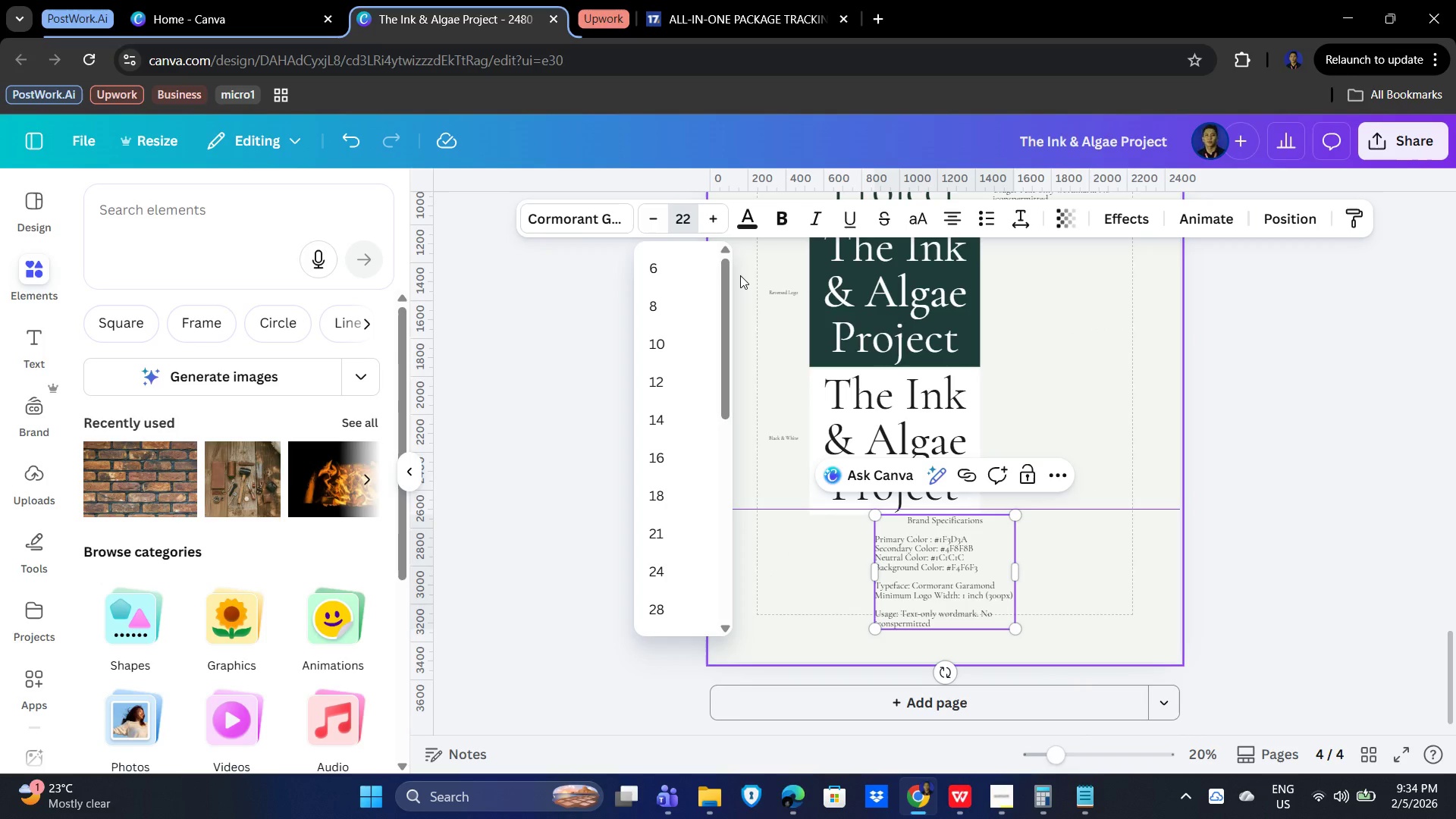 
key(NumpadEnter)
 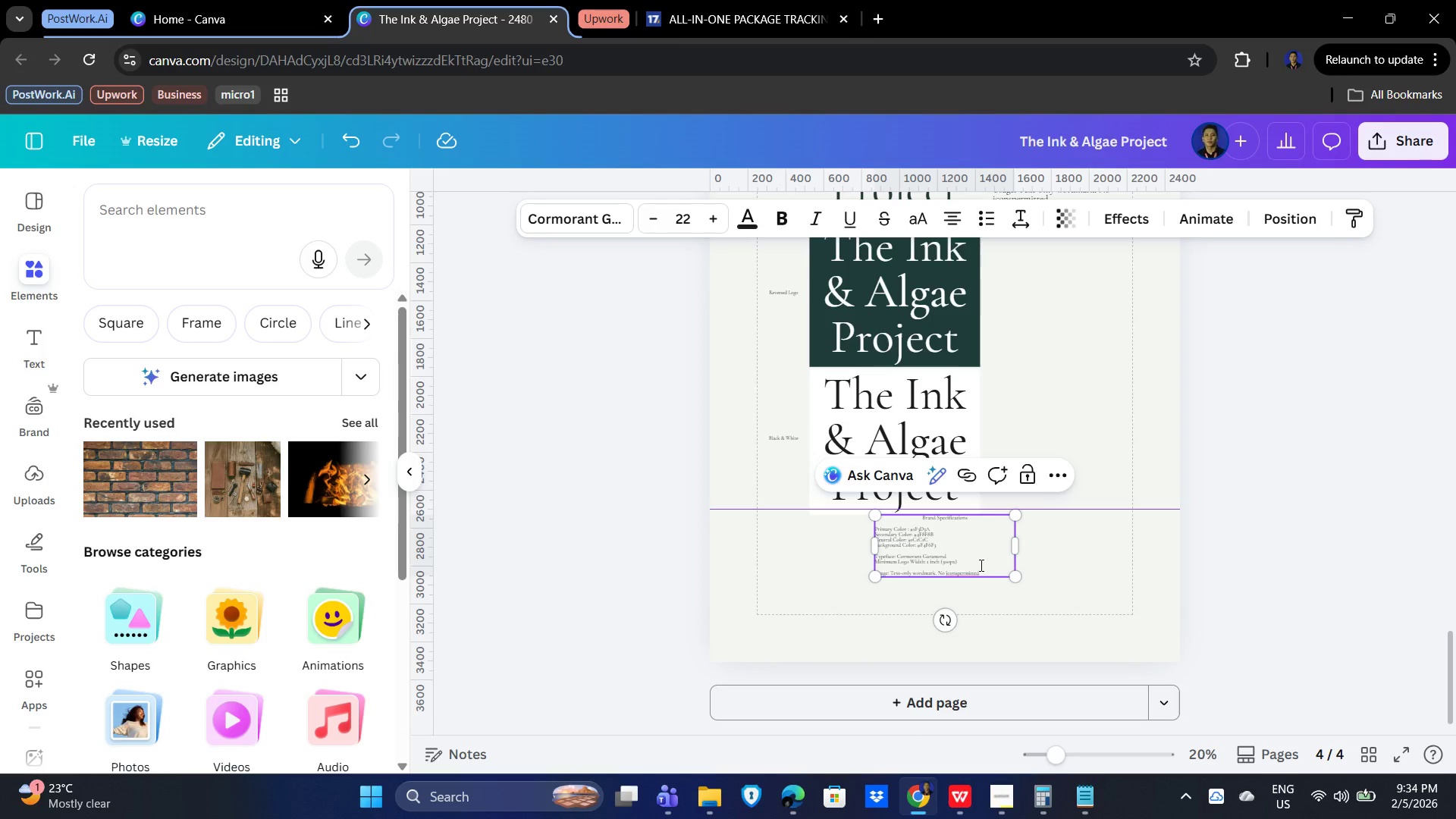 
hold_key(key=ControlLeft, duration=0.98)
scroll: coordinate [999, 567], scroll_direction: up, amount: 5.0
 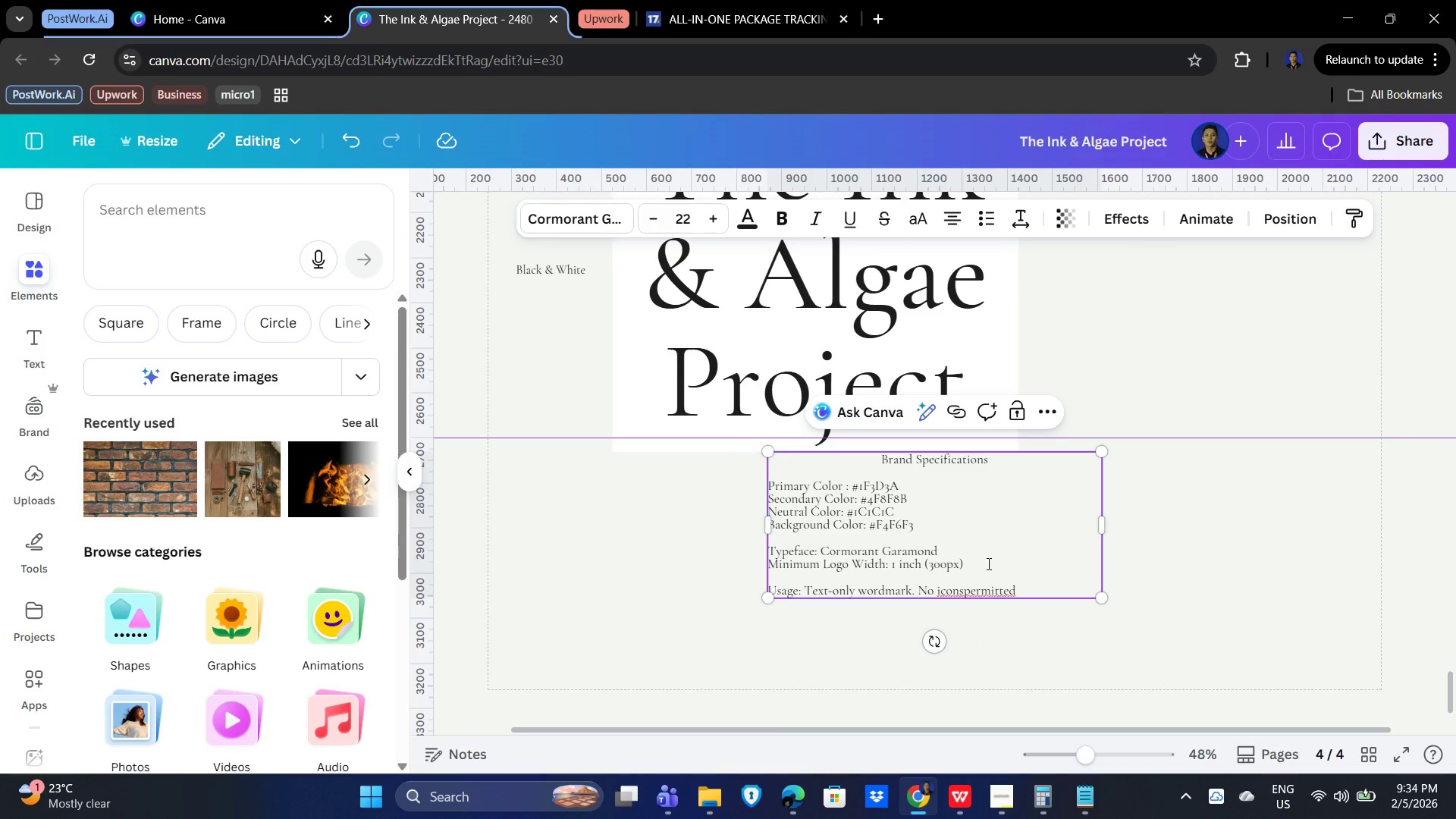 
left_click([987, 563])
 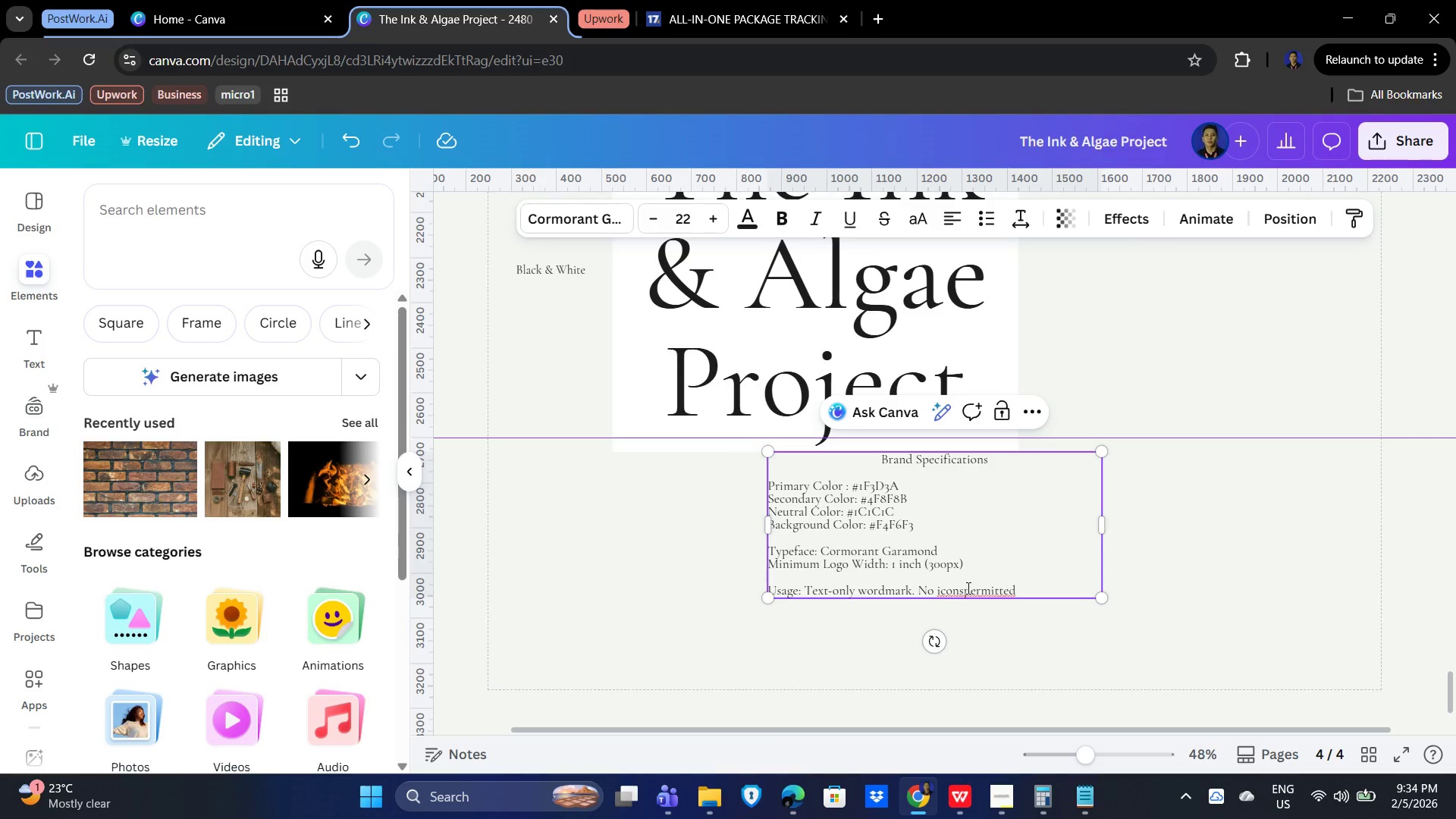 
left_click([962, 589])
 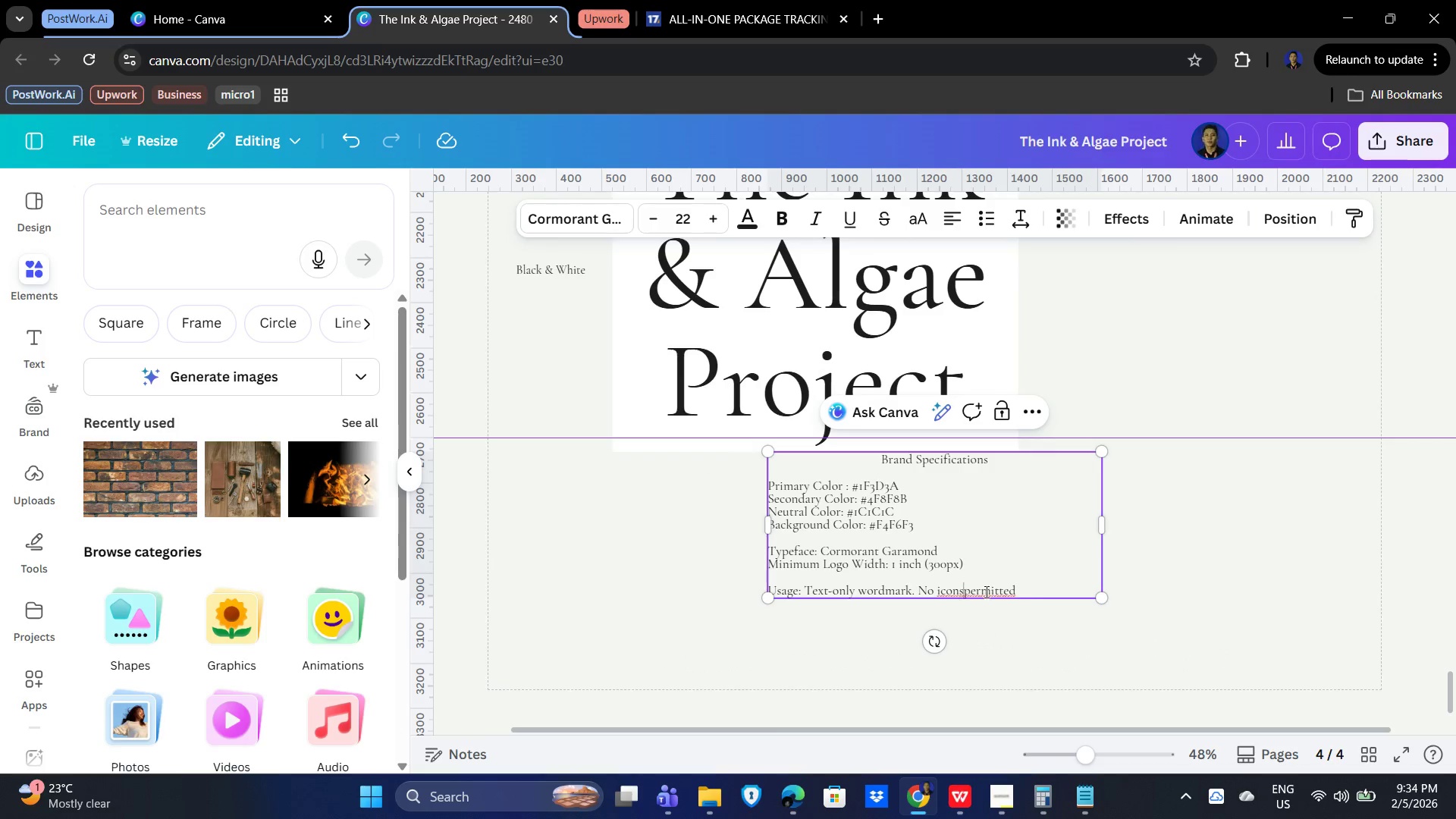 
key(Space)
 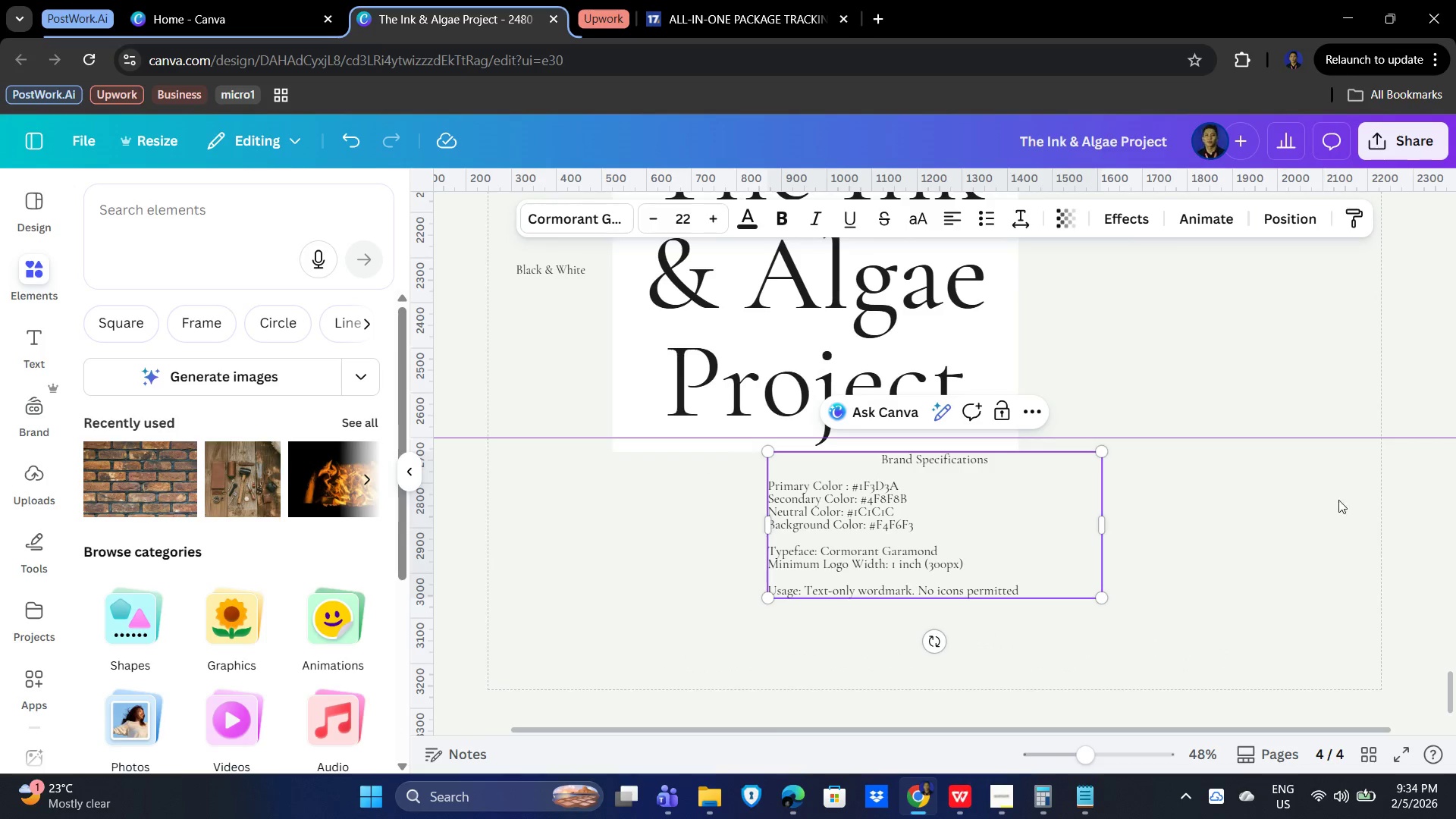 
scroll: coordinate [1279, 532], scroll_direction: up, amount: 6.0
 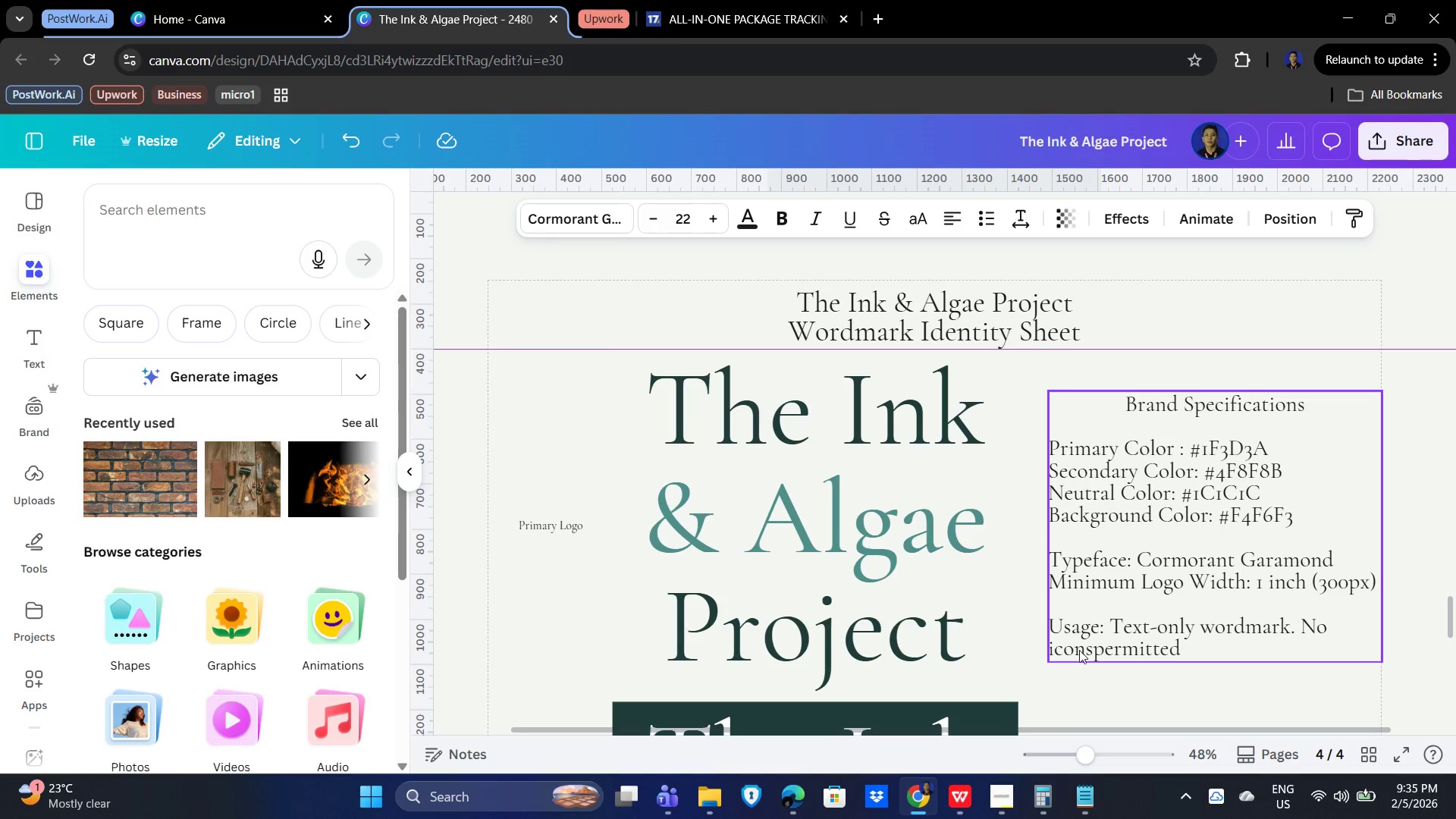 
double_click([1090, 648])
 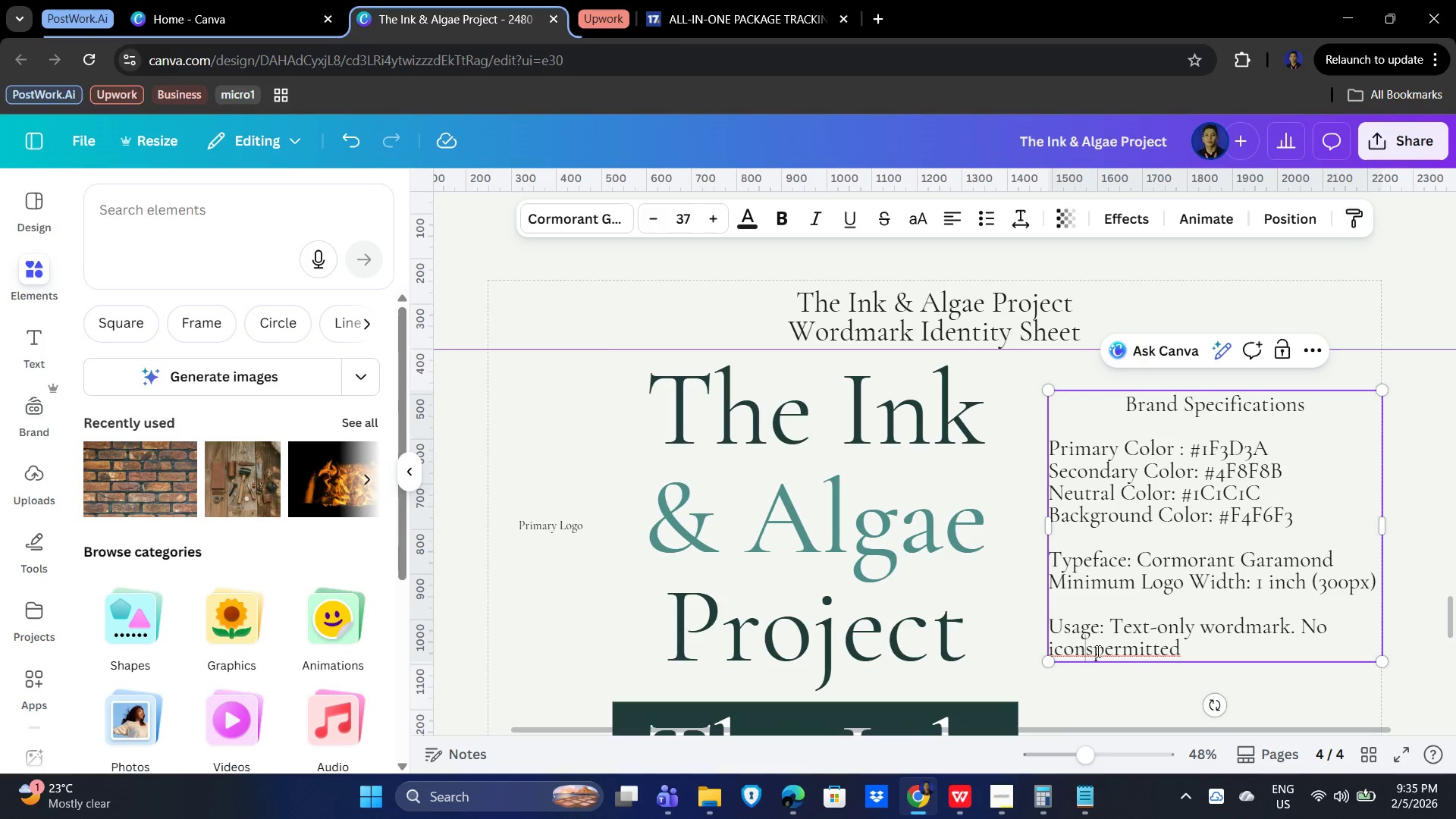 
left_click([1097, 651])
 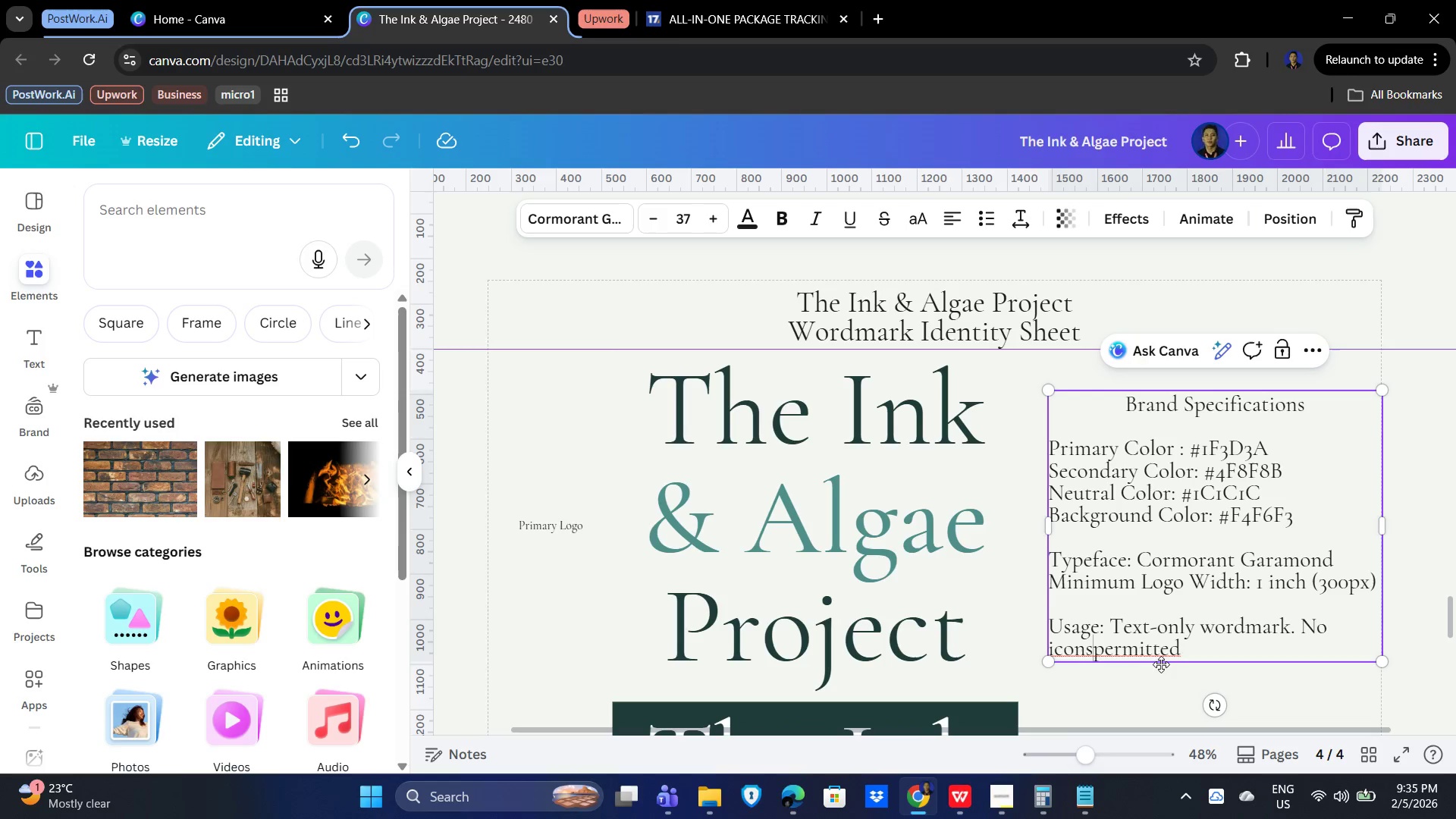 
key(Space)
 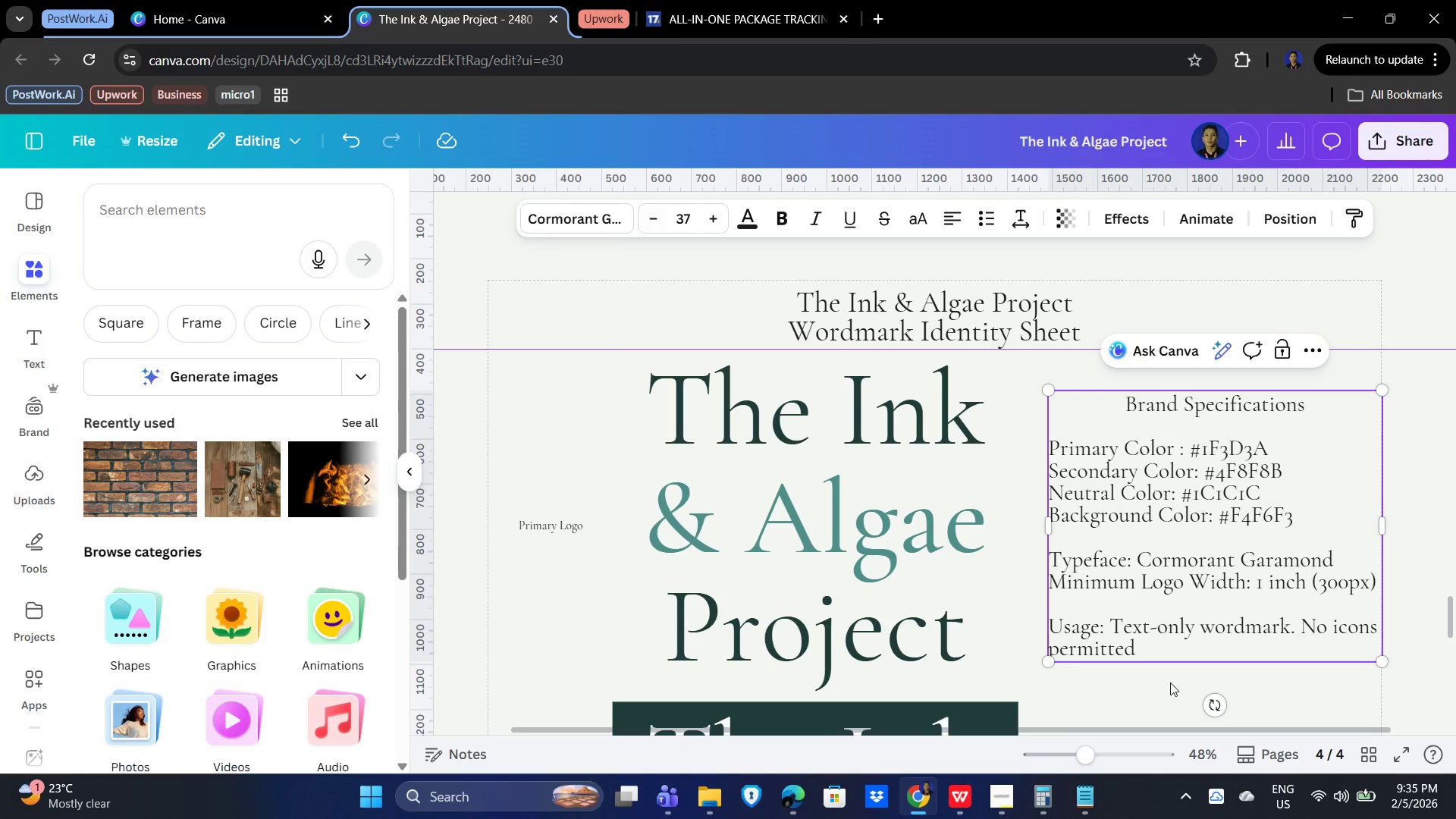 
left_click([1152, 684])
 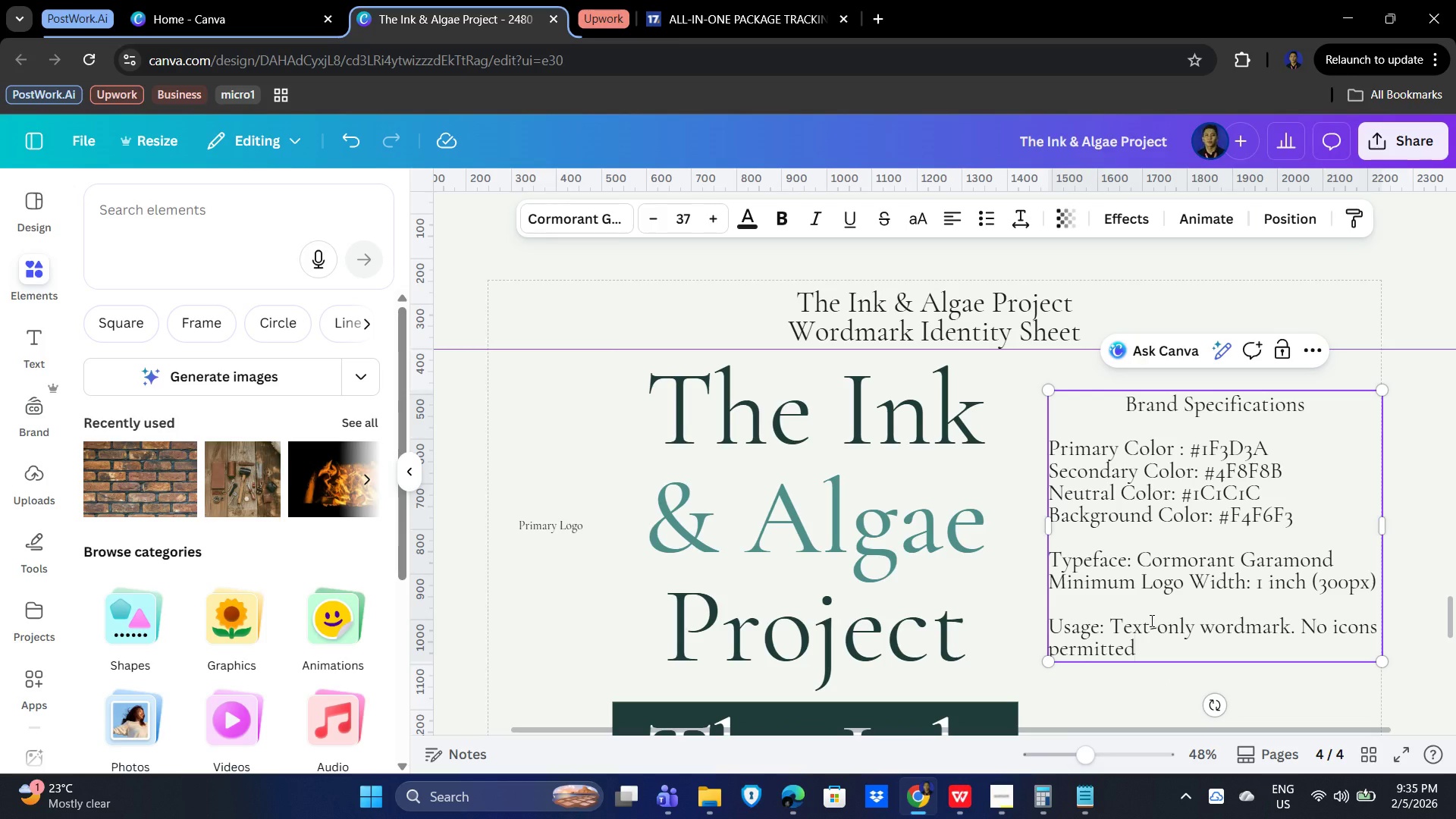 
key(Period)
 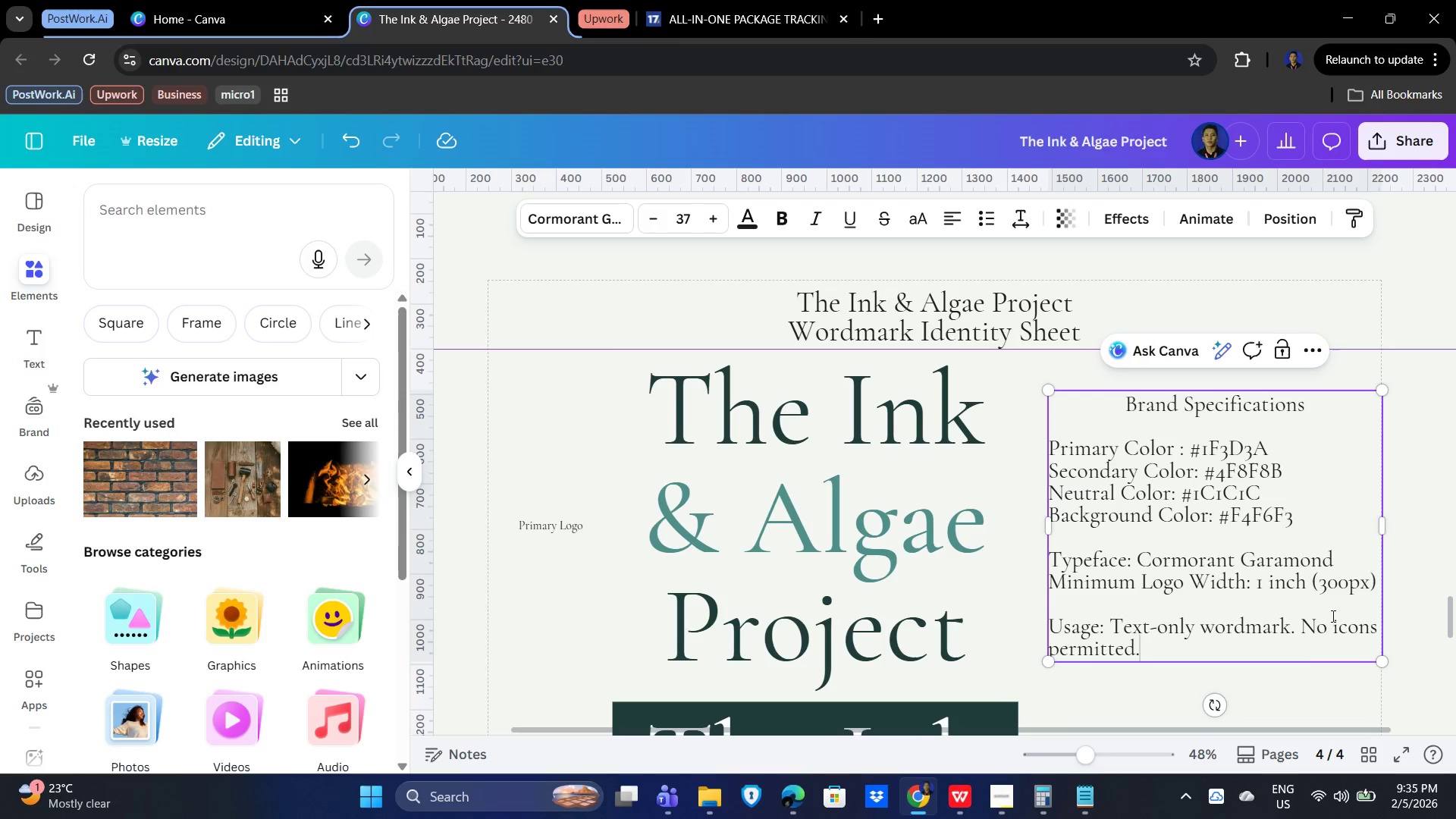 
left_click([1207, 578])
 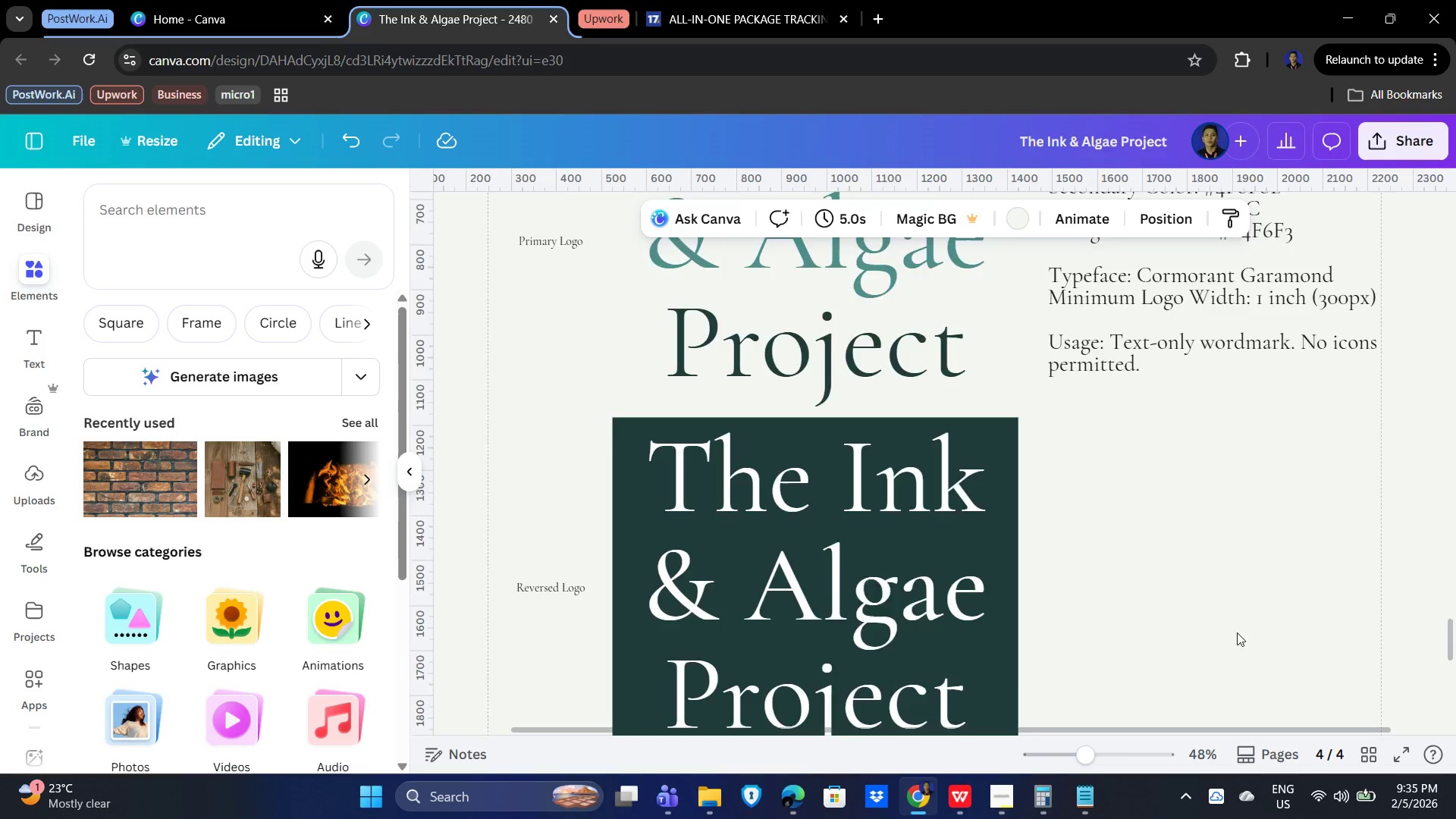 
scroll: coordinate [1169, 652], scroll_direction: down, amount: 15.0
 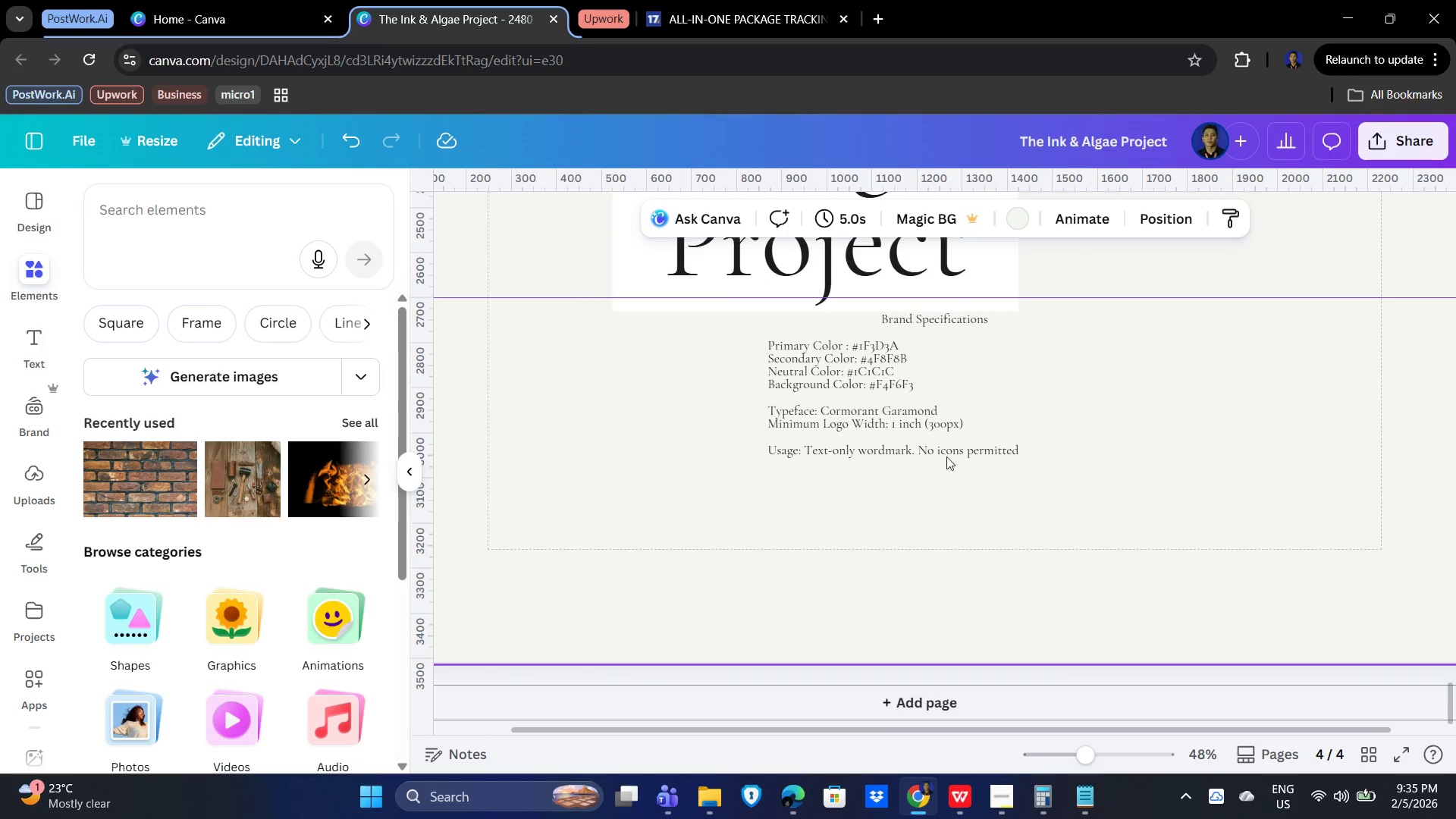 
left_click([926, 438])
 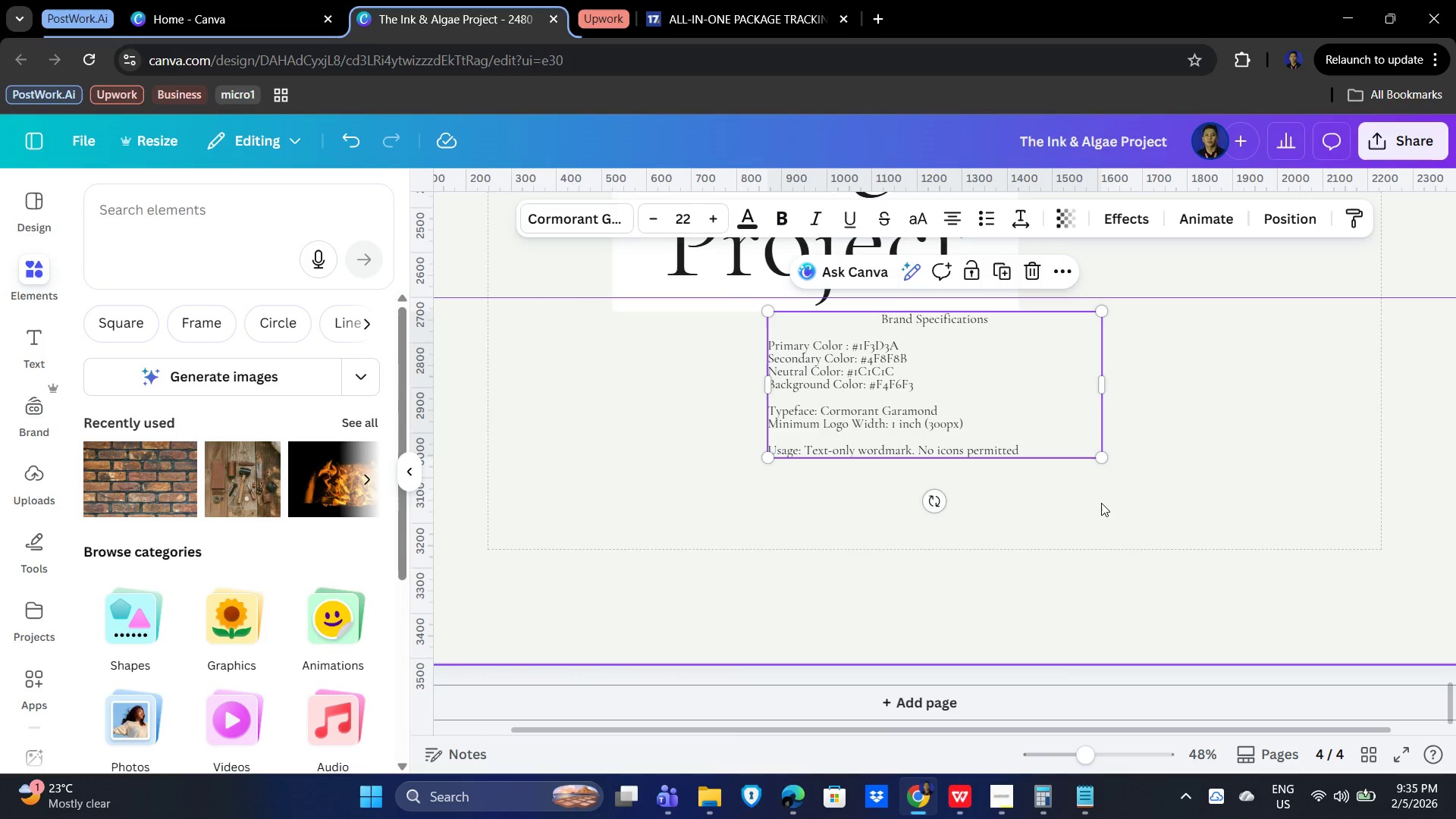 
left_click([837, 419])
 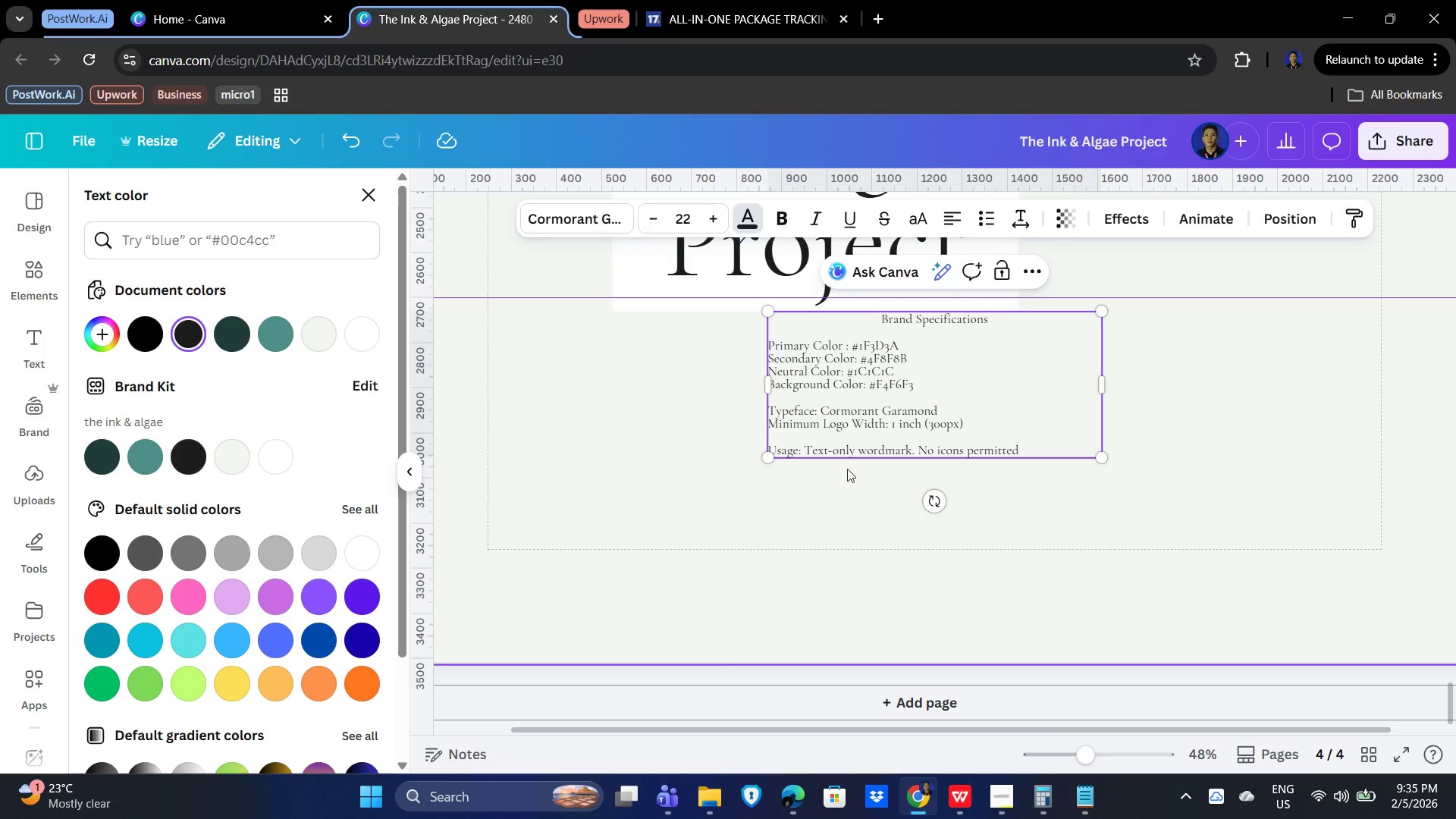 
double_click([937, 427])
 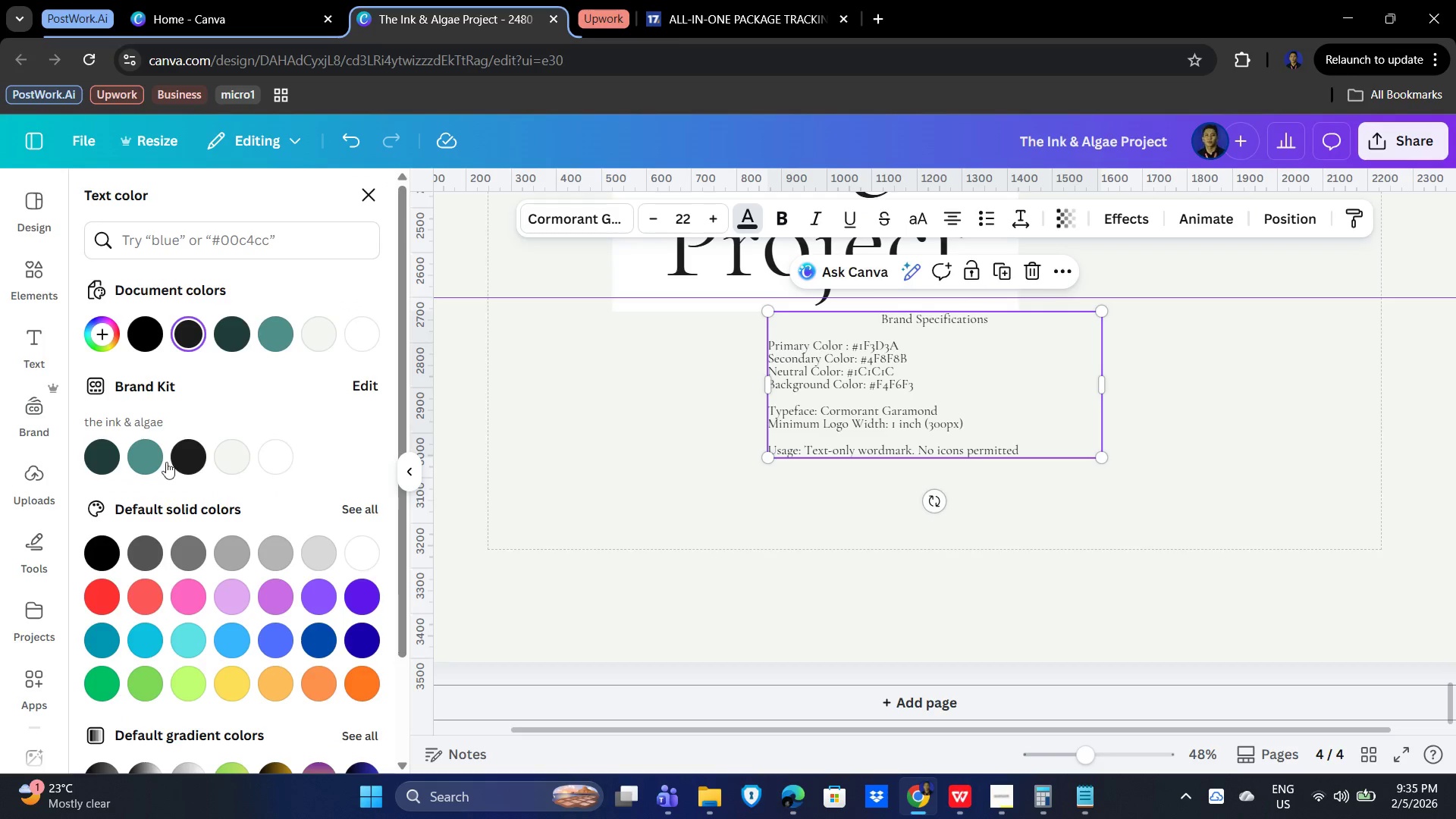 
left_click([197, 455])
 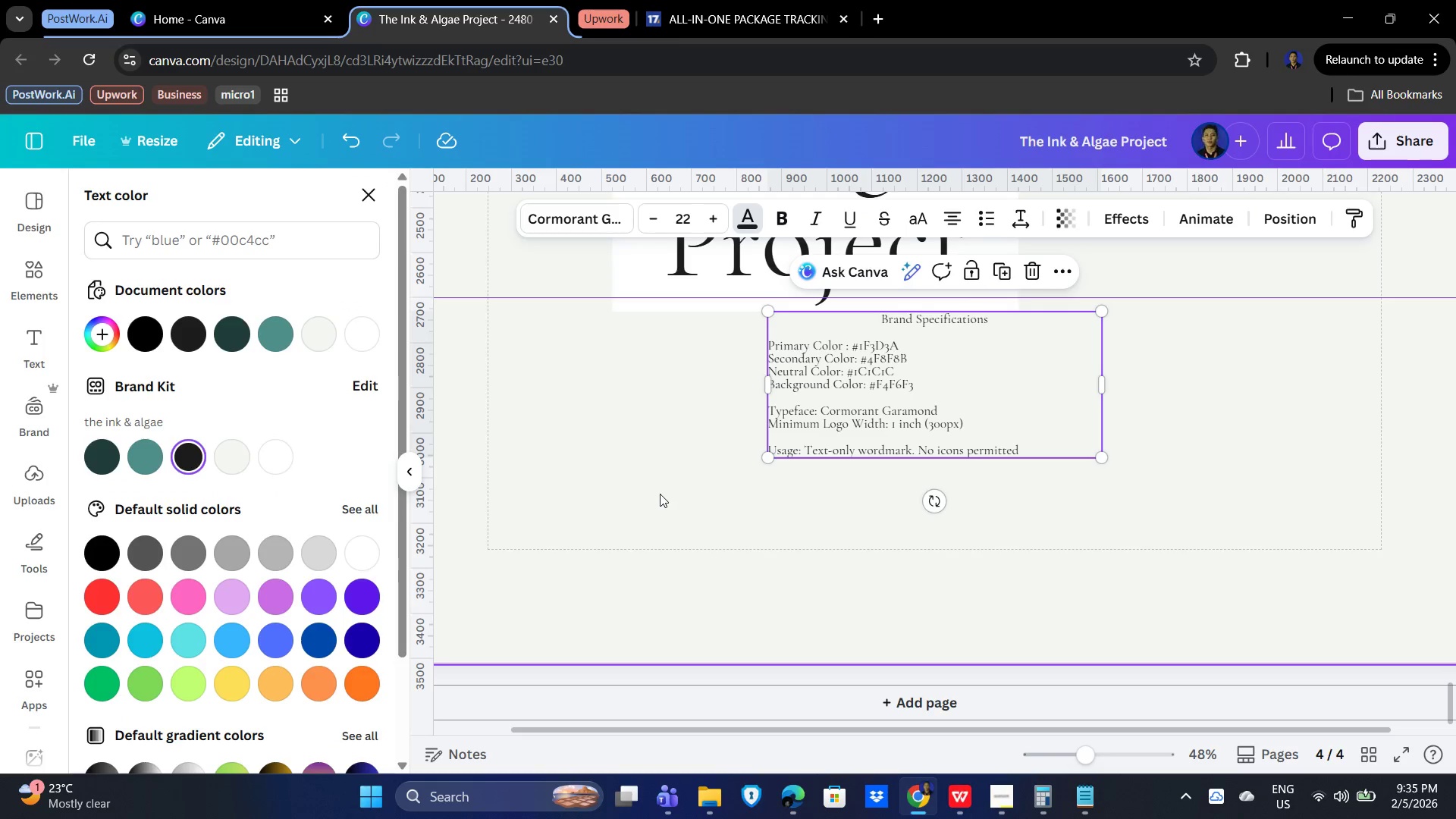 
left_click([673, 506])
 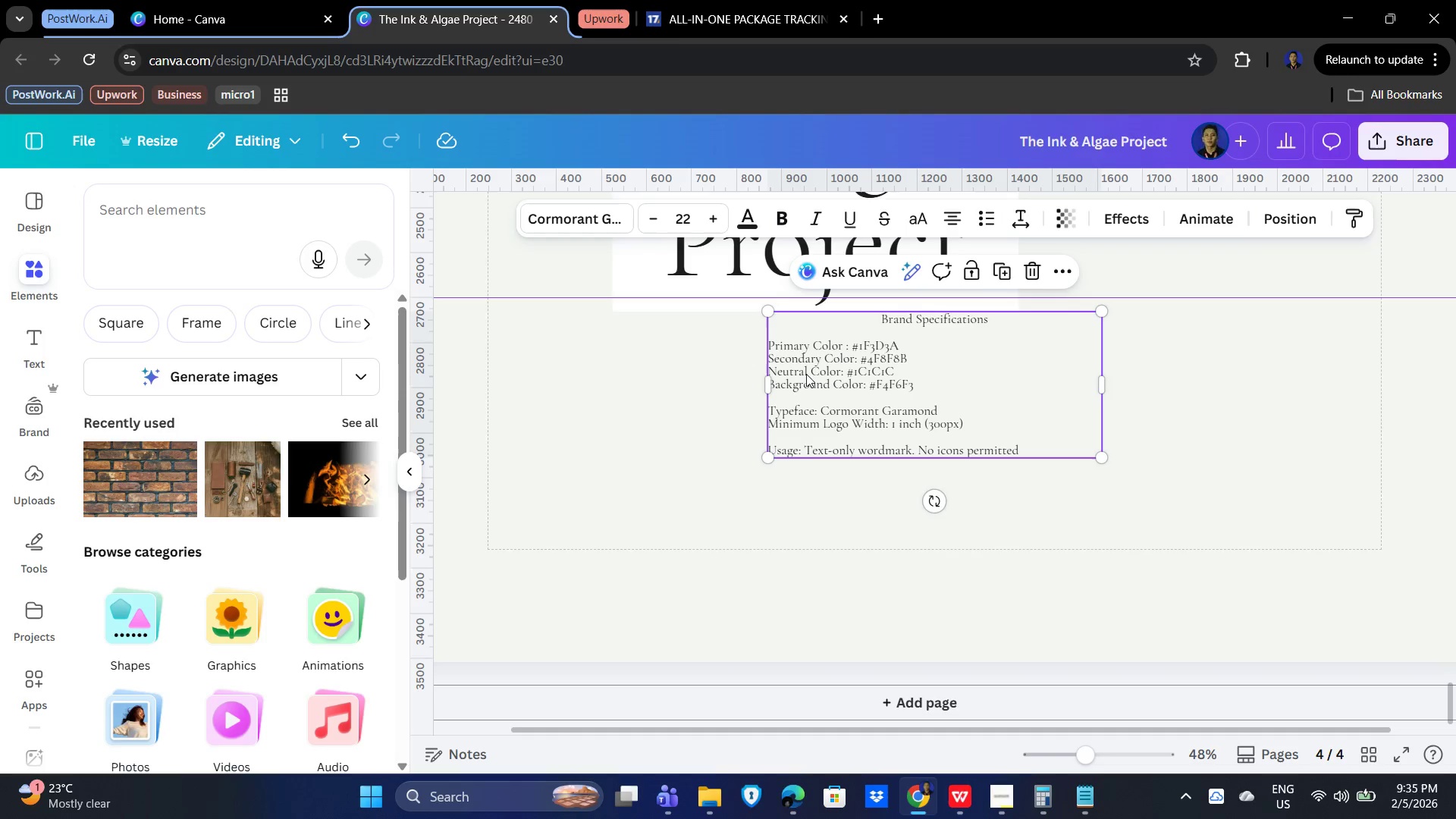 
left_click([1024, 218])
 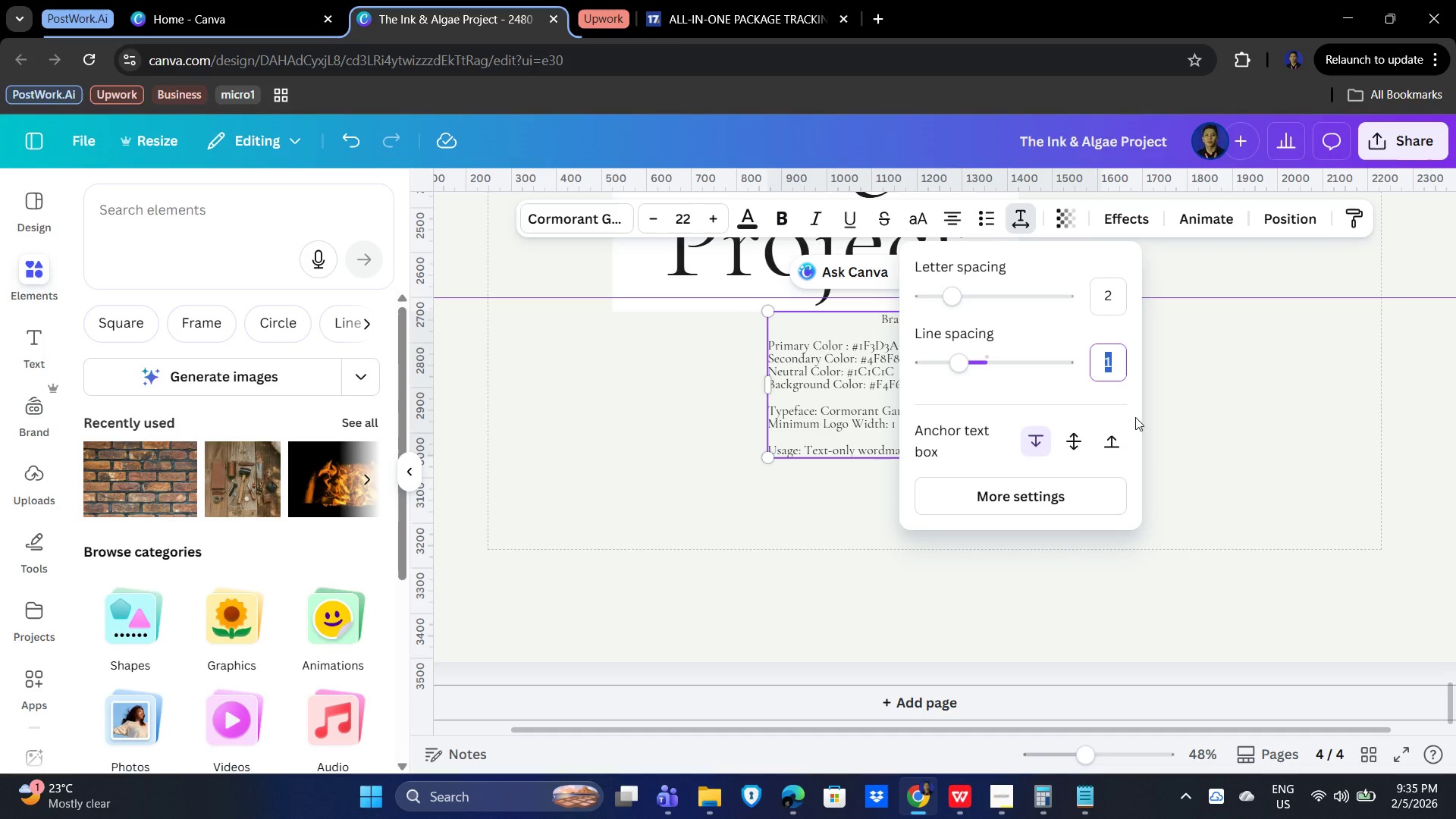 
key(Numpad1)
 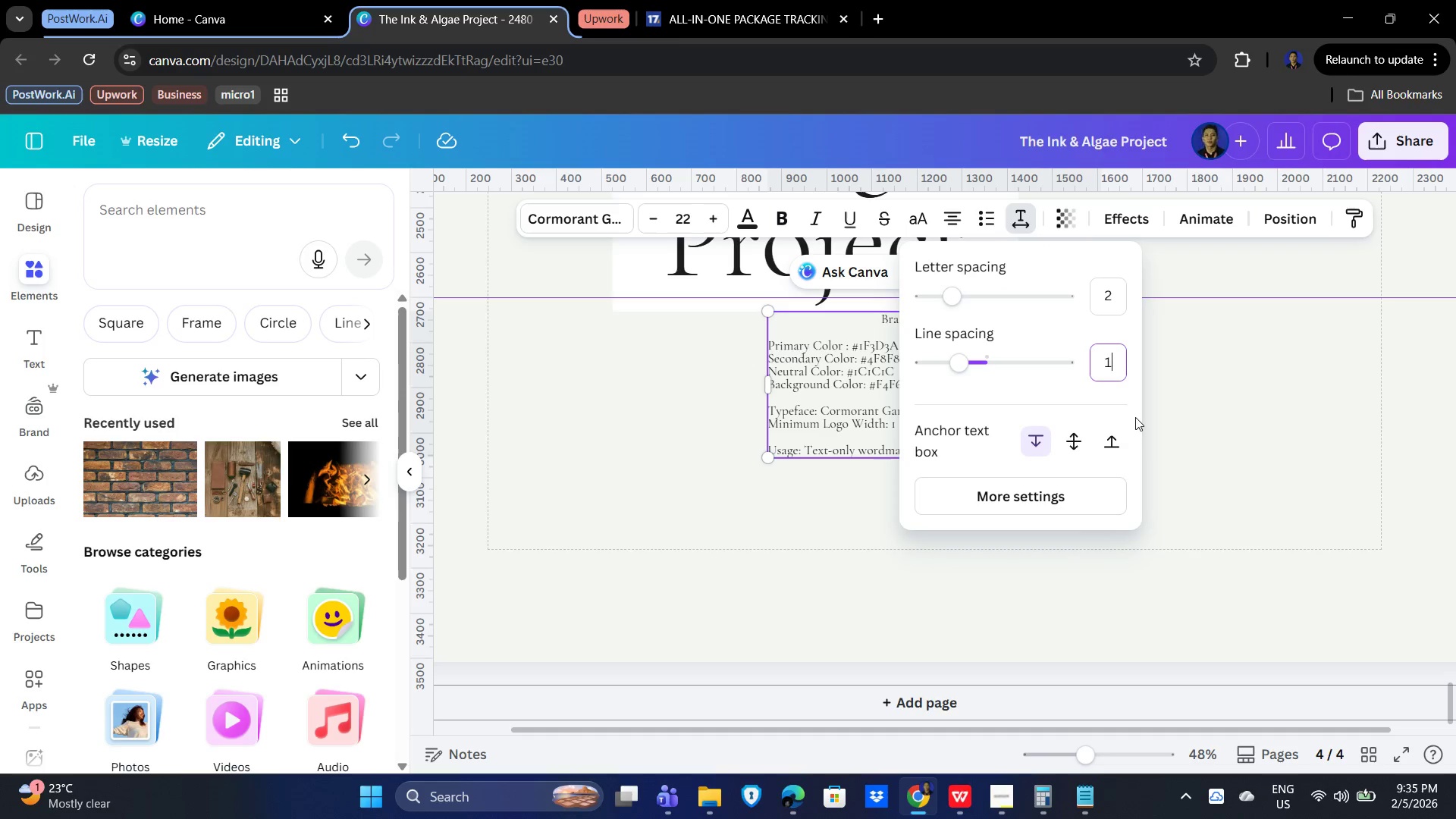 
key(NumpadDecimal)
 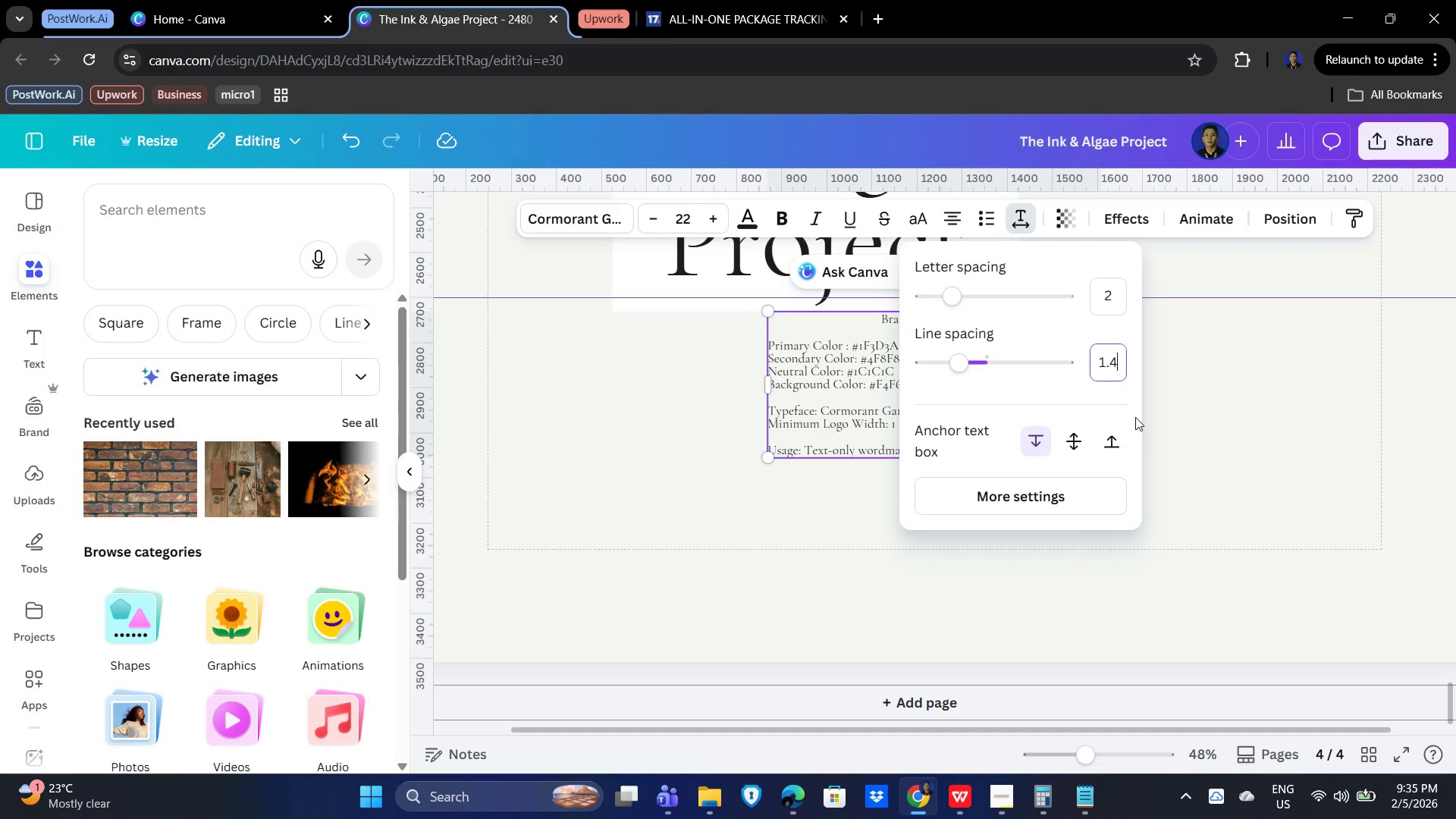 
key(Numpad4)
 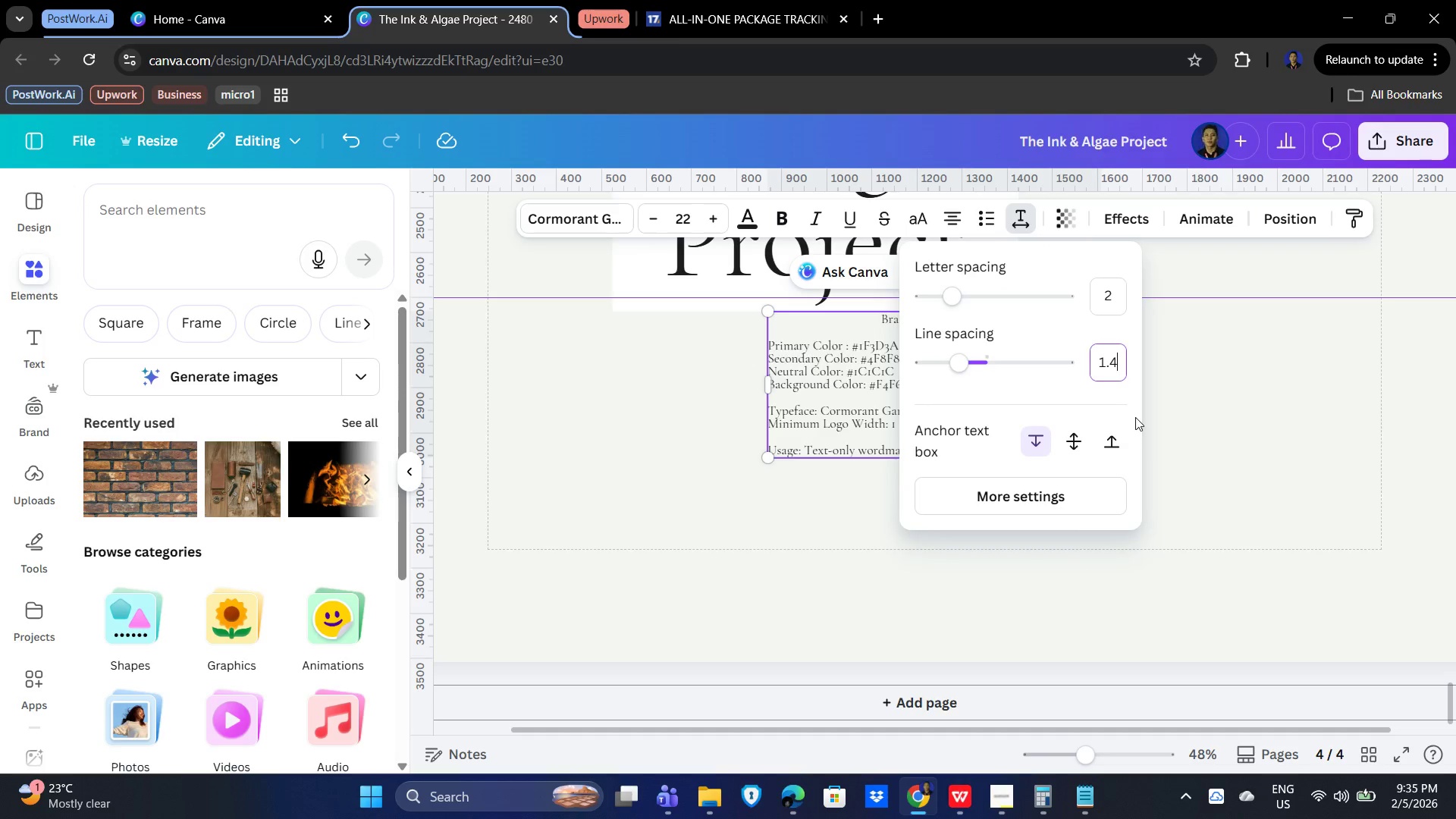 
key(NumpadEnter)
 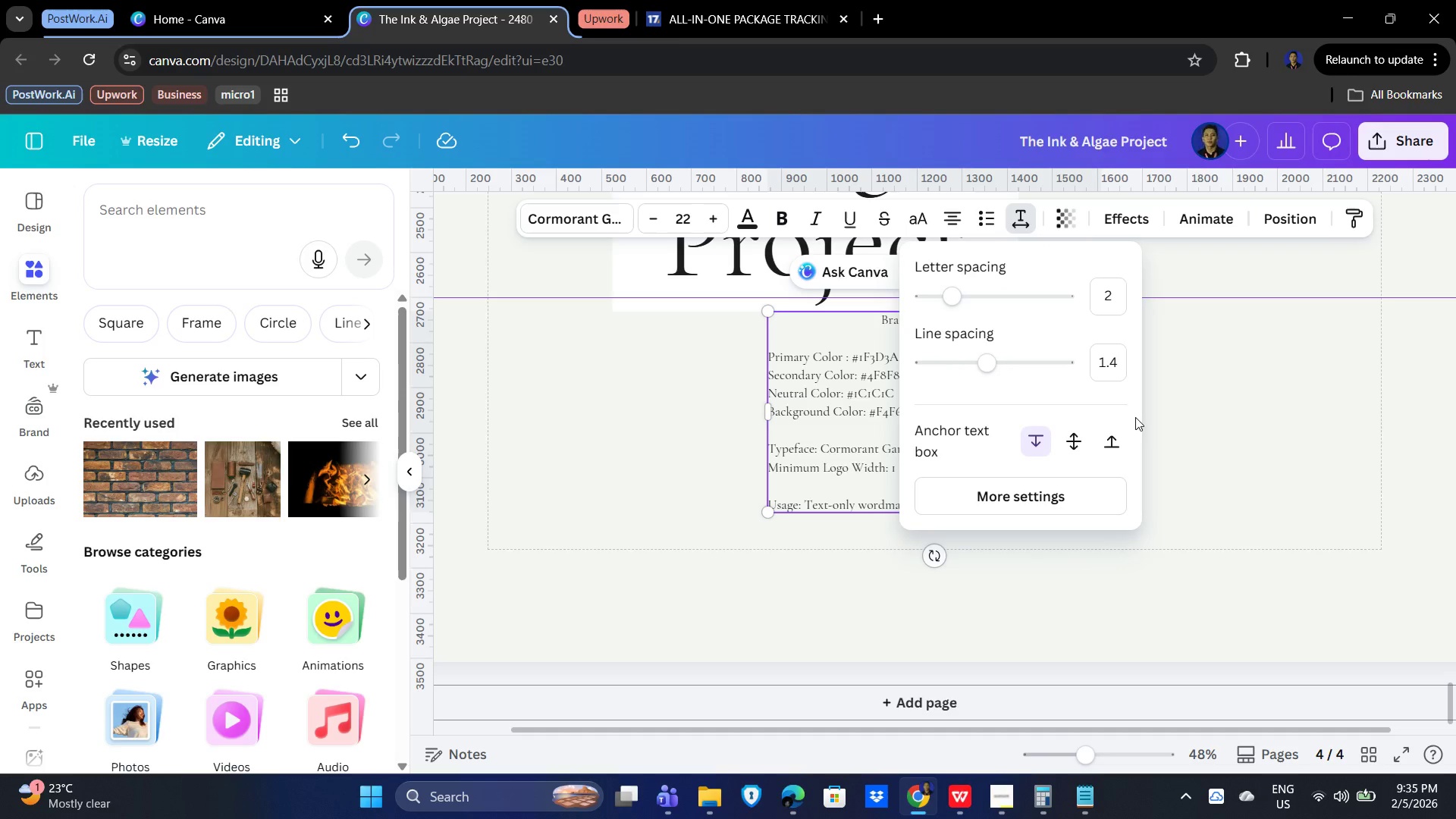 
mouse_move([1088, 446])
 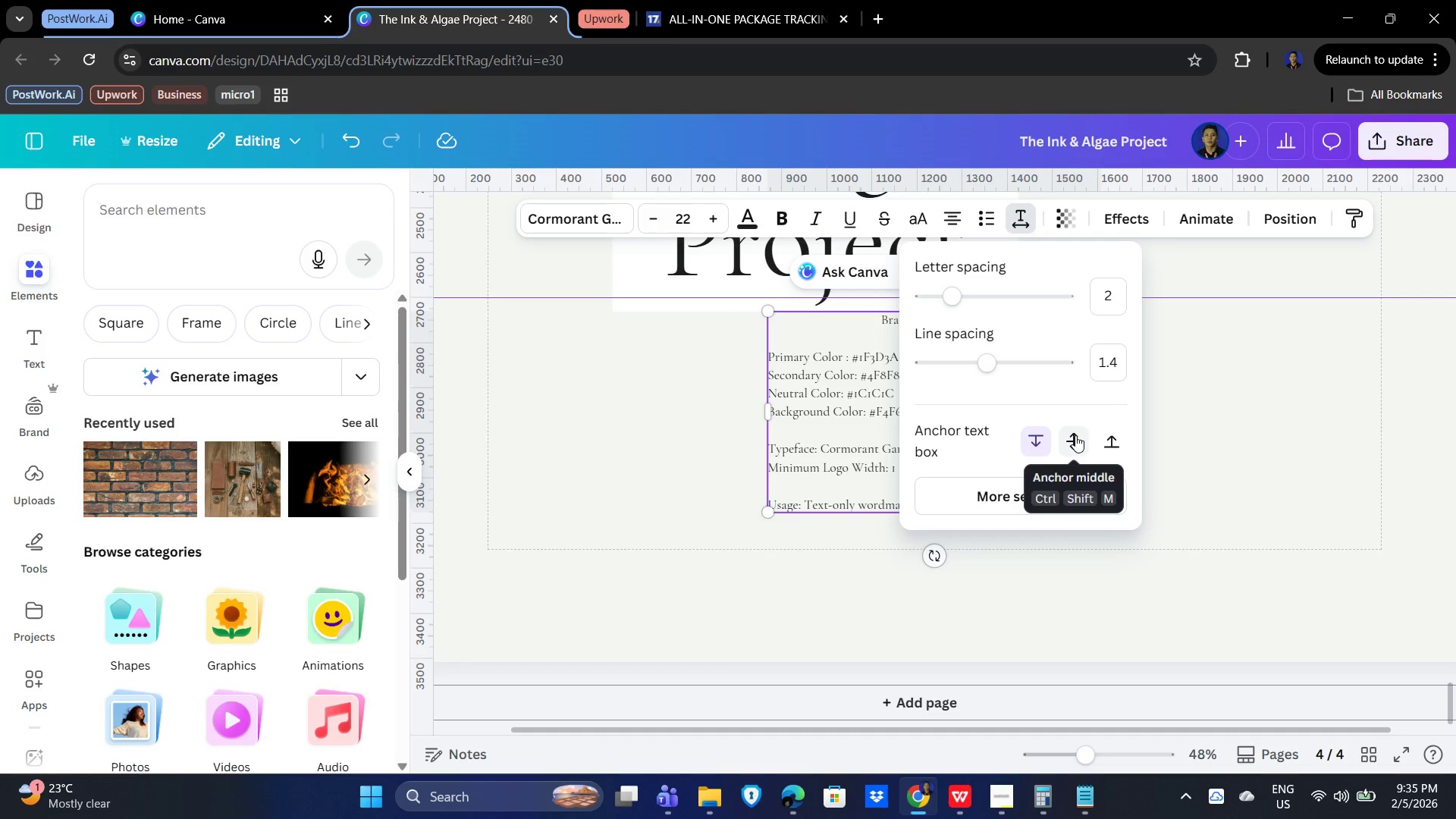 
wait(16.67)
 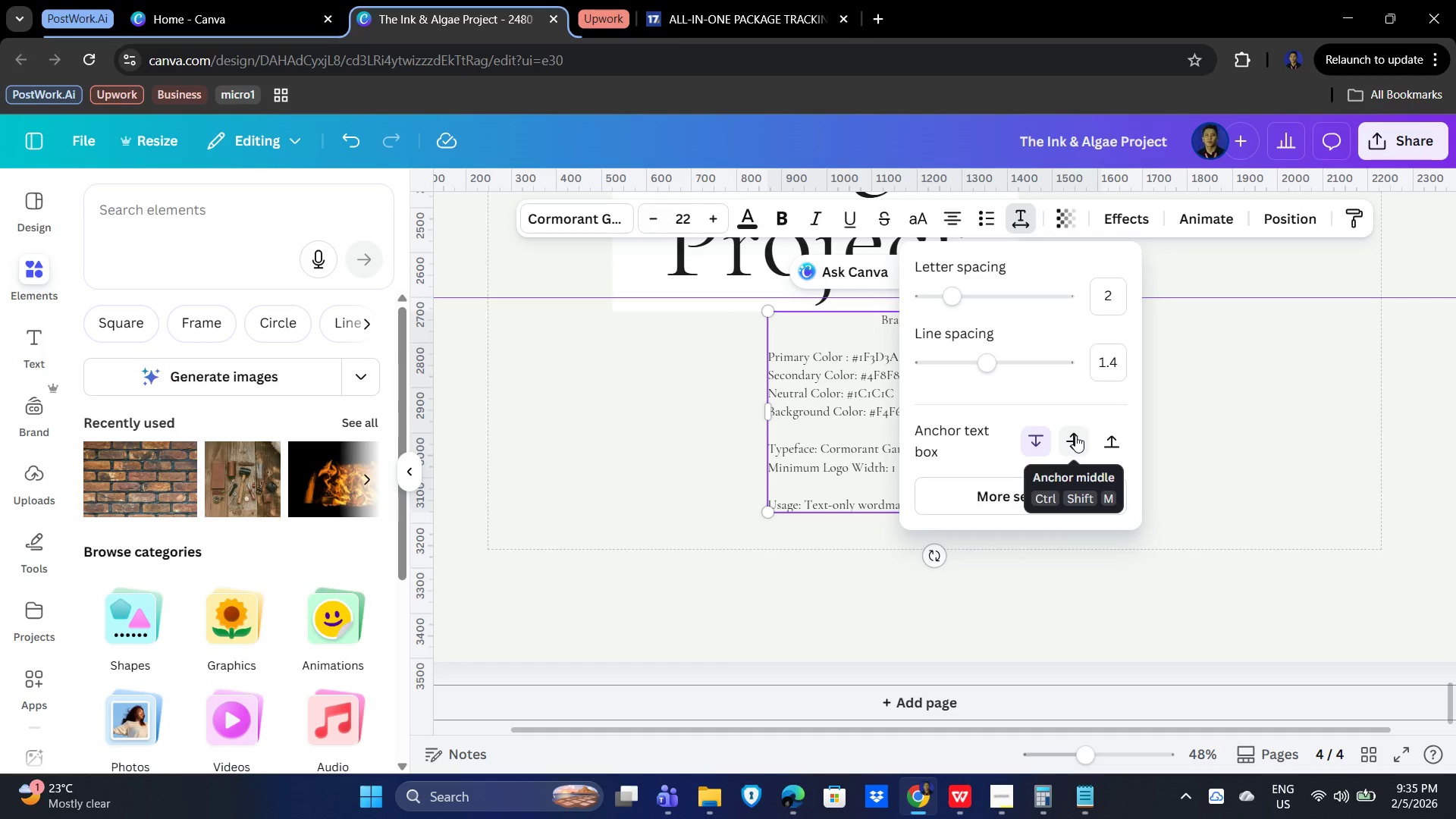 
left_click([1276, 459])
 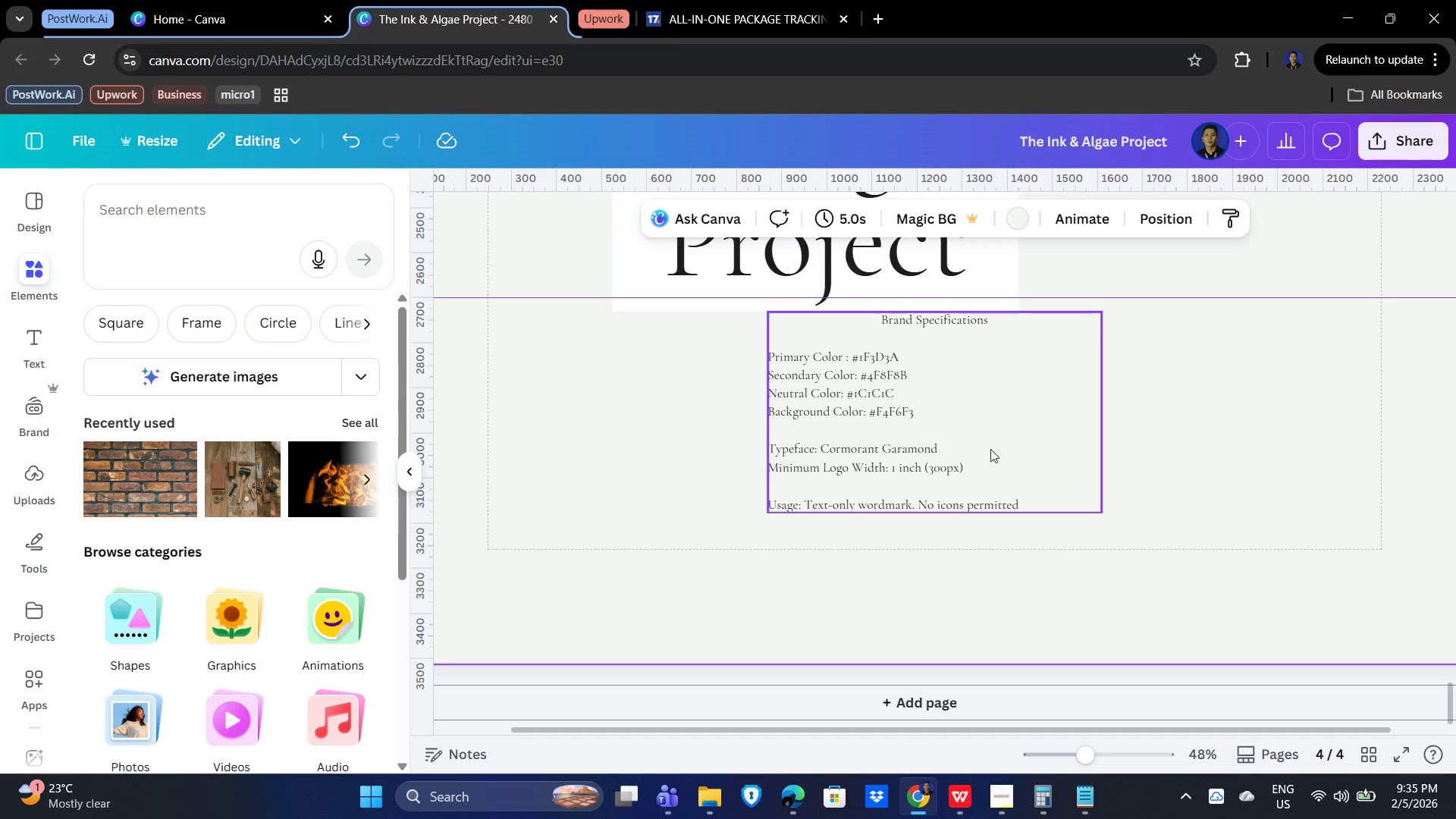 
left_click([958, 441])
 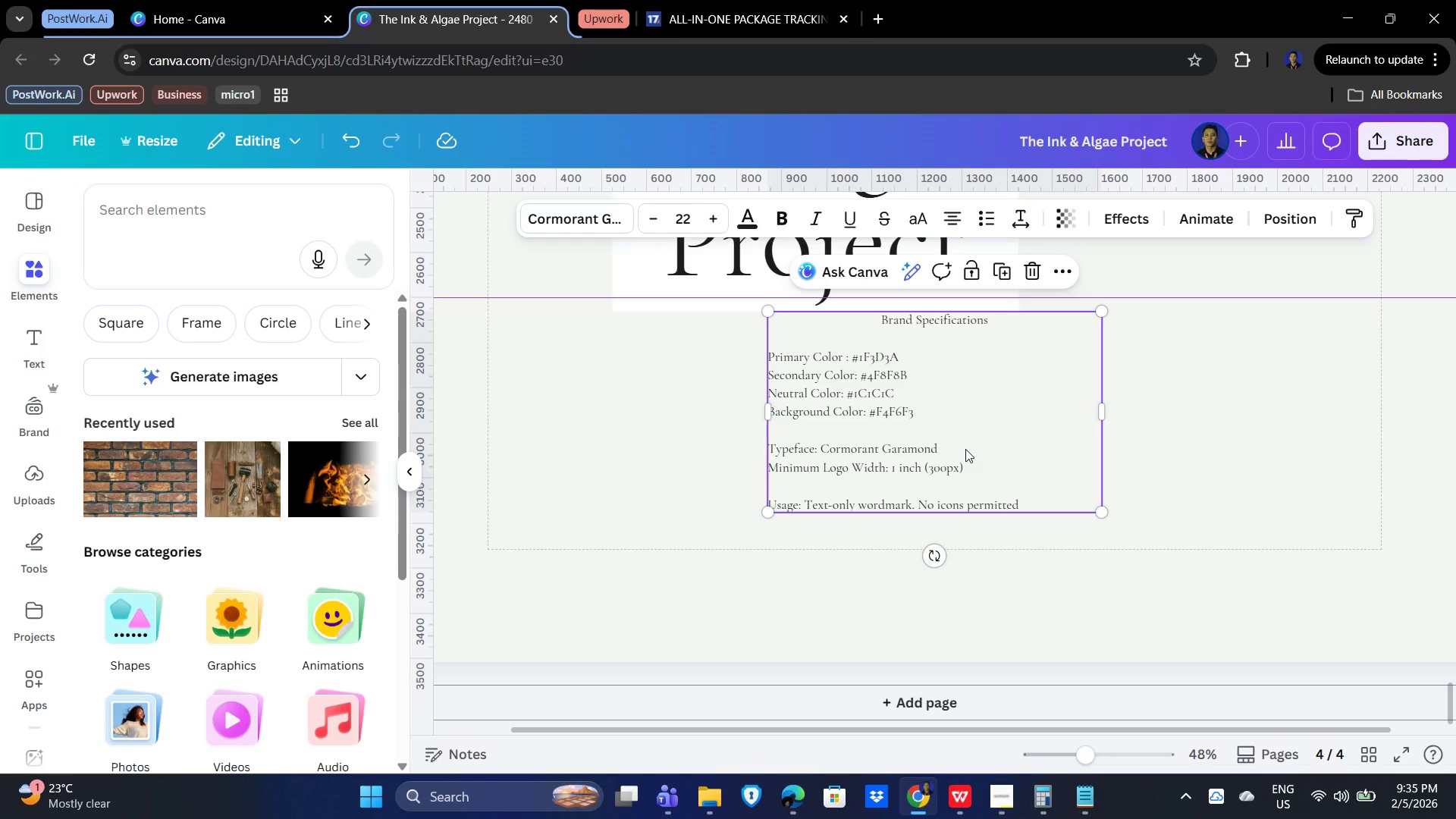 
left_click_drag(start_coordinate=[965, 449], to_coordinate=[960, 482])
 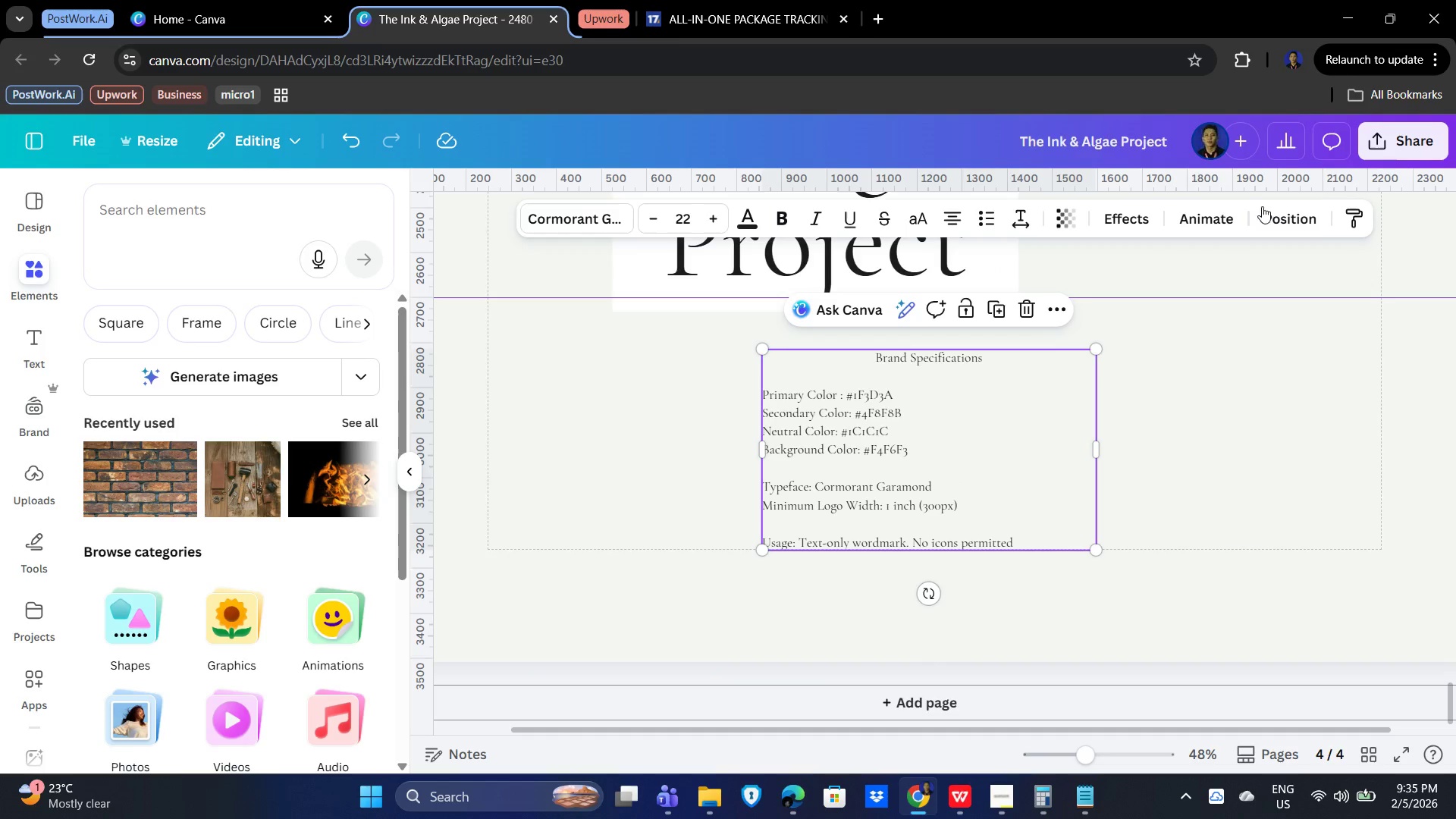 
left_click([1291, 214])
 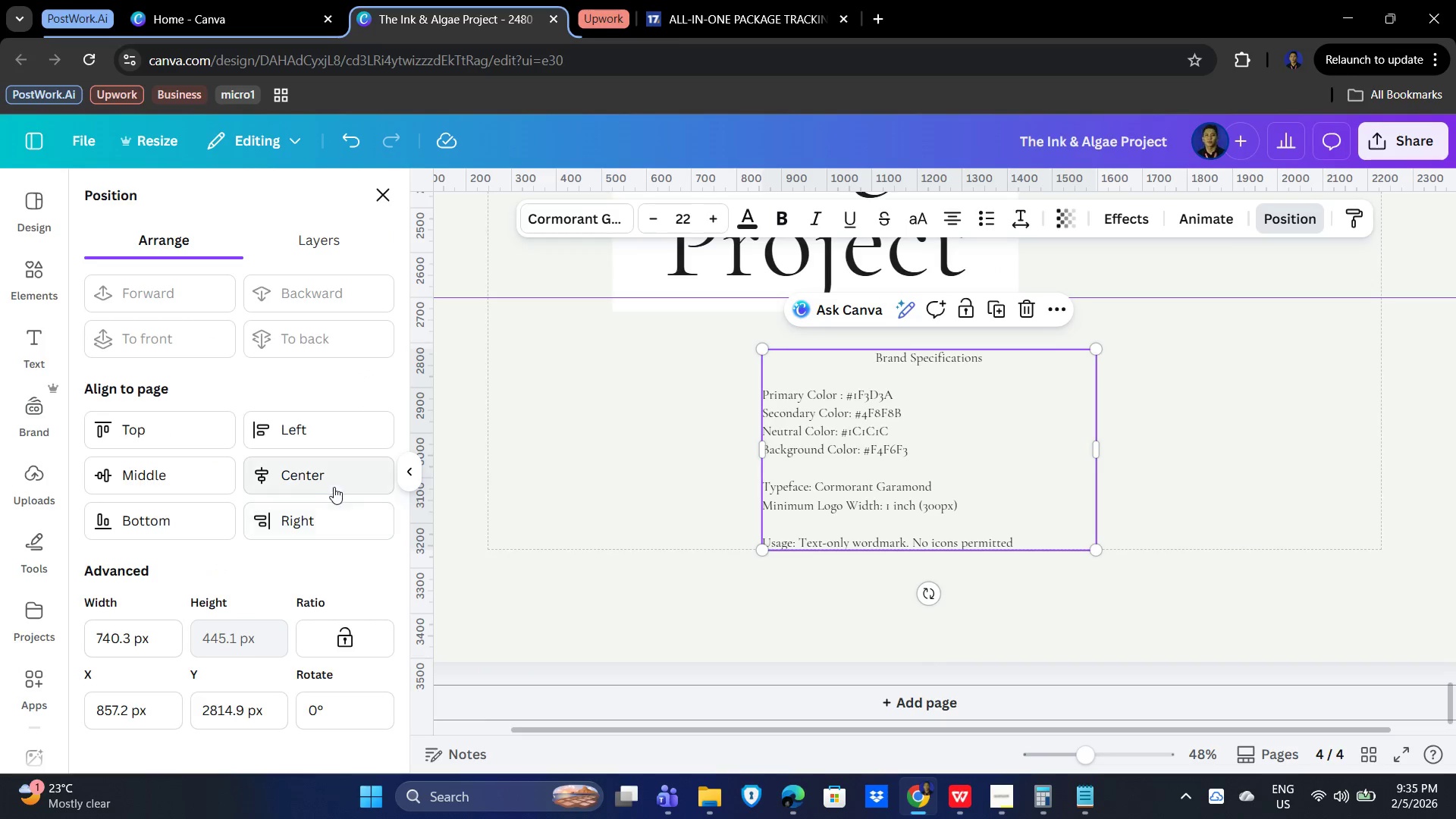 
left_click([309, 482])
 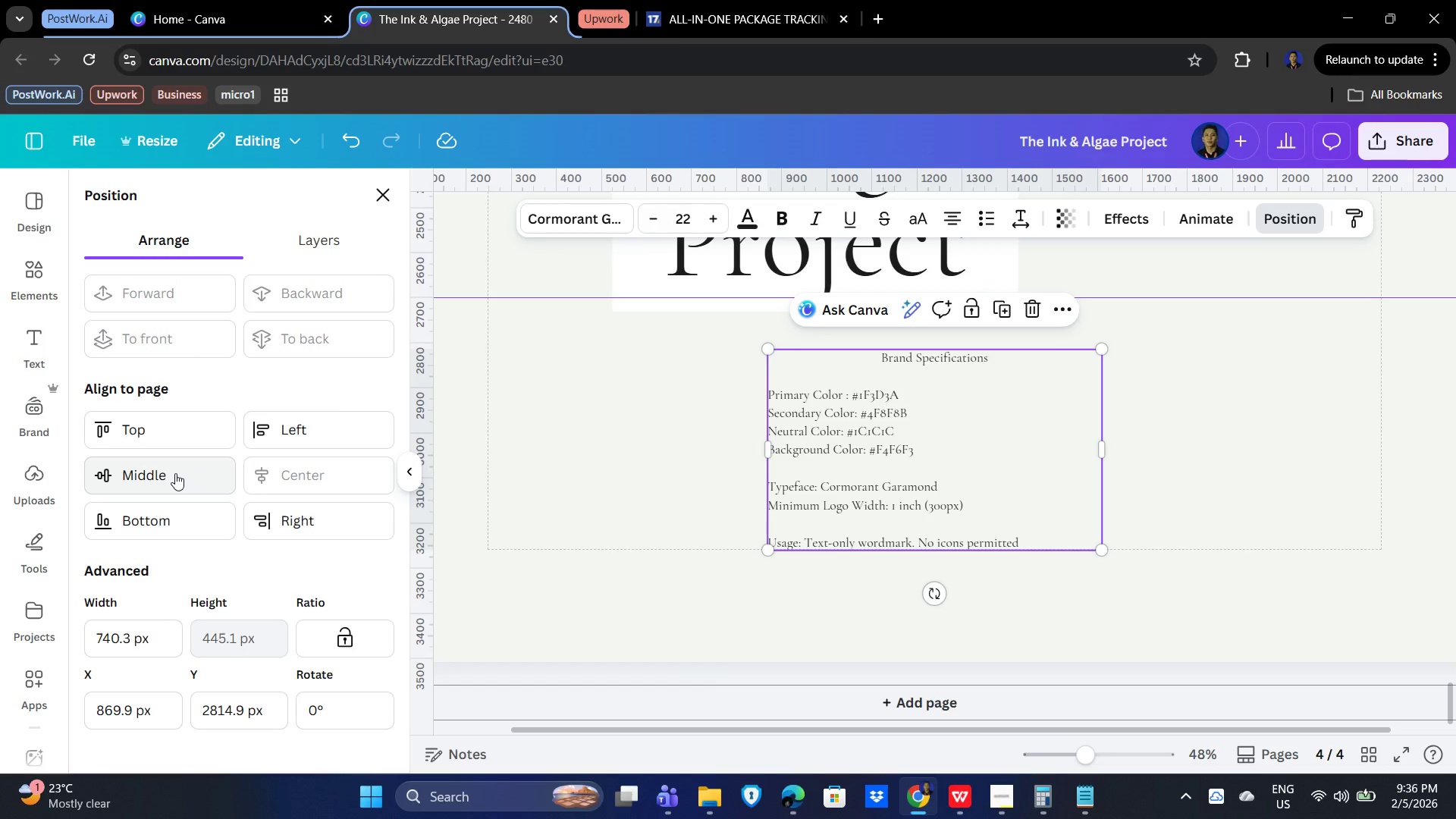 
wait(19.31)
 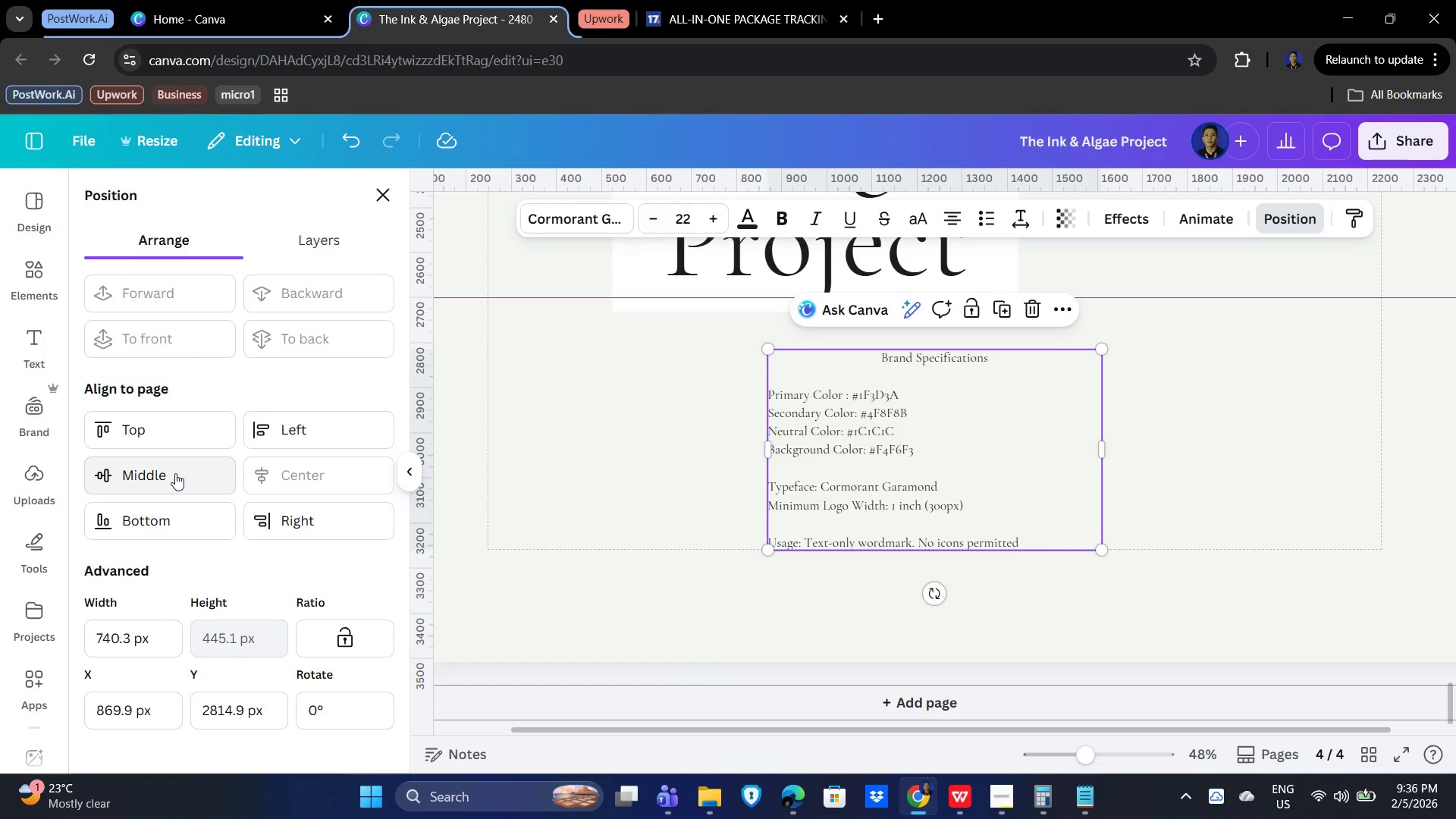 
left_click([918, 475])
 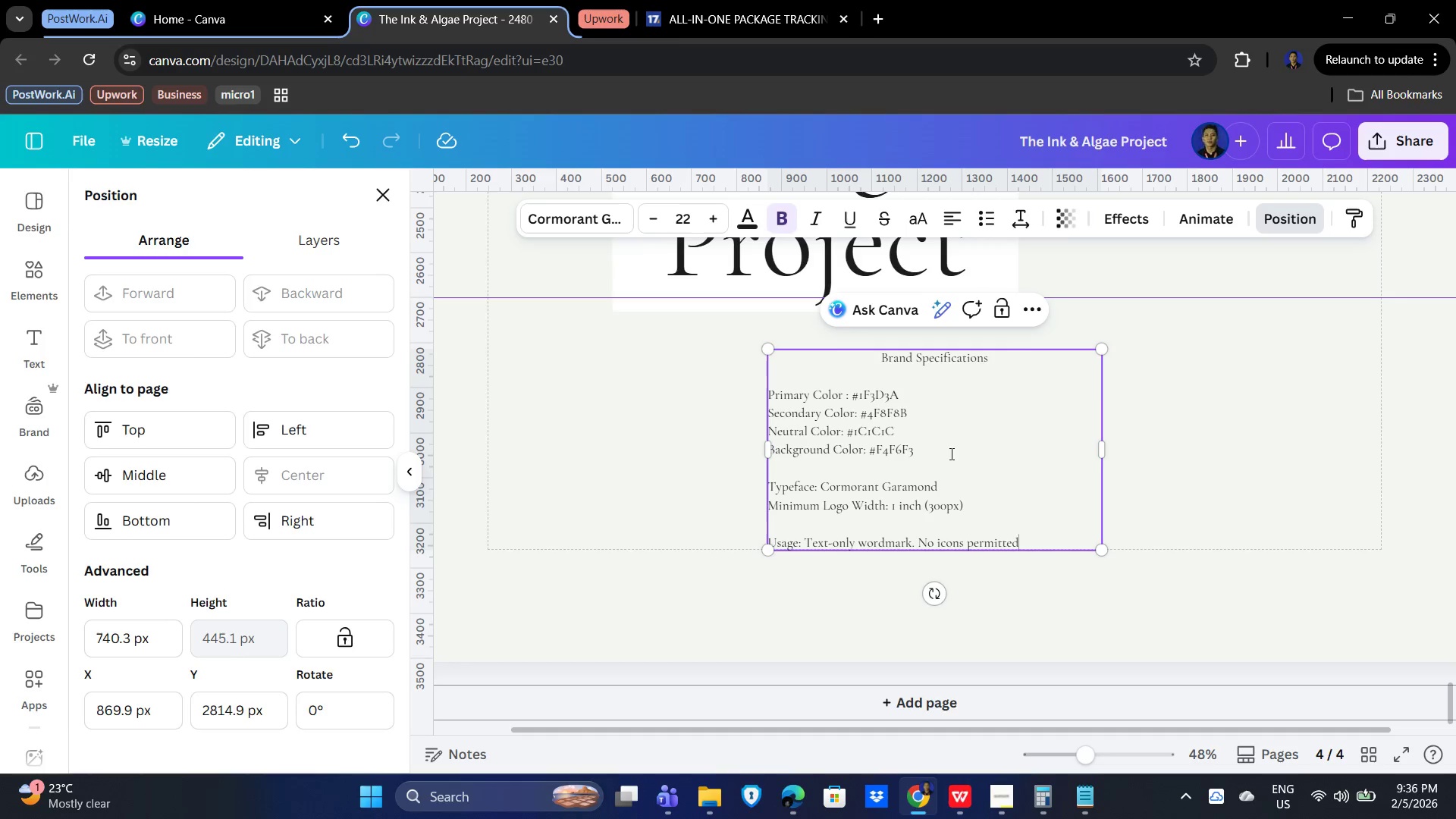 
left_click([1181, 442])
 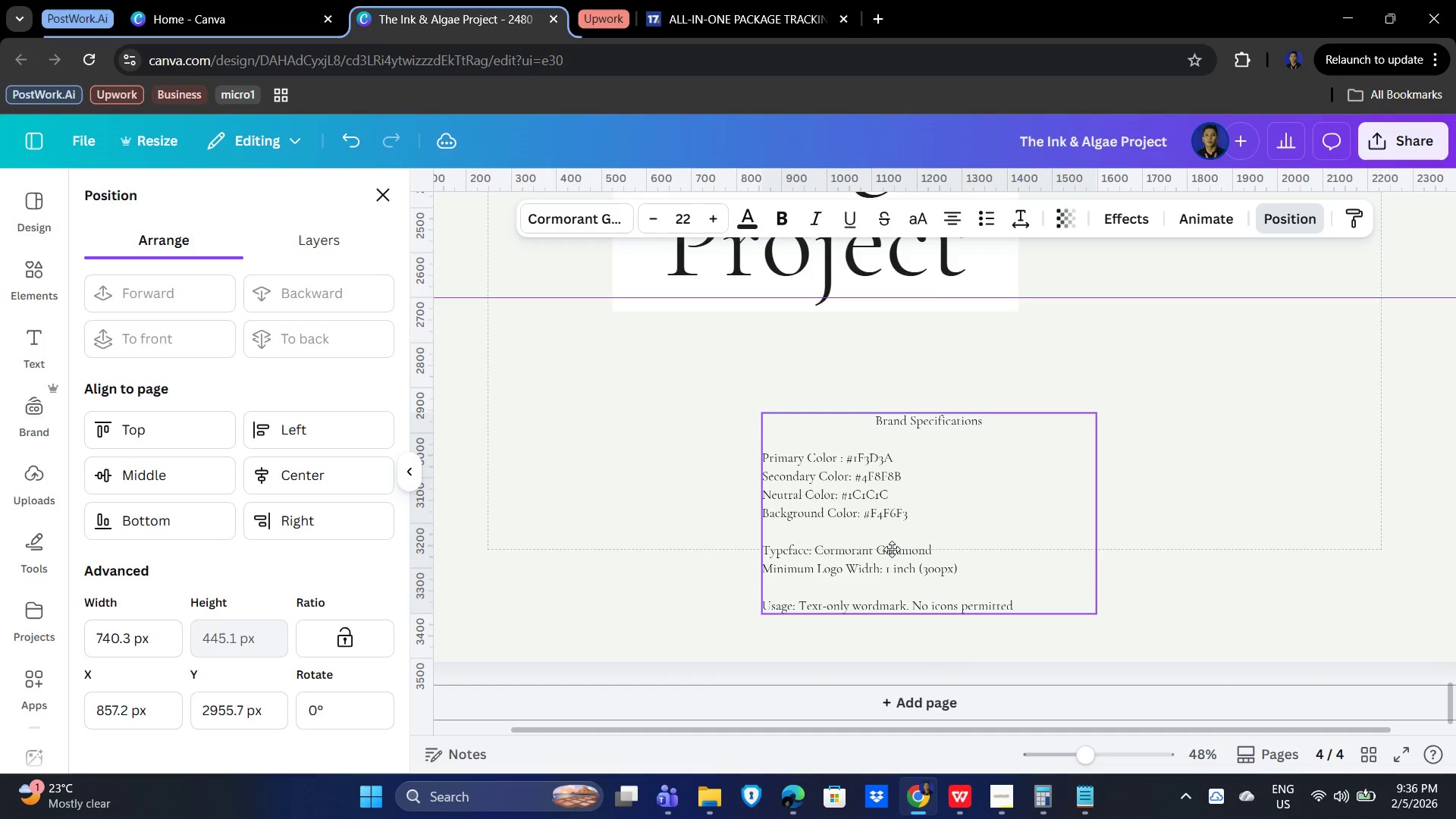 
wait(13.05)
 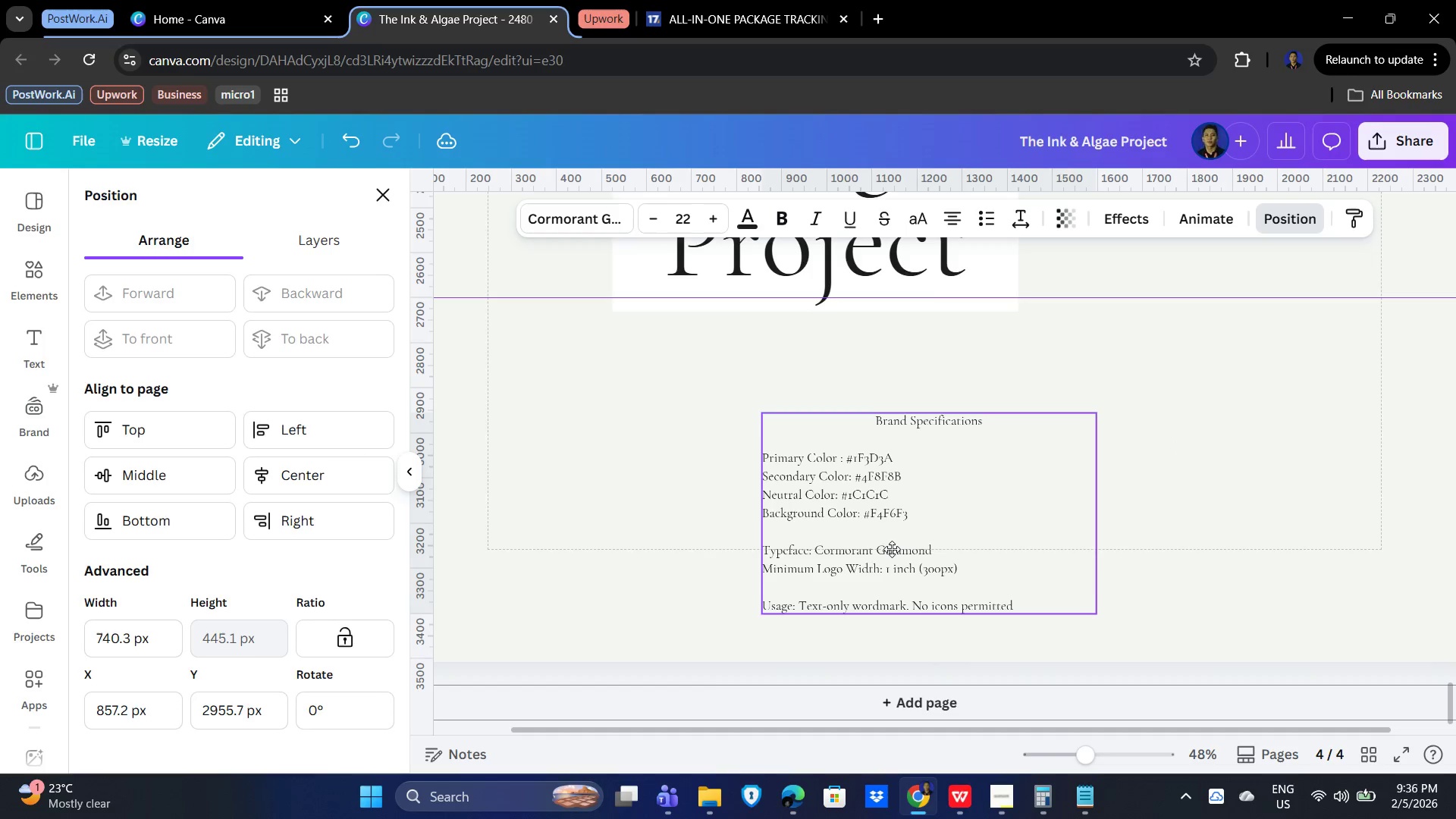 
left_click([1176, 500])
 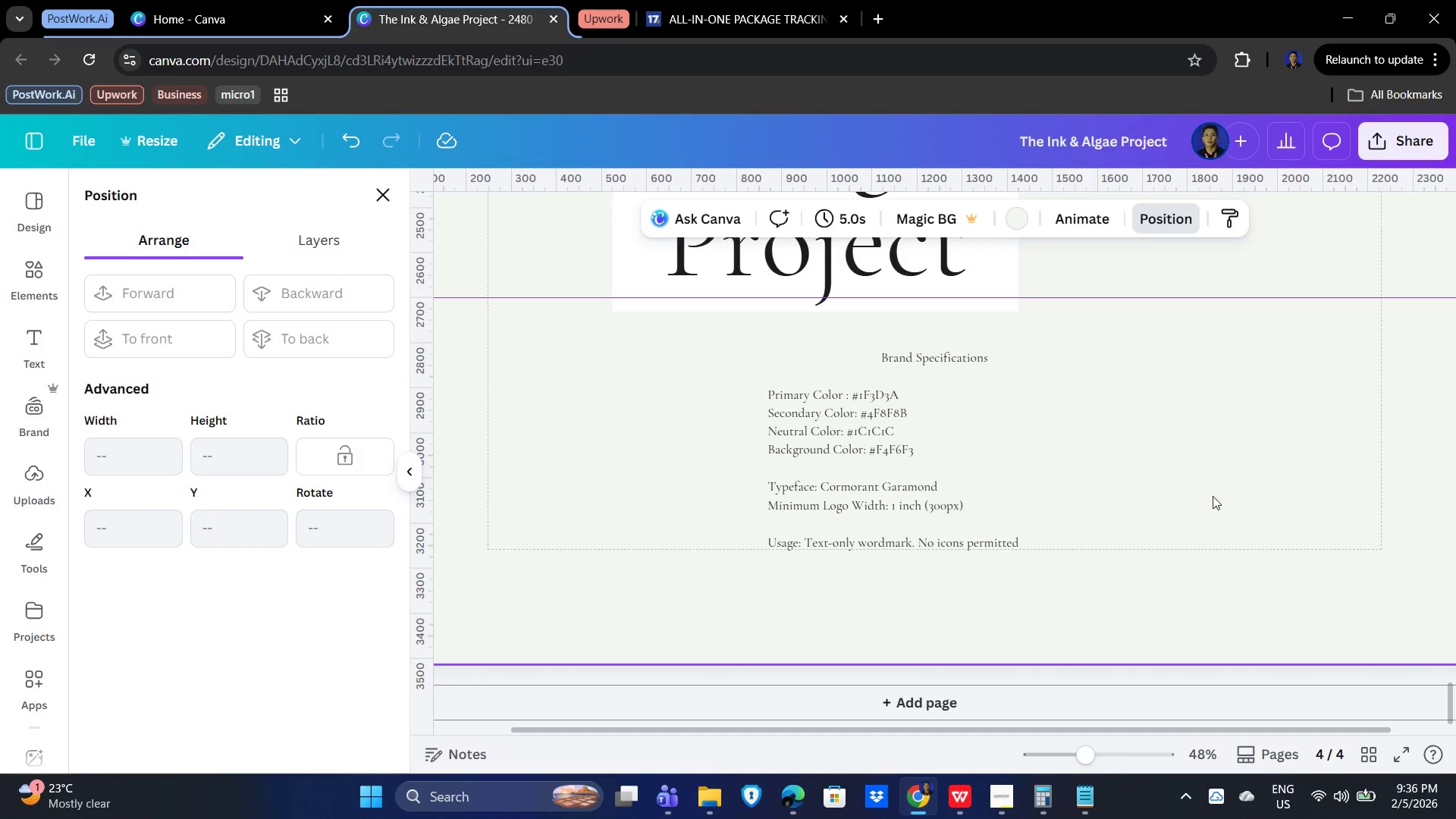 
right_click([1213, 495])
 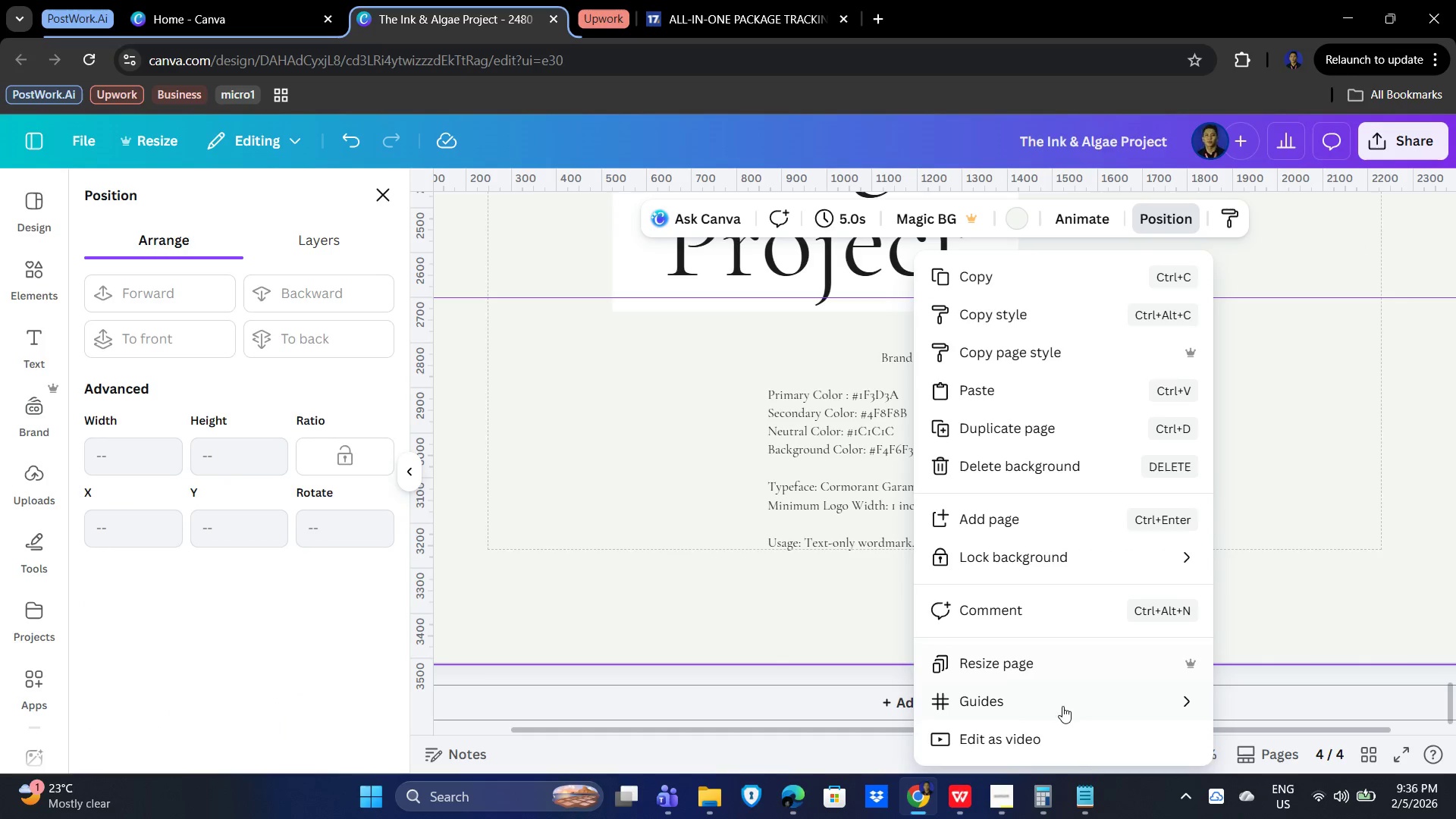 
left_click([1110, 708])
 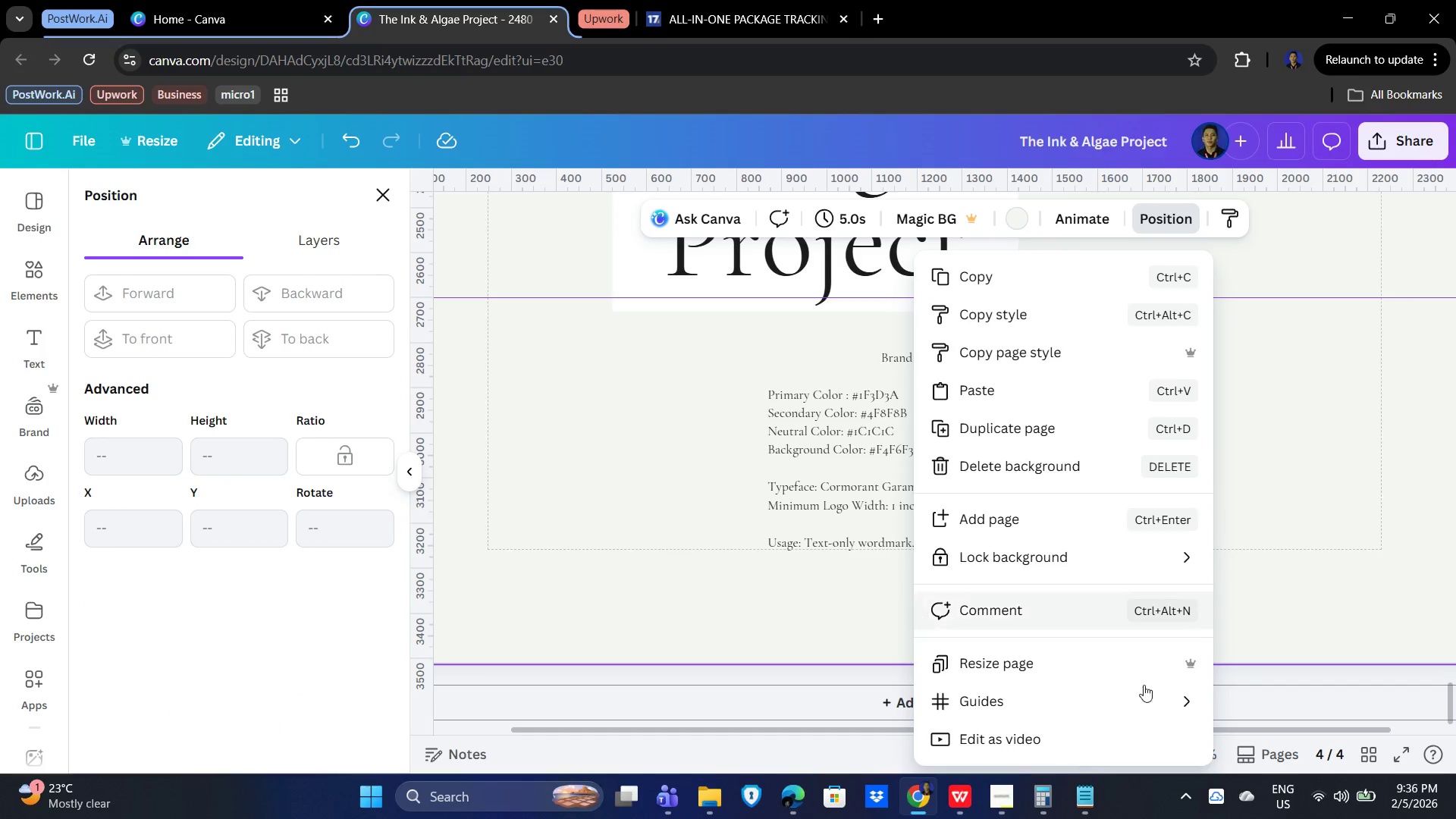 
left_click([1188, 708])
 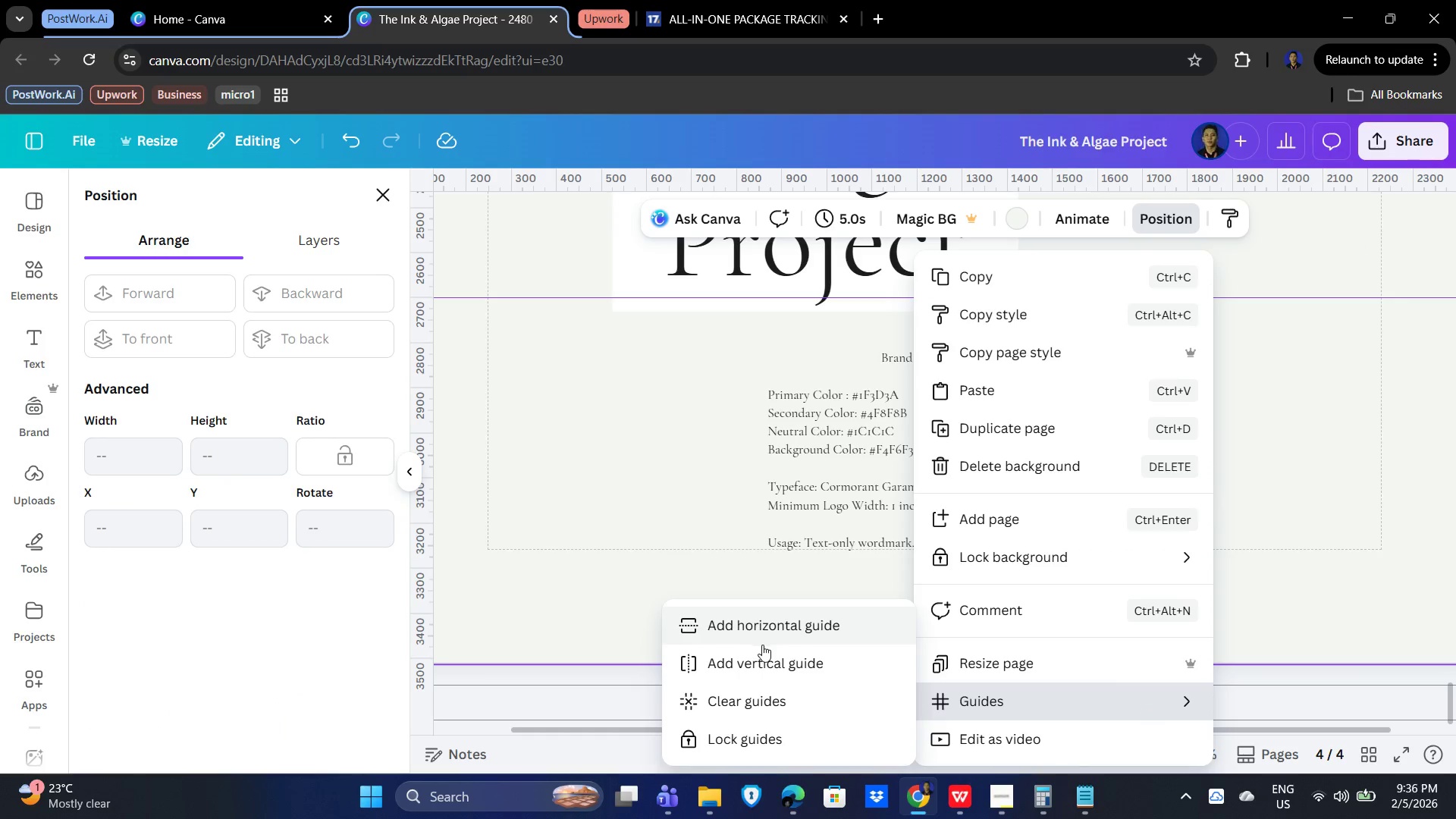 
left_click([782, 626])
 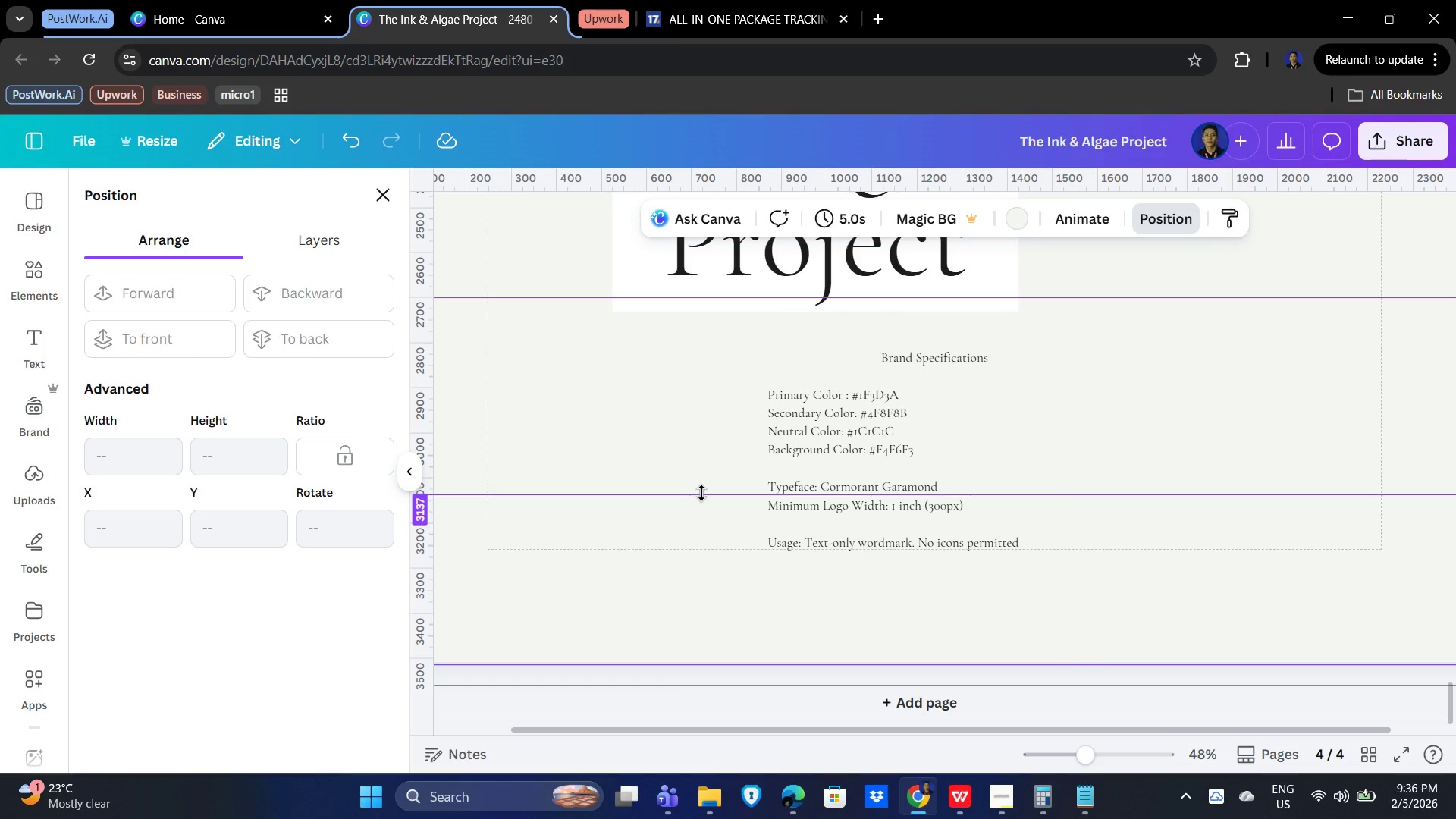 
left_click_drag(start_coordinate=[701, 493], to_coordinate=[698, 654])
 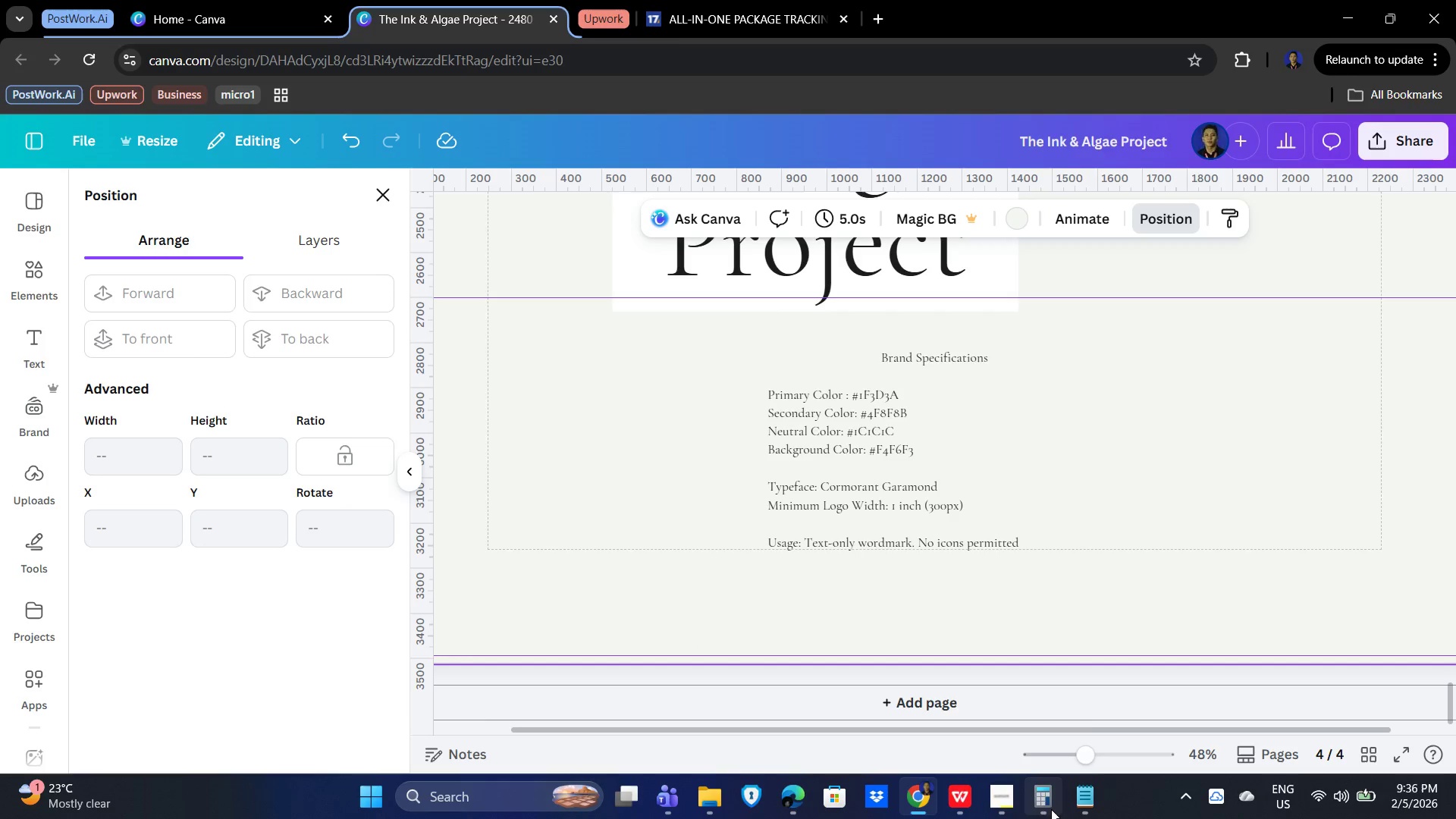 
left_click([1031, 803])
 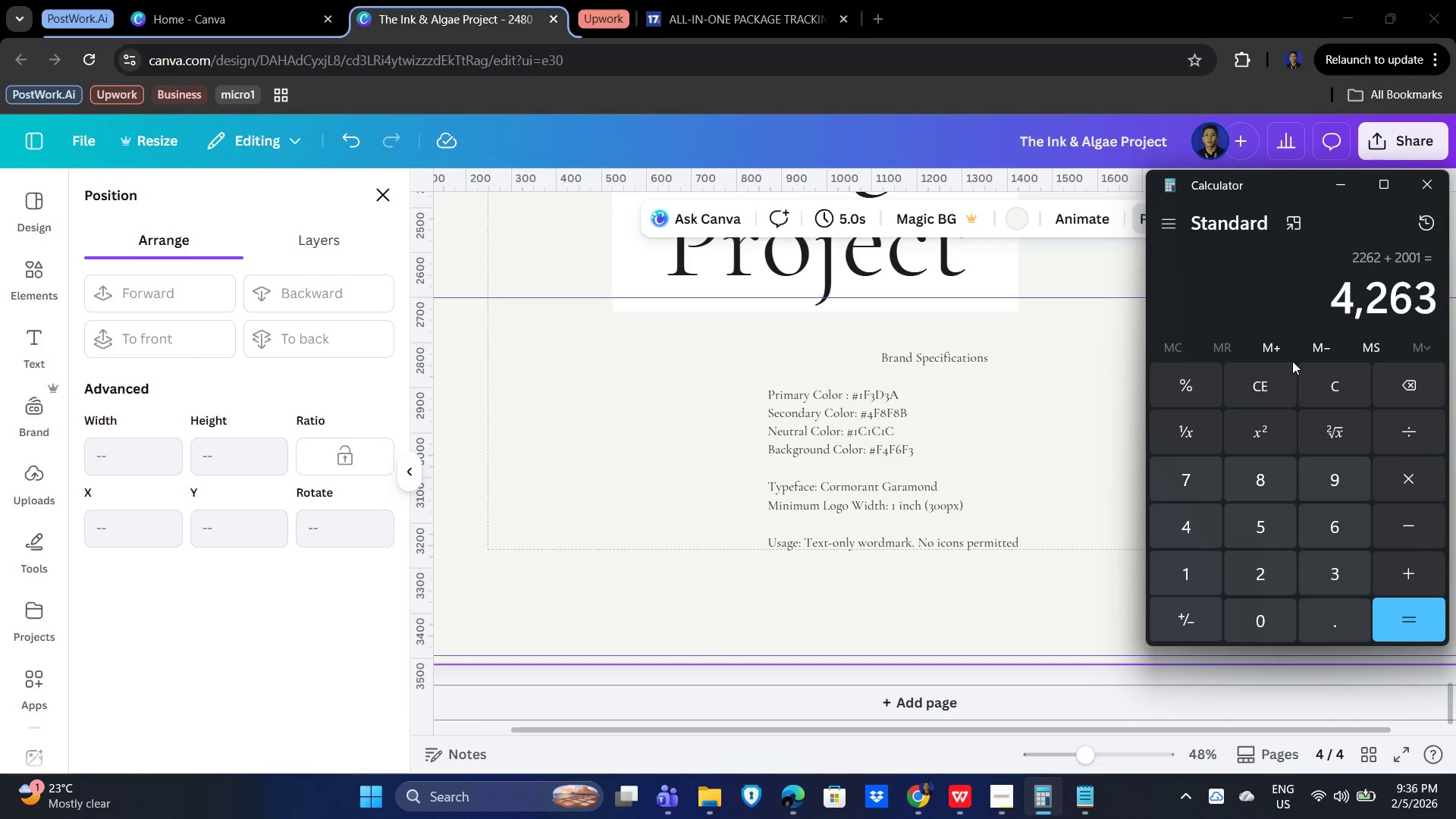 
key(Delete)
 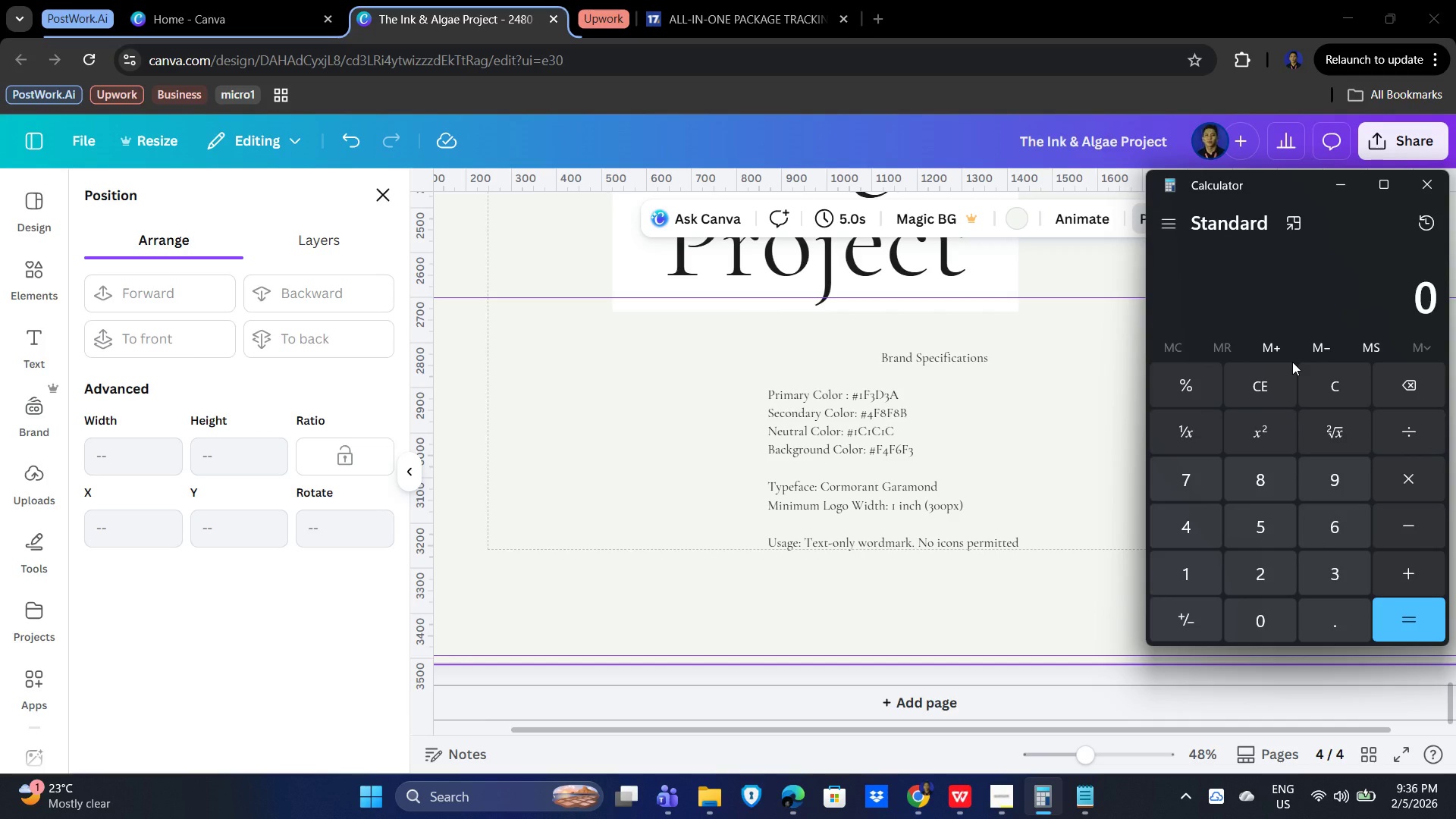 
key(Numpad3)
 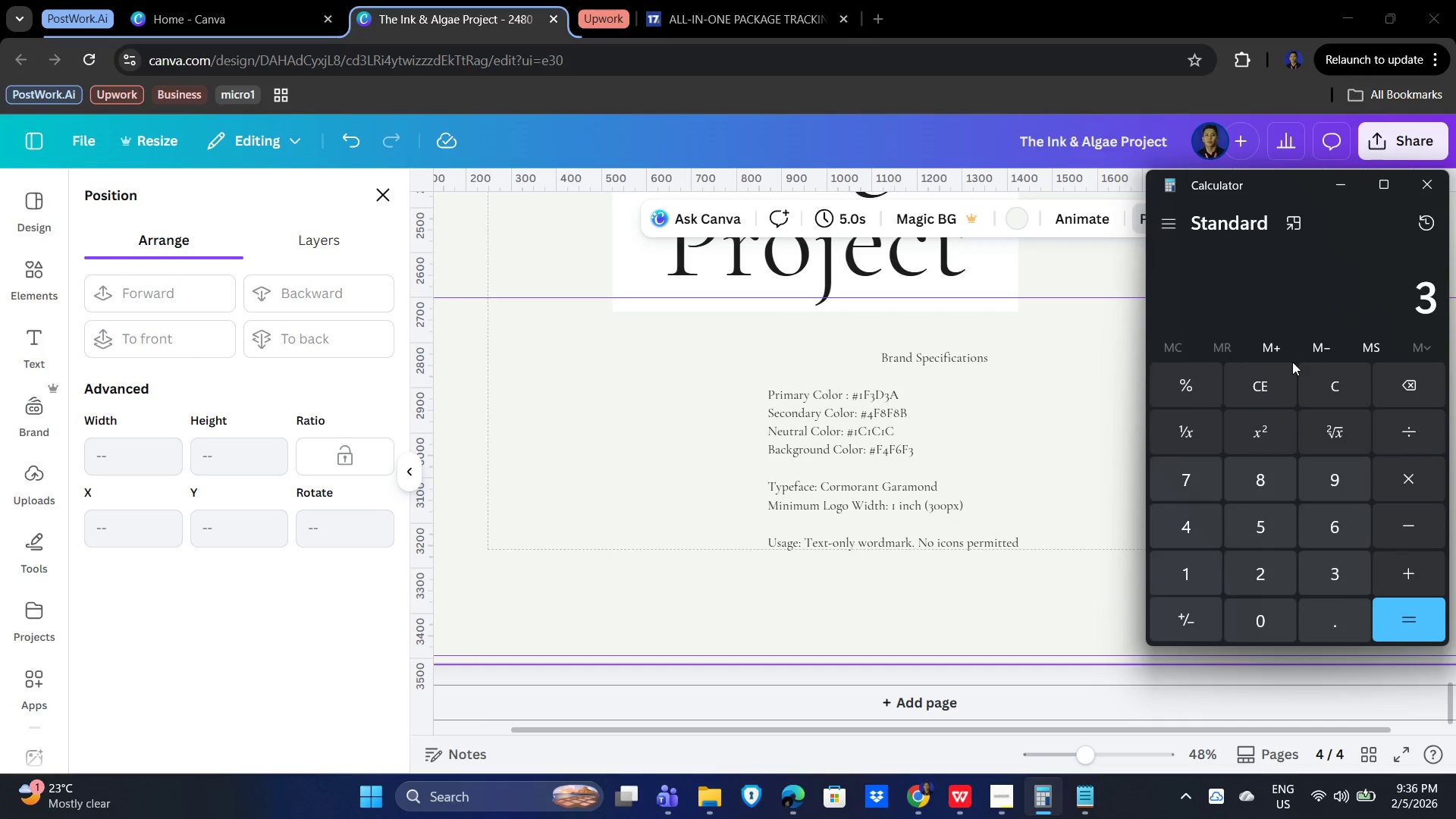 
key(Numpad5)
 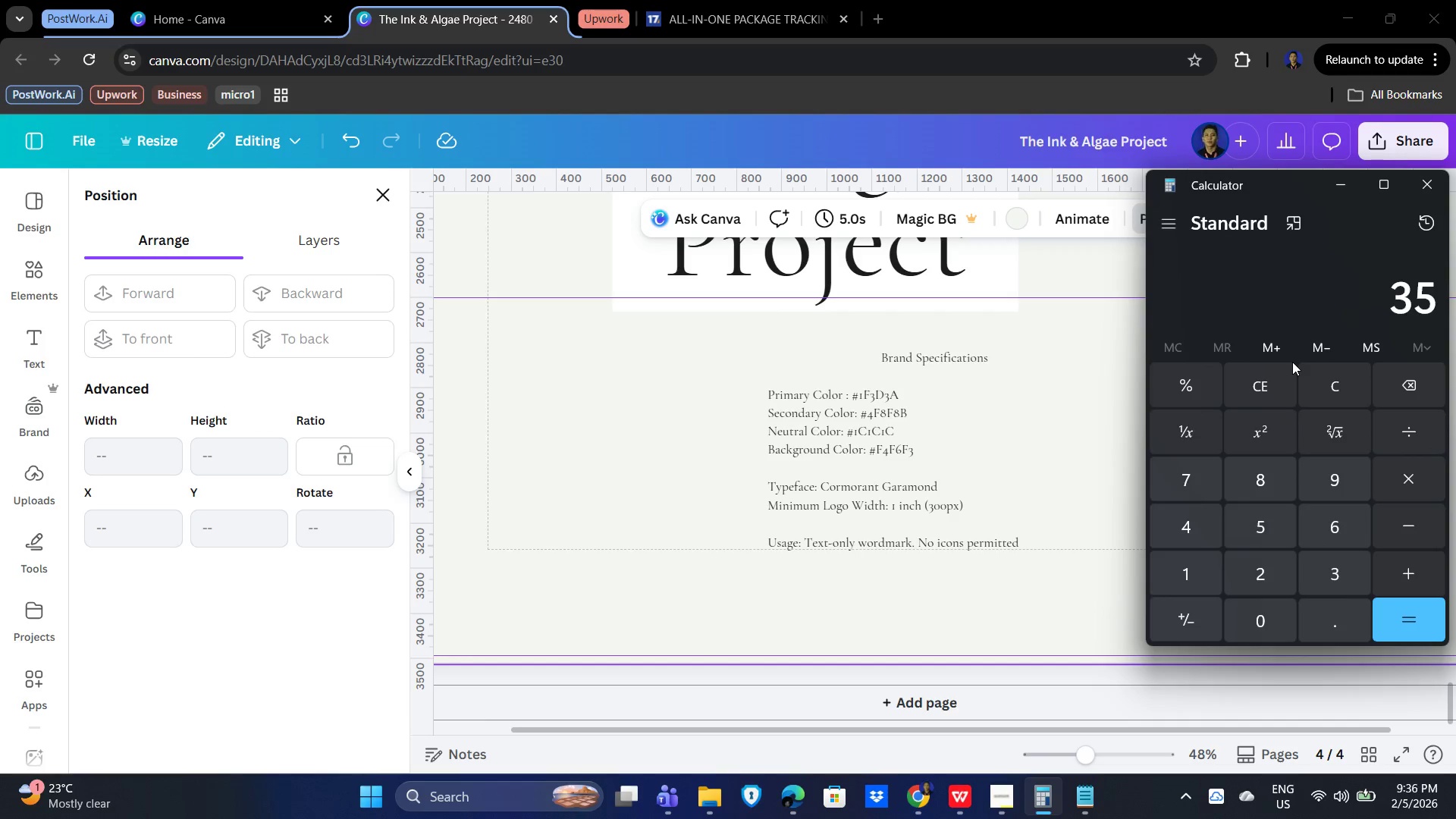 
key(Numpad0)
 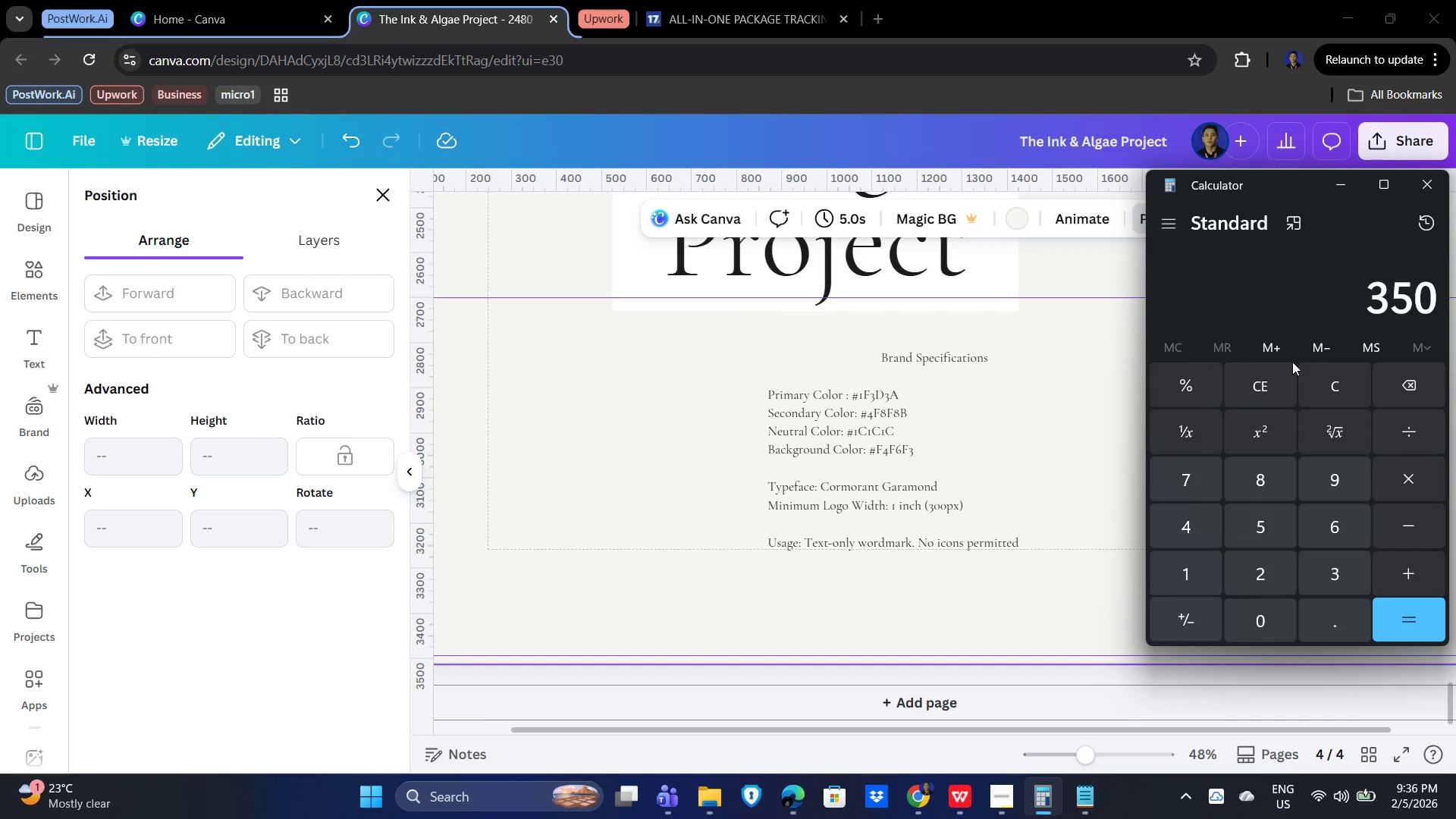 
key(Numpad8)
 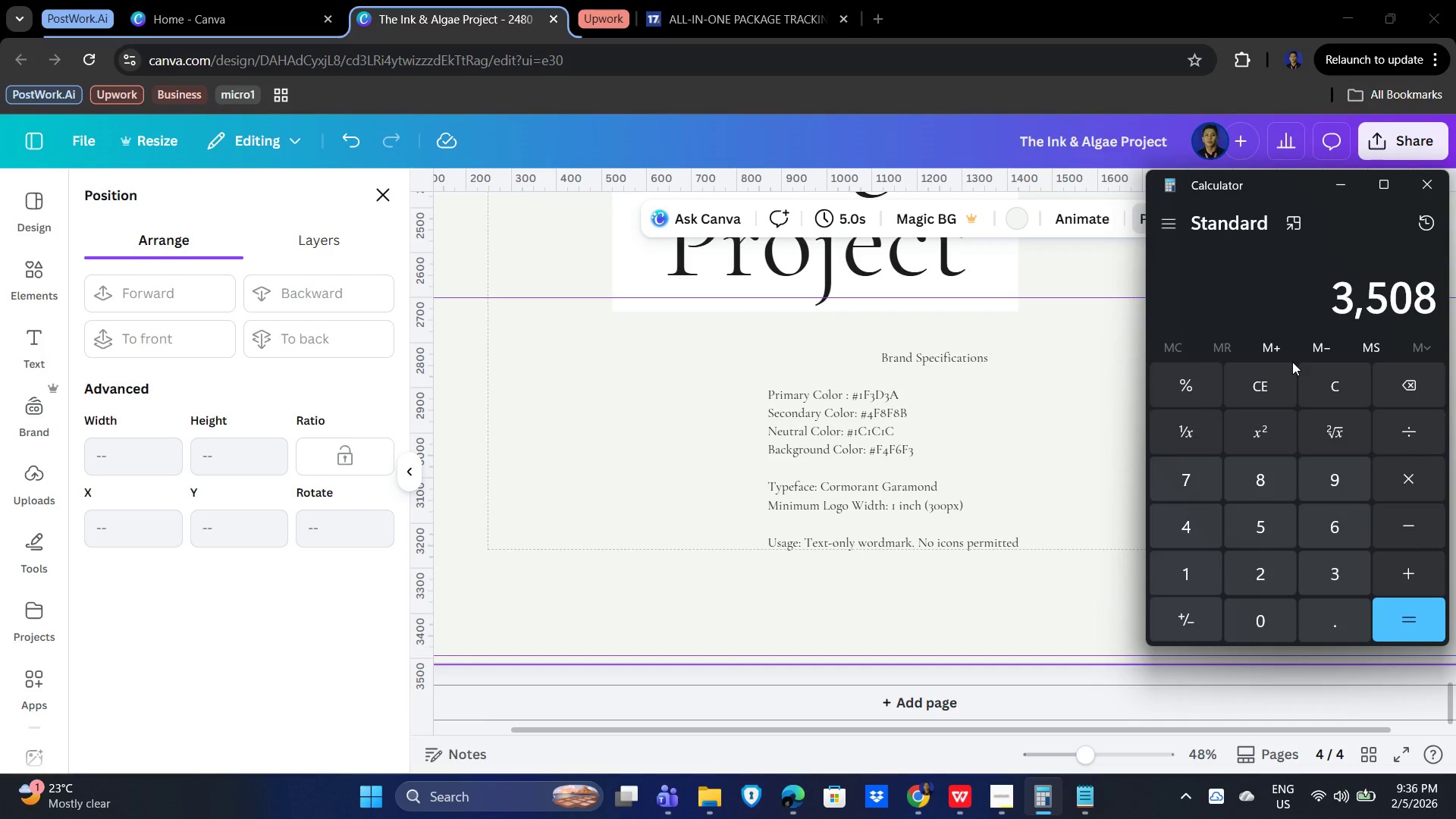 
key(NumpadSubtract)
 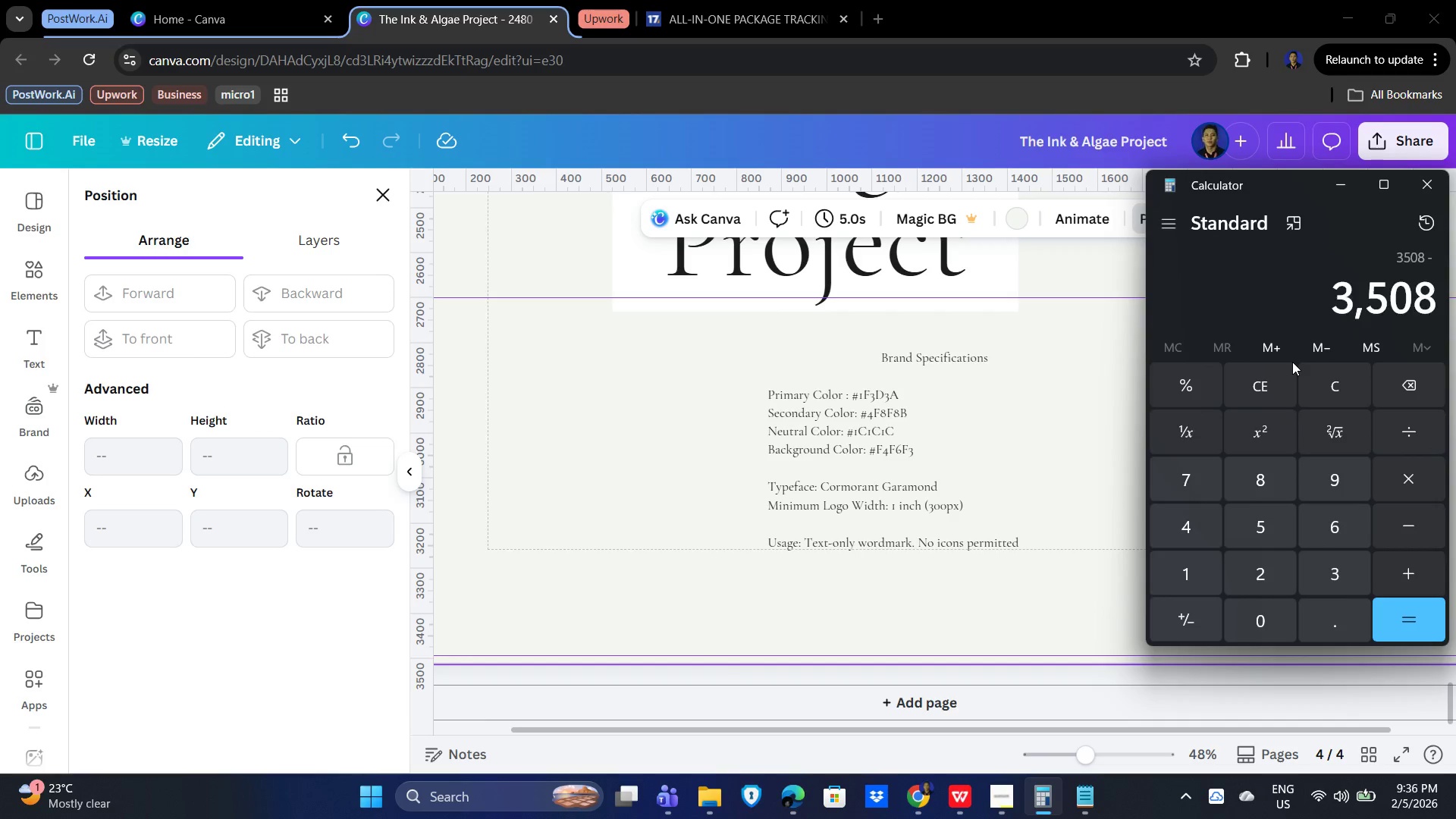 
key(Numpad4)
 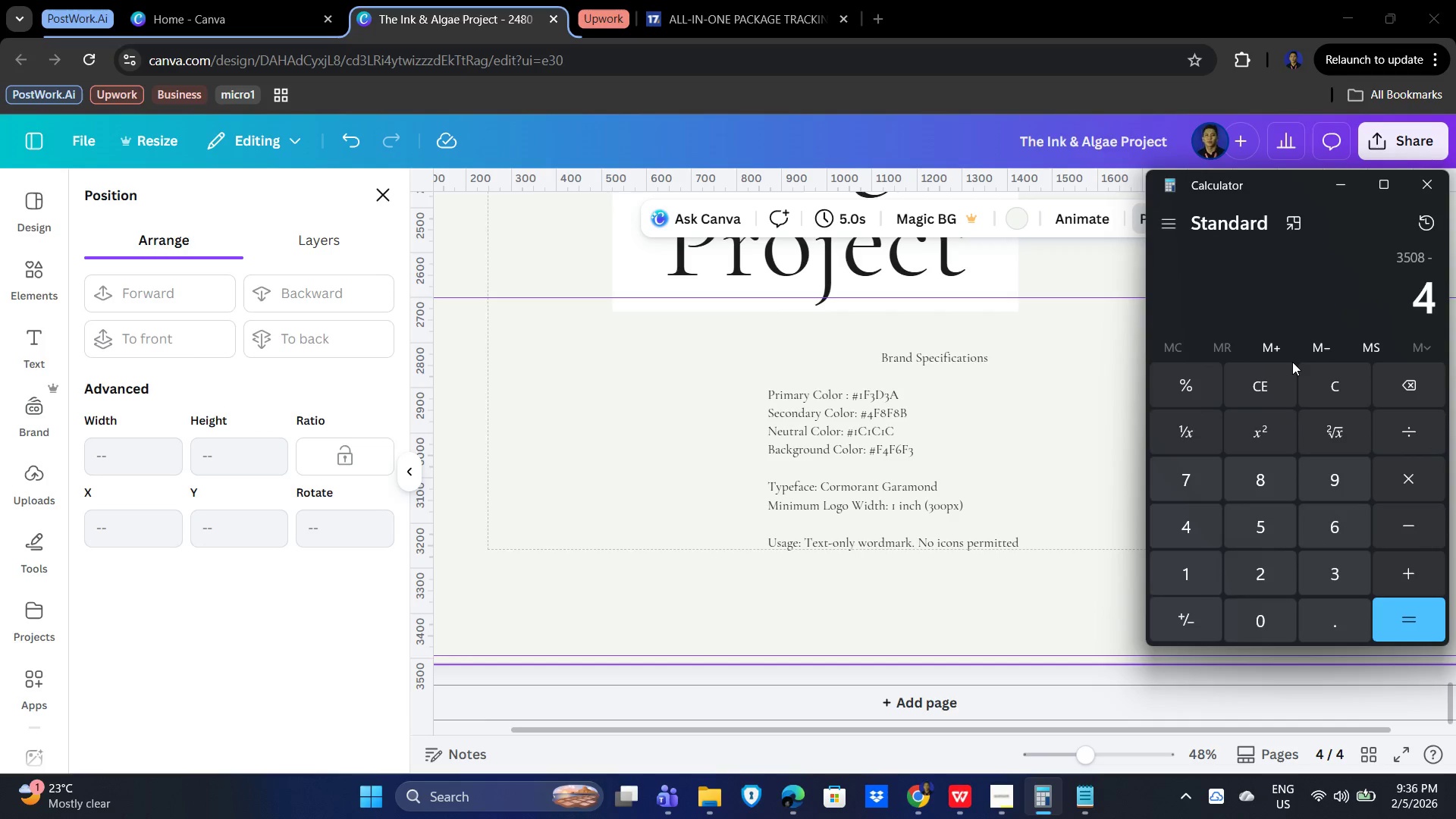 
key(Numpad0)
 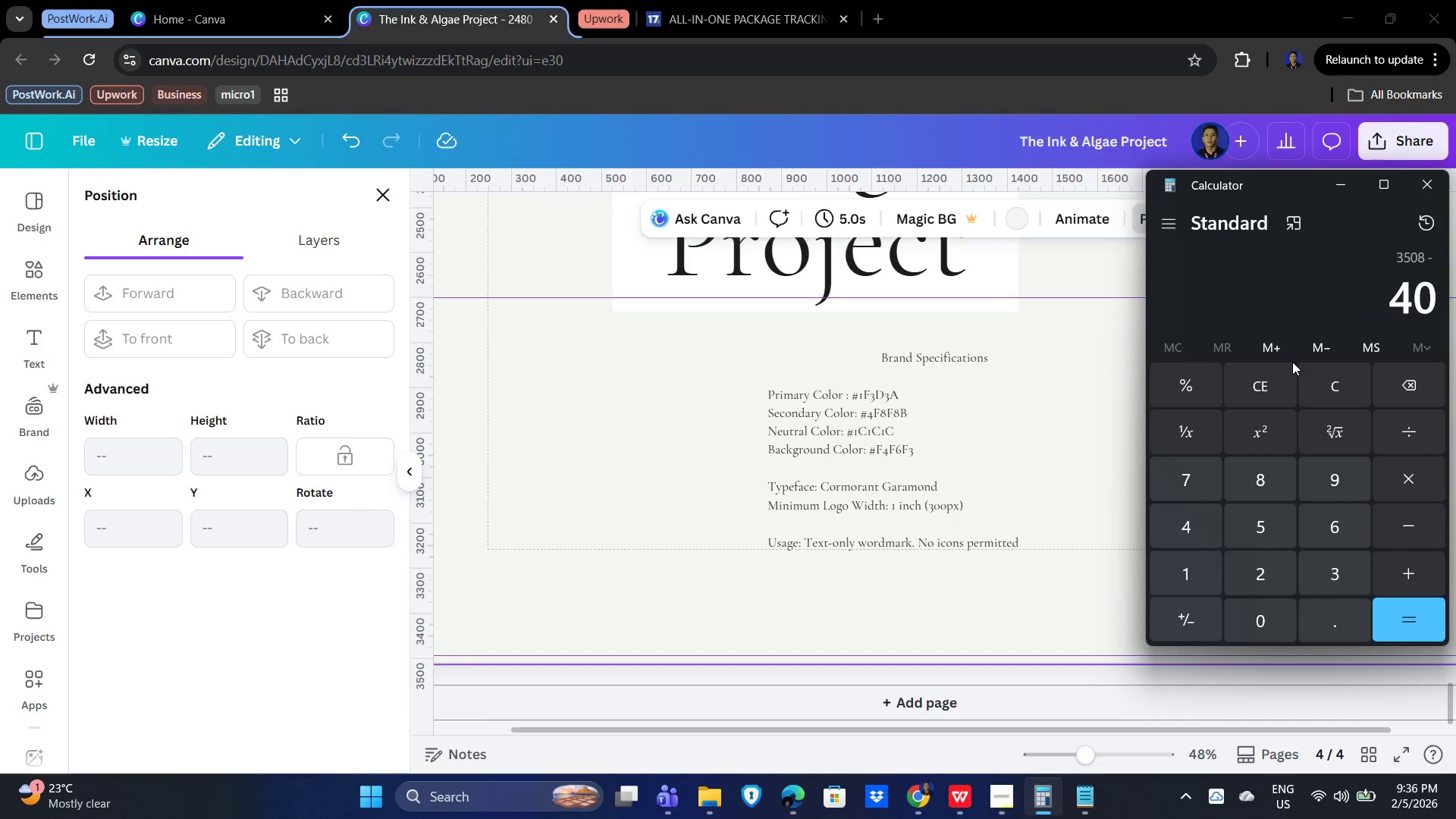 
key(NumpadEnter)
 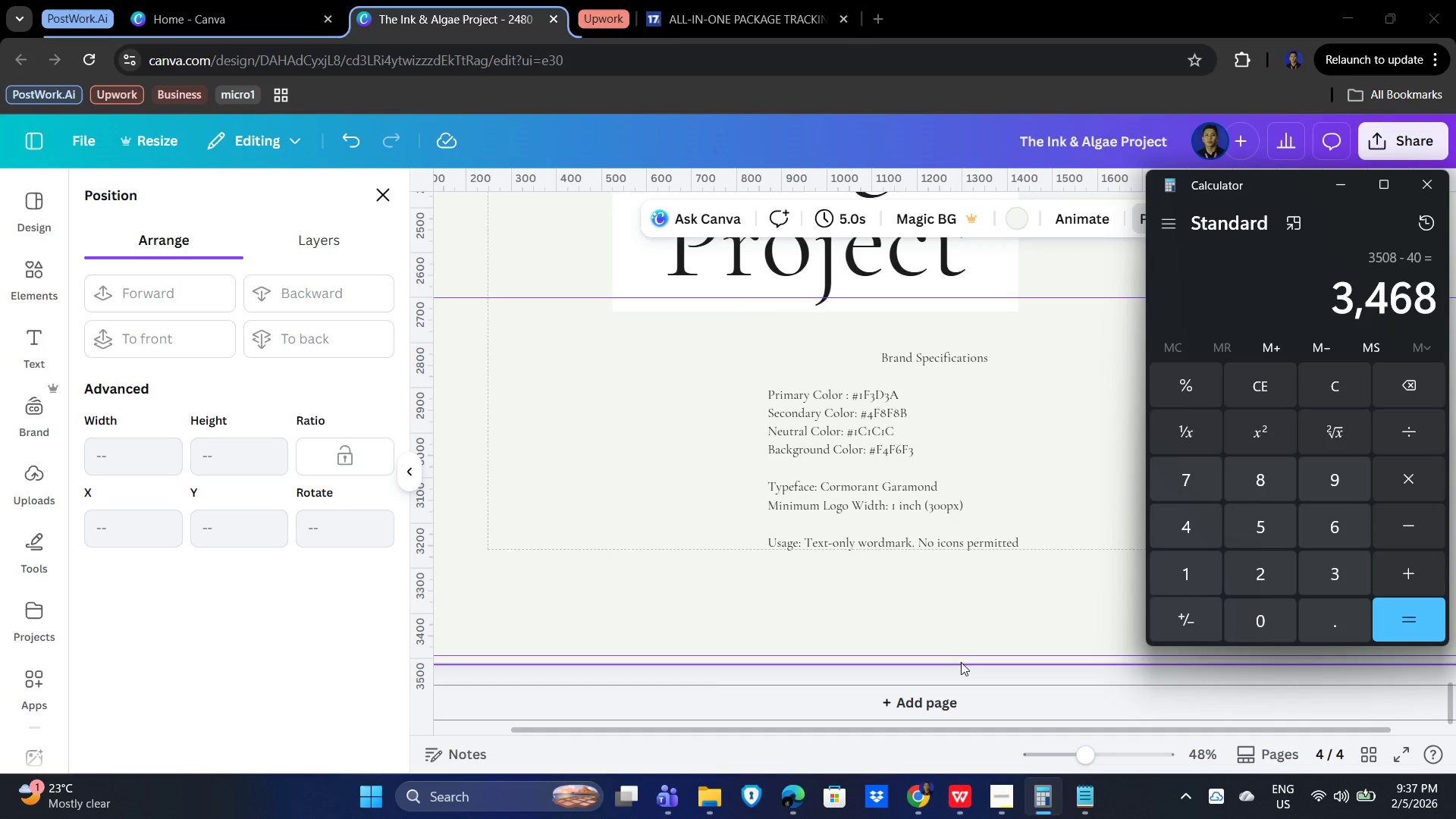 
left_click_drag(start_coordinate=[959, 655], to_coordinate=[960, 644])
 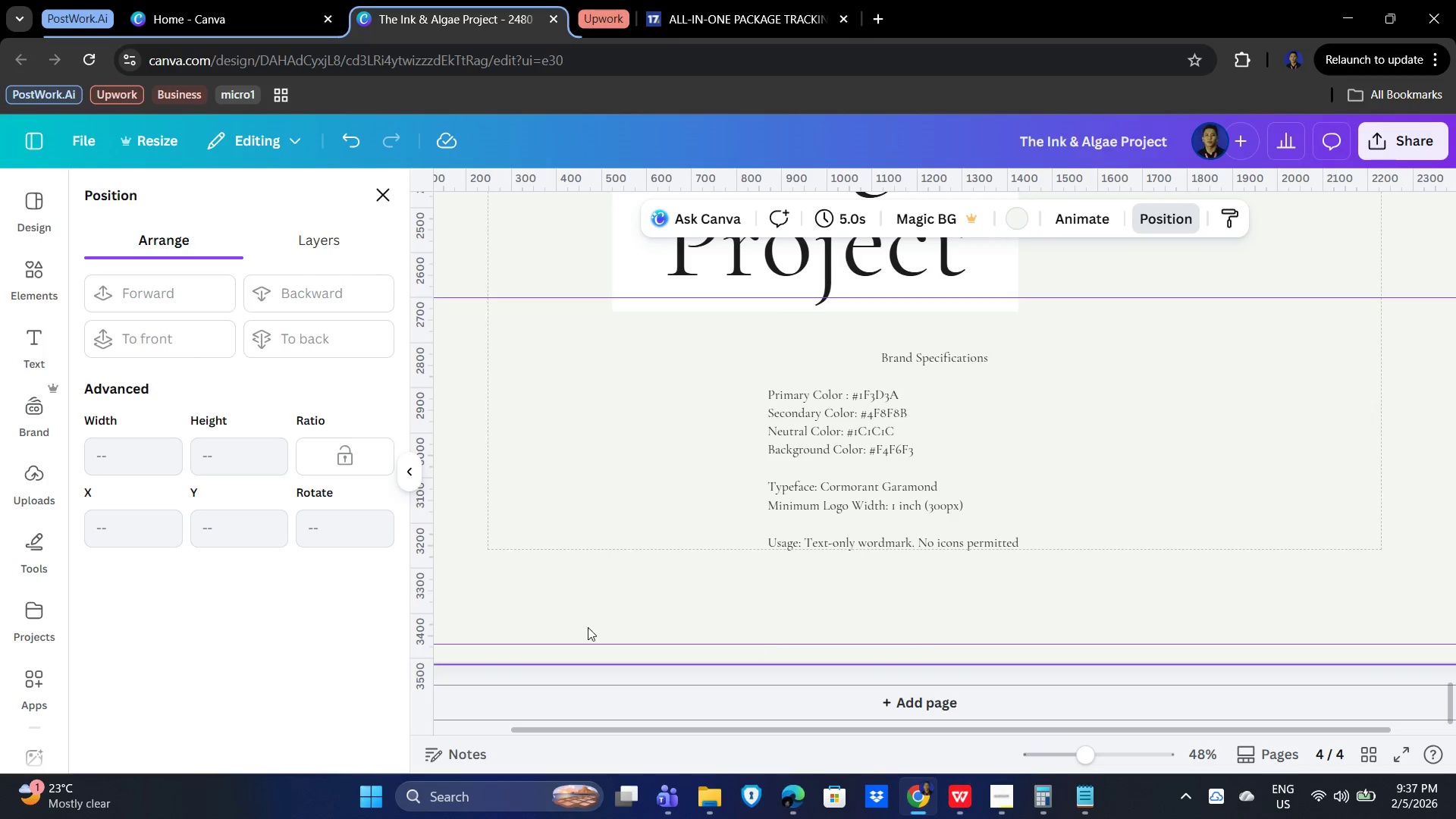 
hold_key(key=ControlLeft, duration=0.75)
scroll: coordinate [580, 625], scroll_direction: up, amount: 3.0
 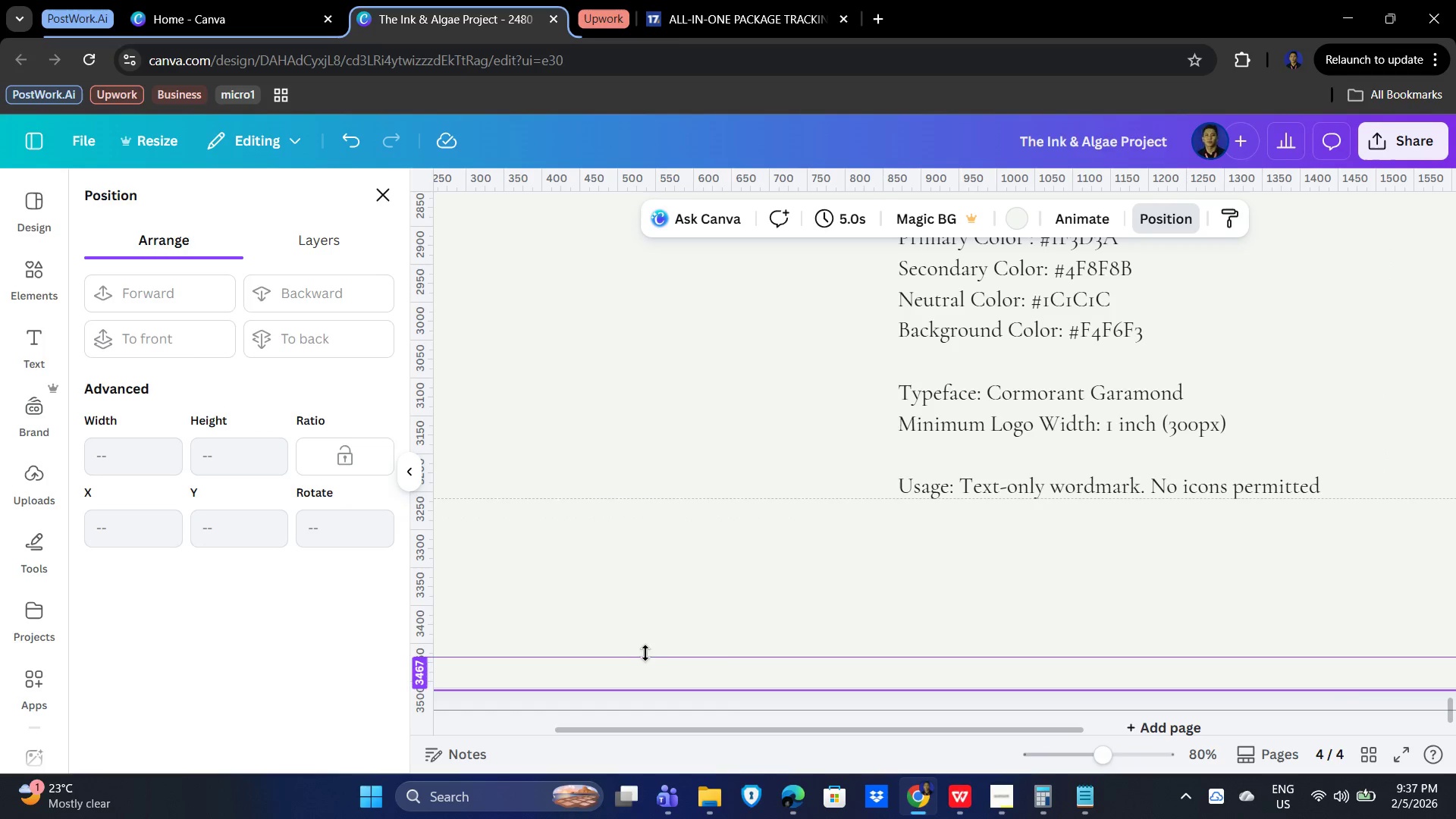 
hold_key(key=ControlLeft, duration=0.66)
scroll: coordinate [647, 651], scroll_direction: up, amount: 3.0
 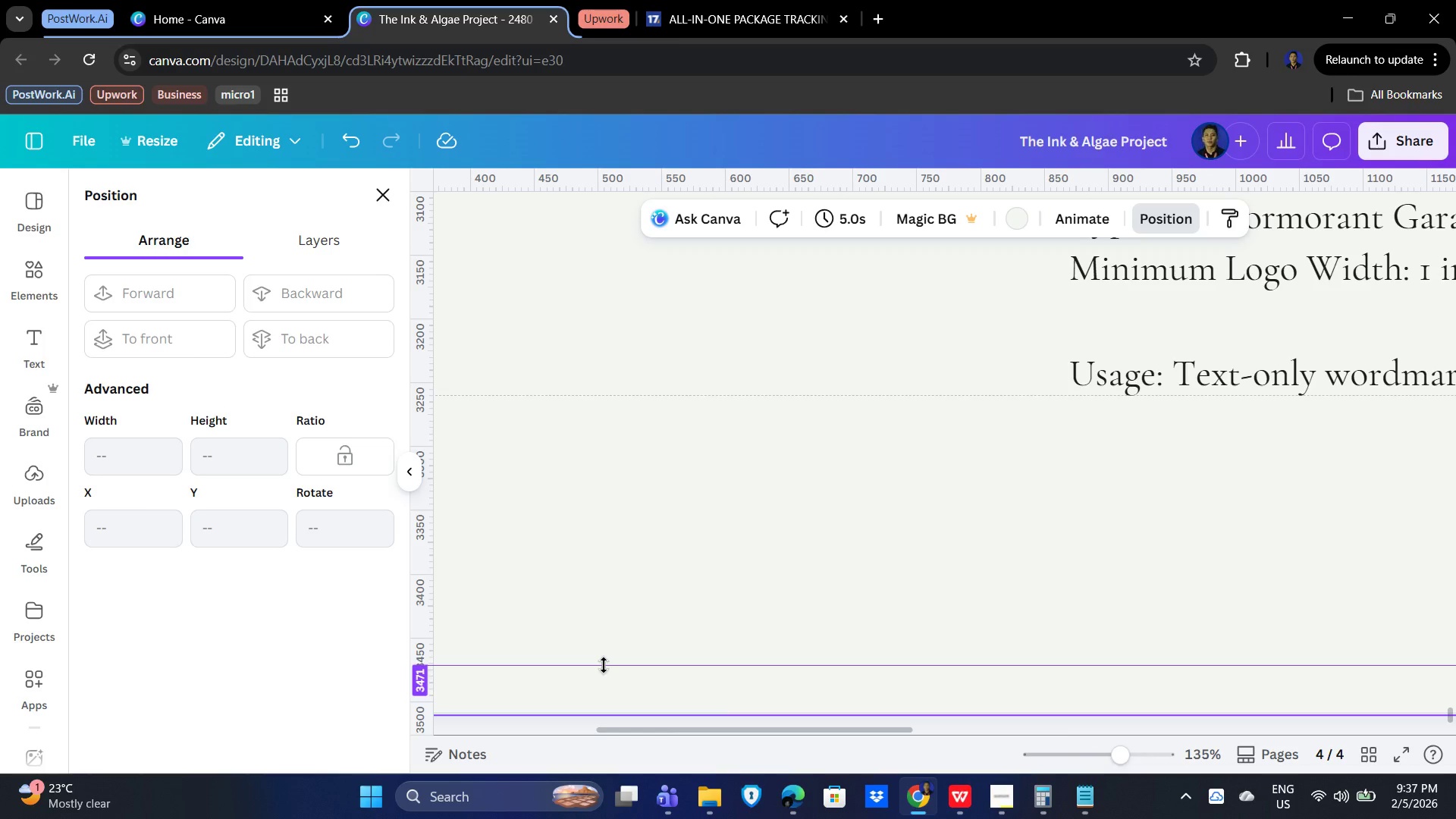 
wait(8.79)
 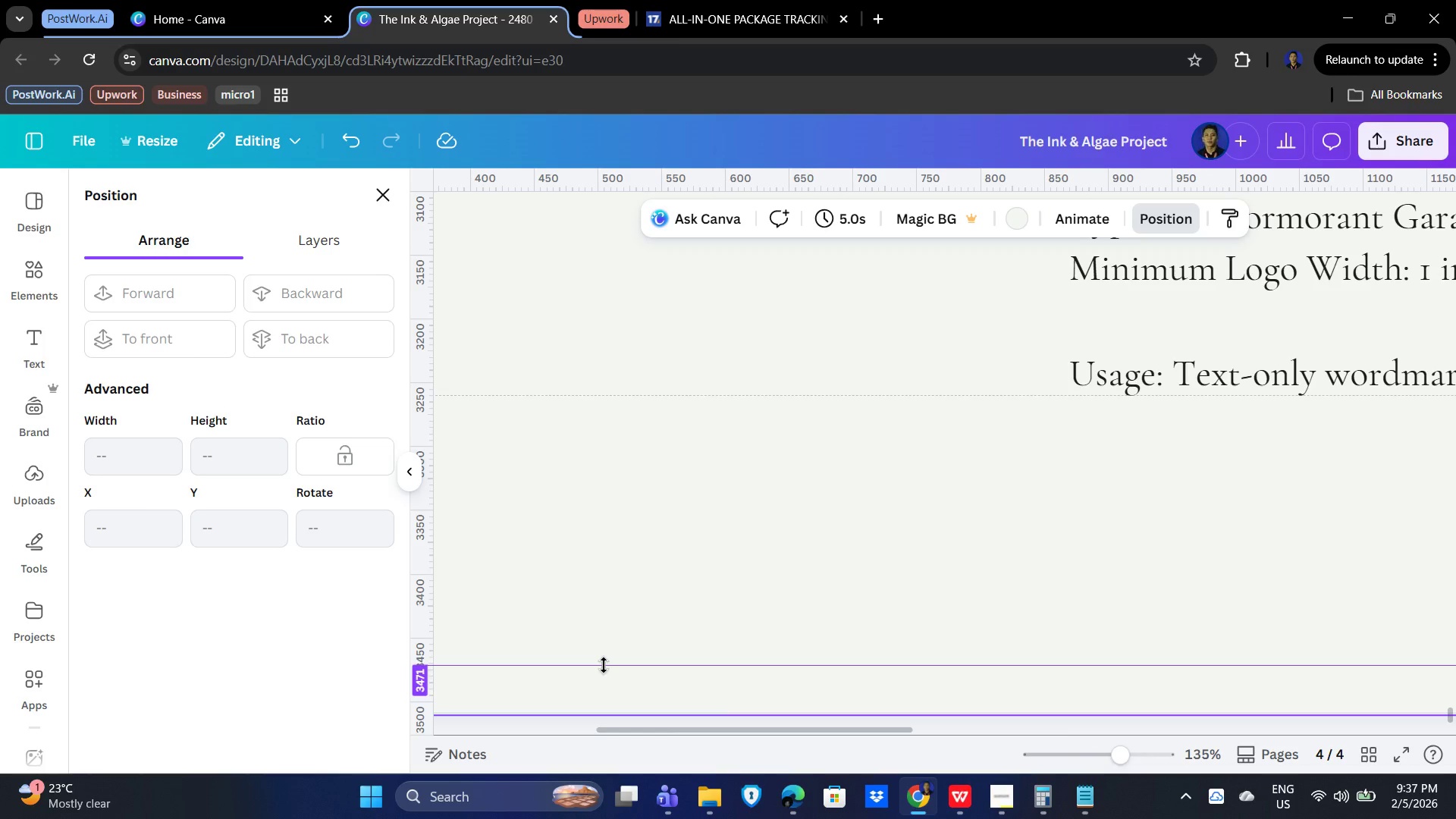 
left_click([864, 585])
 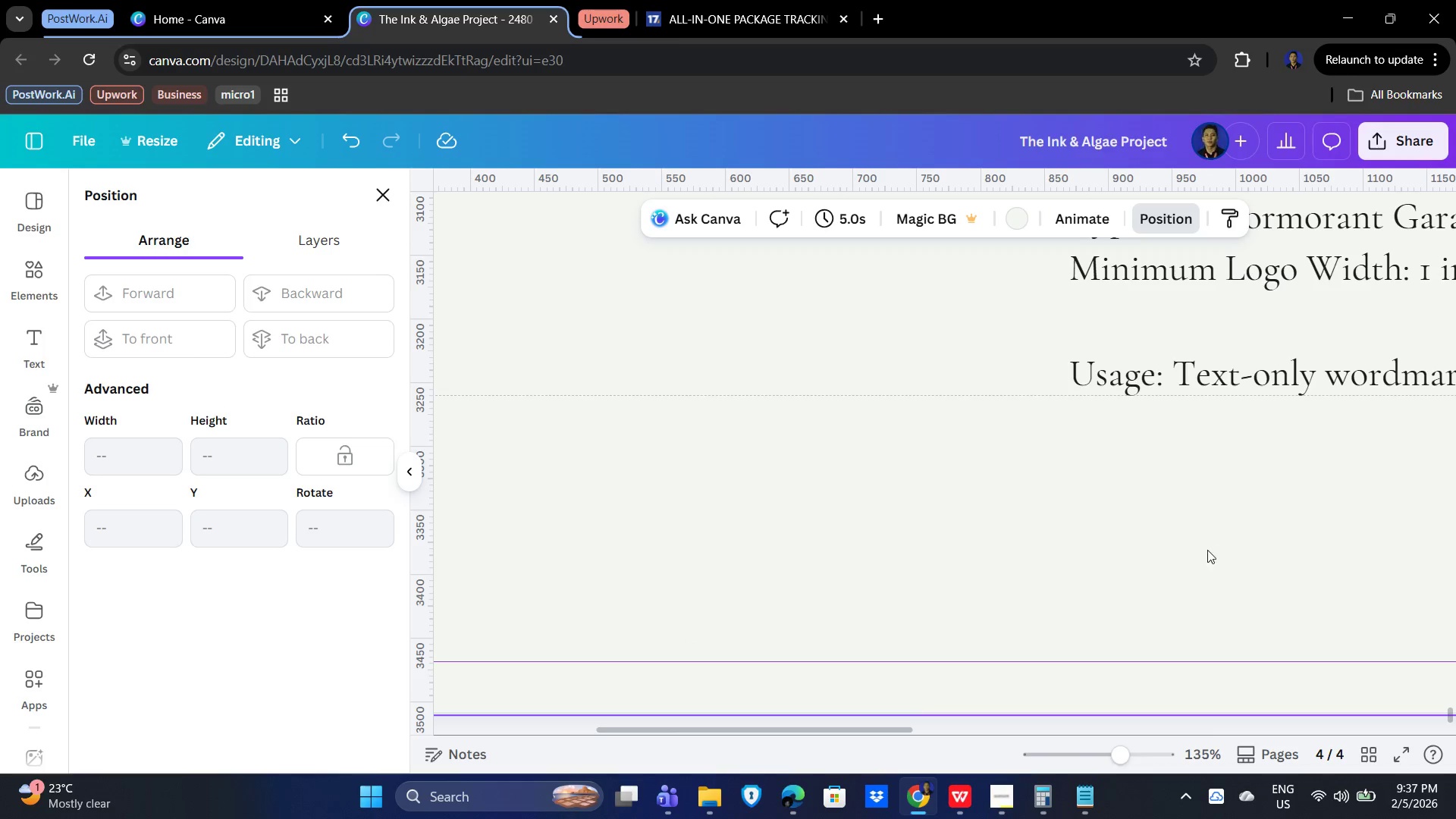 
left_click([1250, 563])
 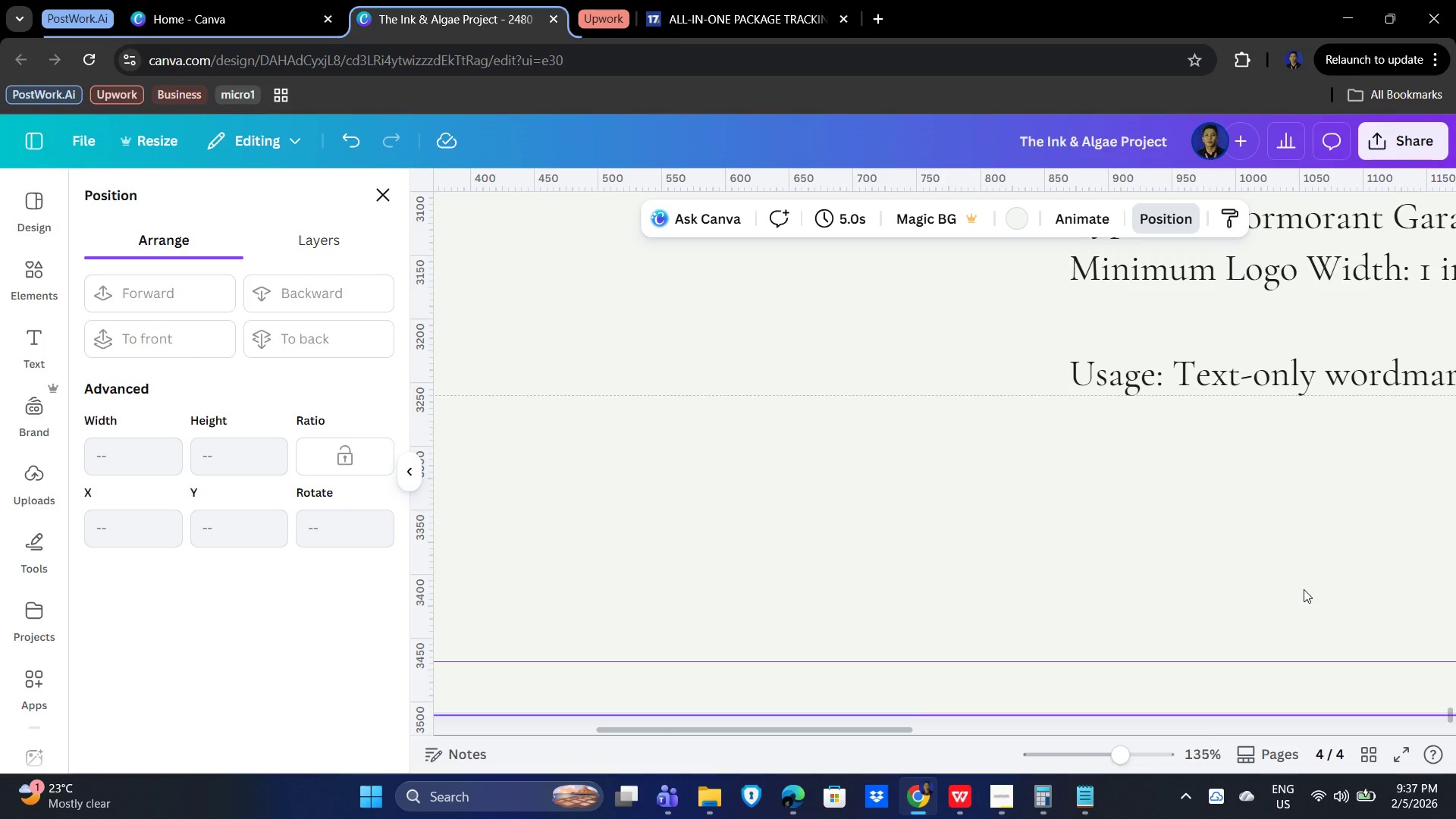 
hold_key(key=ControlLeft, duration=1.5)
scroll: coordinate [1188, 491], scroll_direction: down, amount: 4.0
 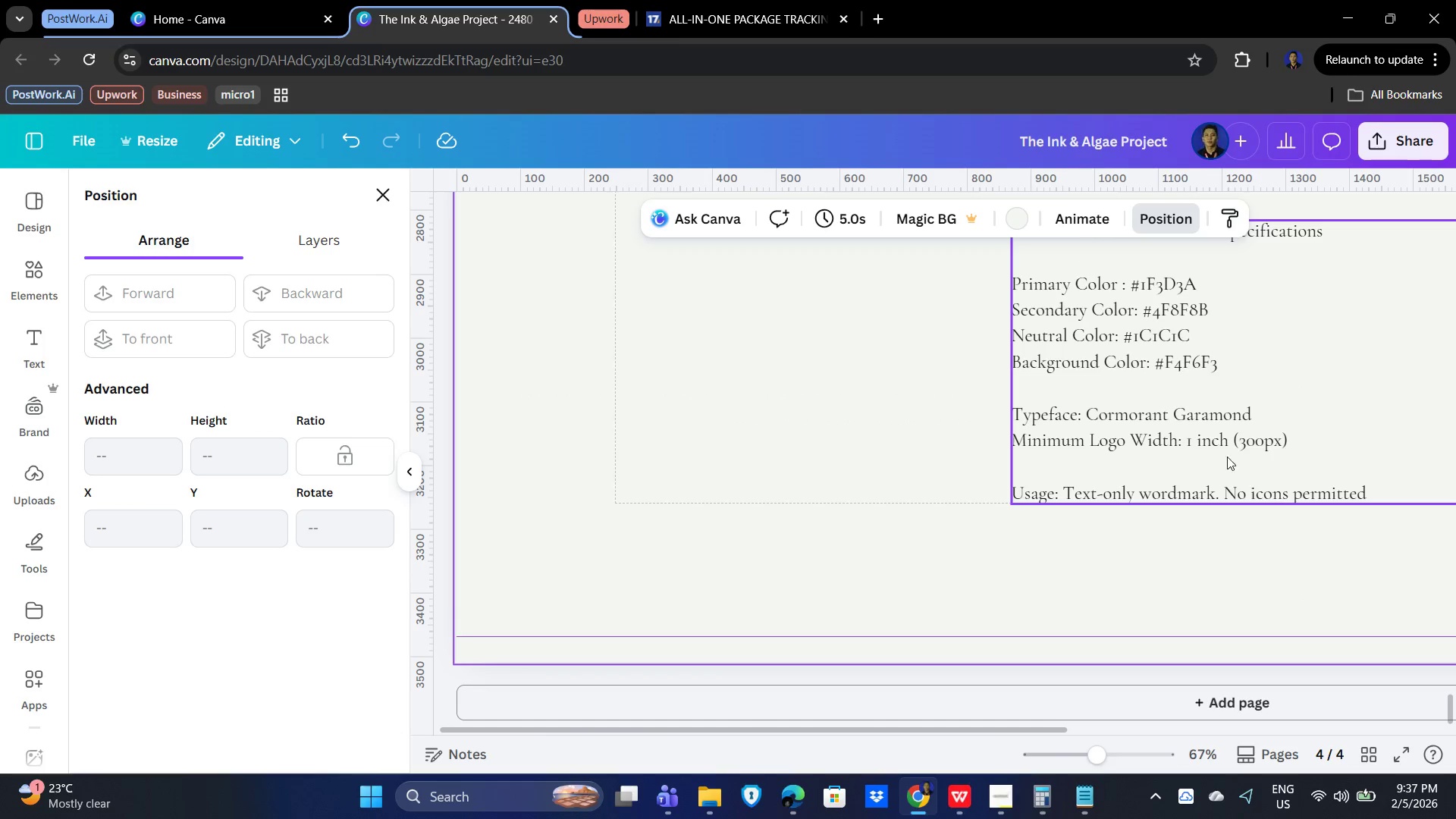 
hold_key(key=ControlLeft, duration=0.44)
scroll: coordinate [1272, 502], scroll_direction: down, amount: 3.0
 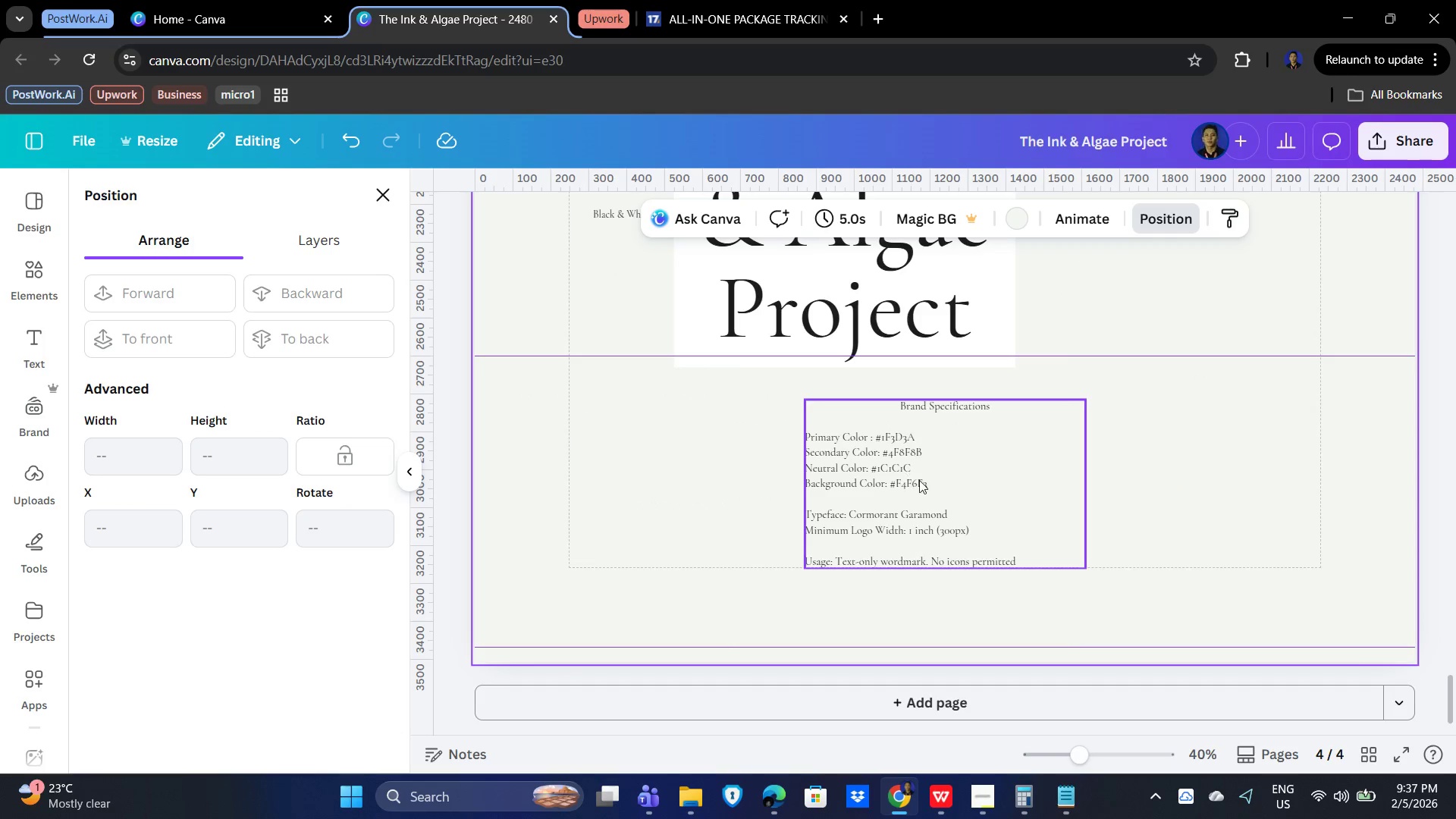 
left_click([923, 480])
 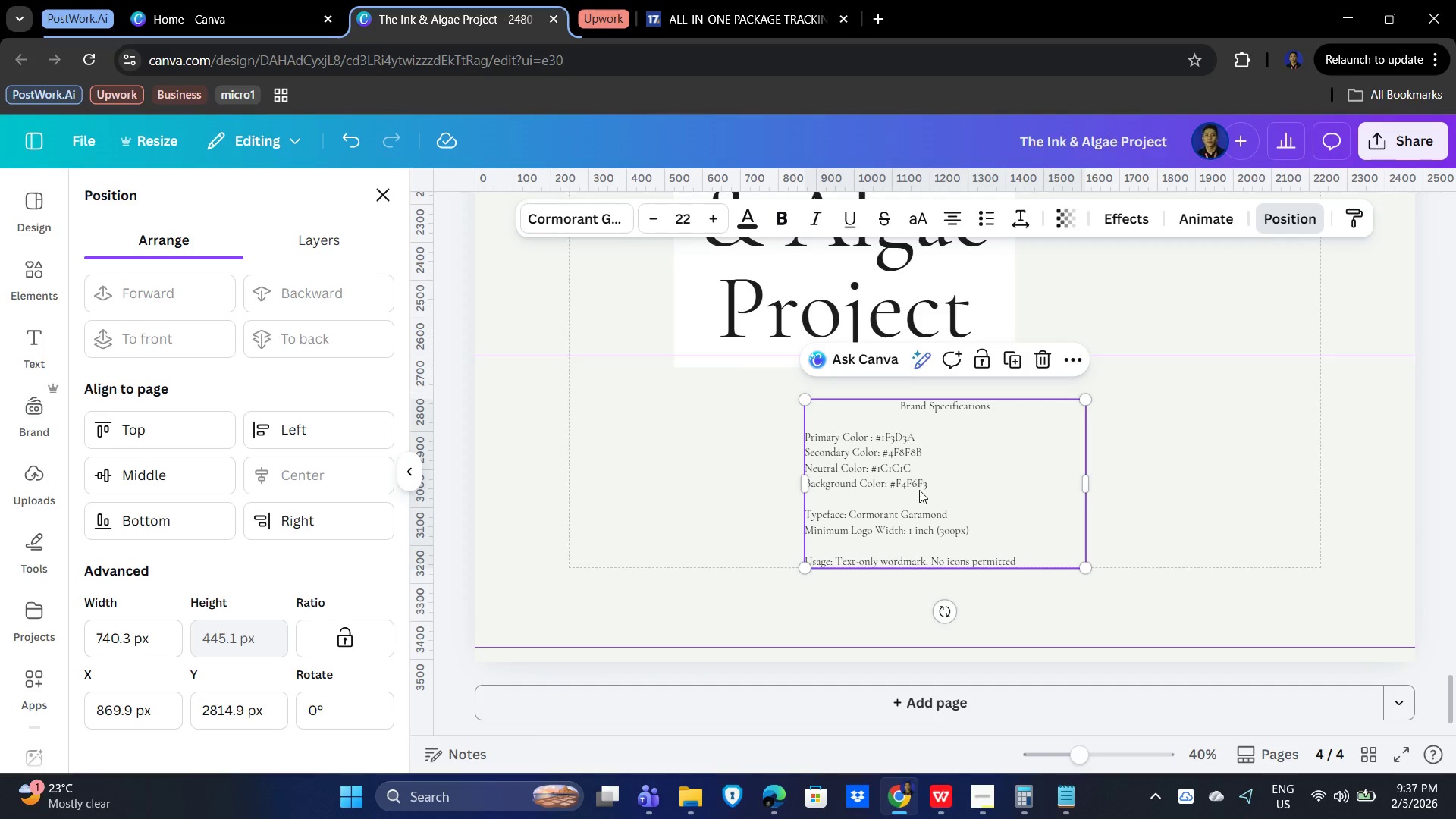 
left_click_drag(start_coordinate=[919, 486], to_coordinate=[919, 562])
 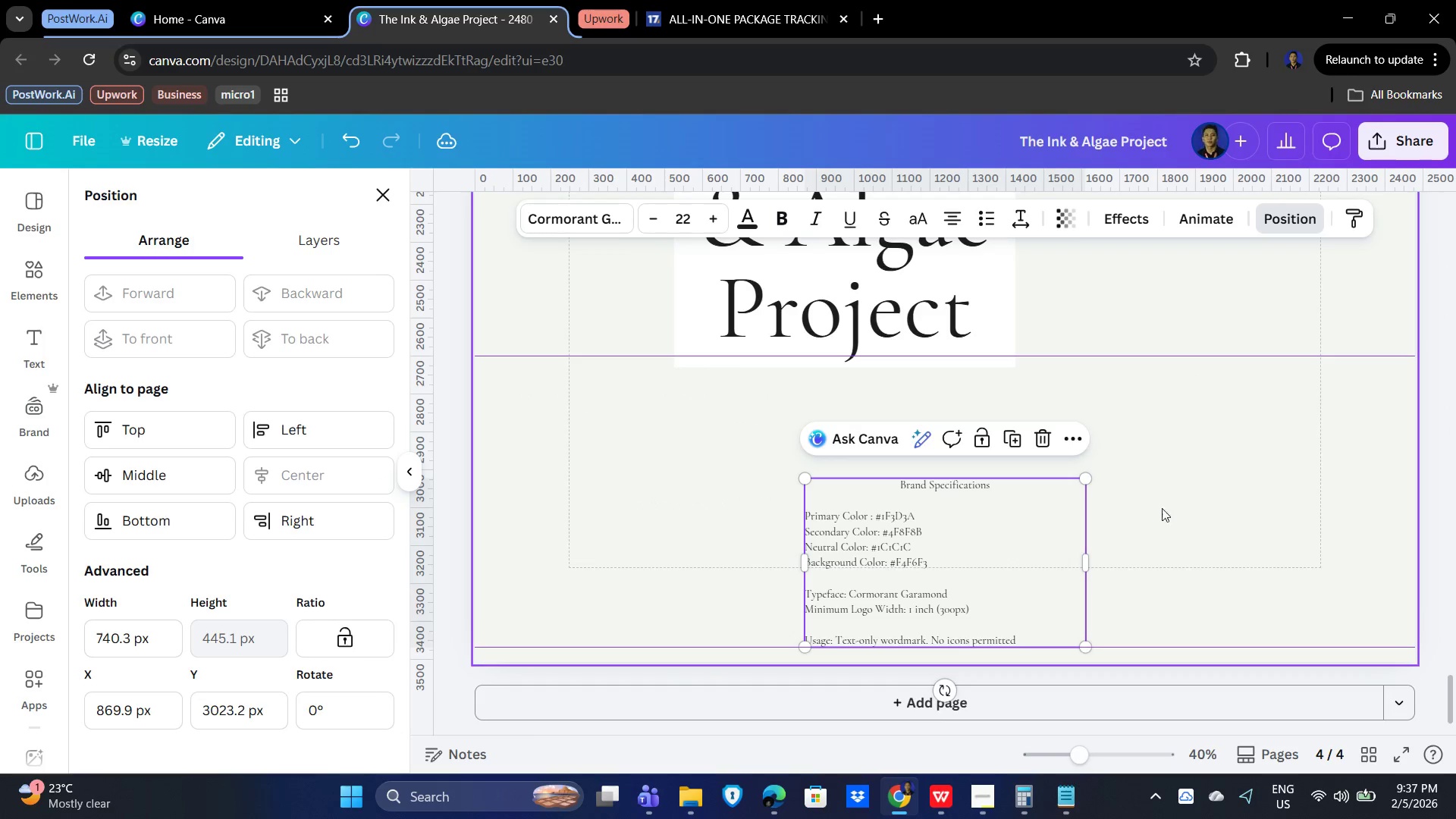 
left_click([1166, 507])
 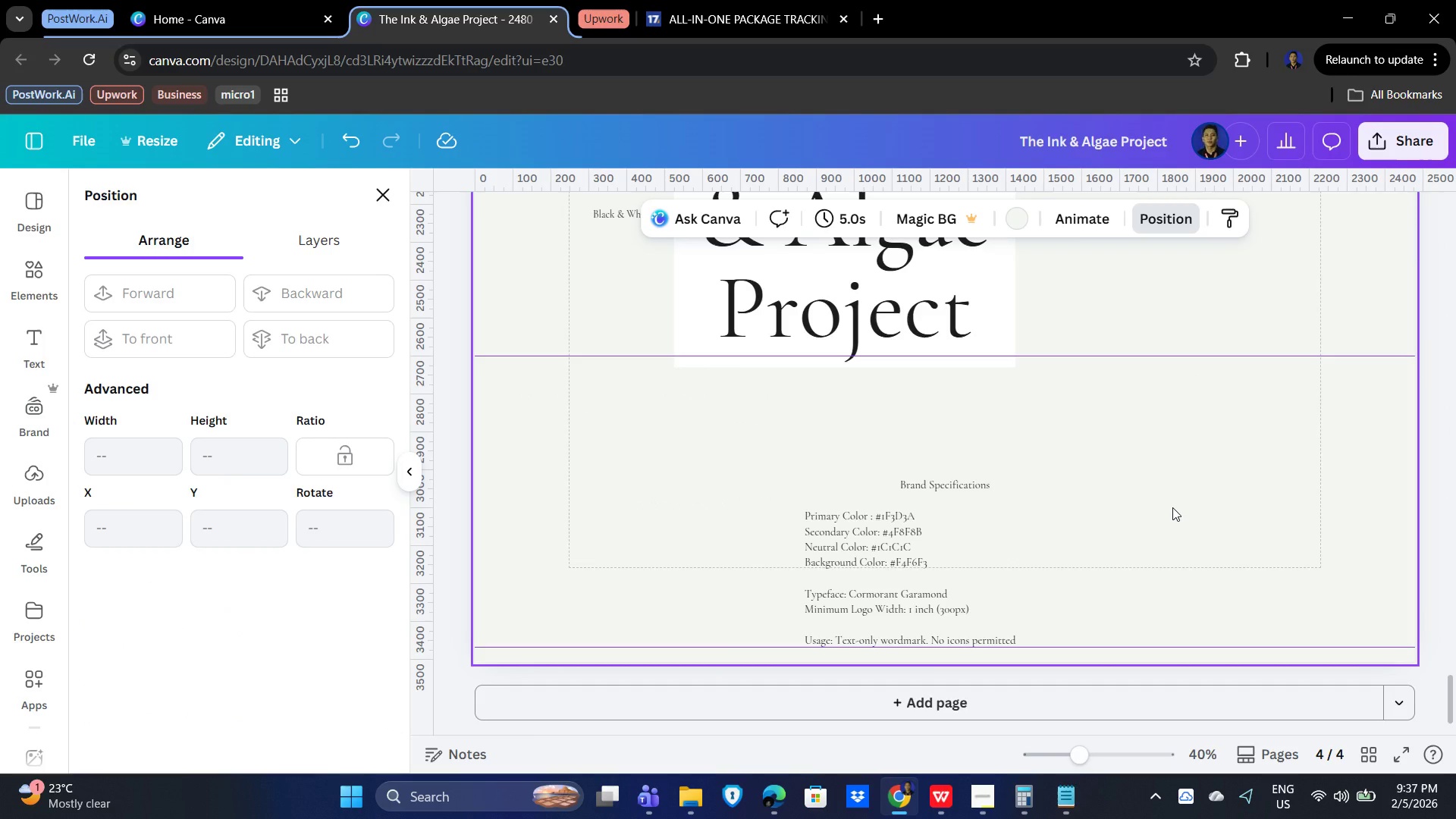 
wait(10.58)
 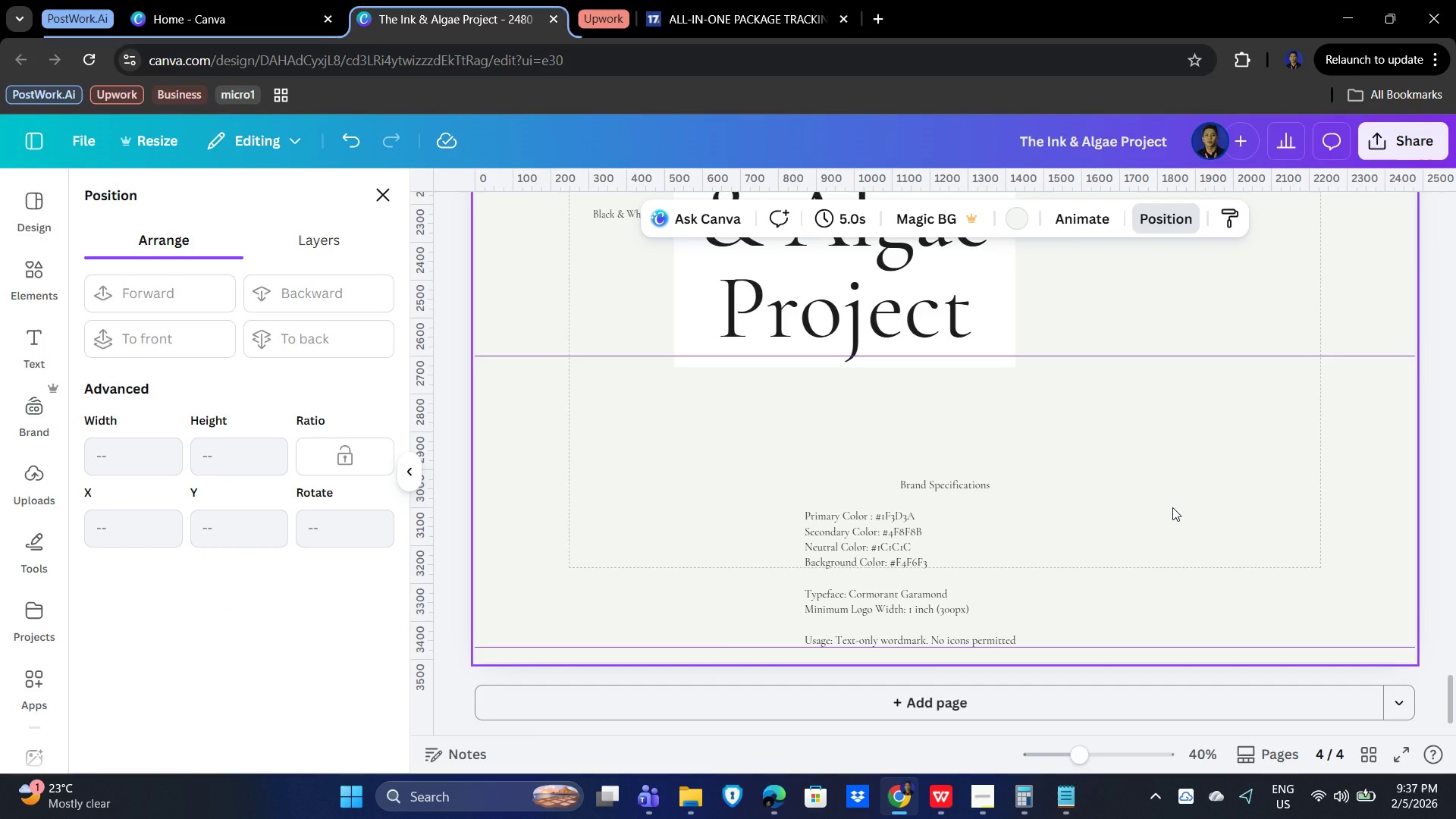 
left_click([1158, 494])
 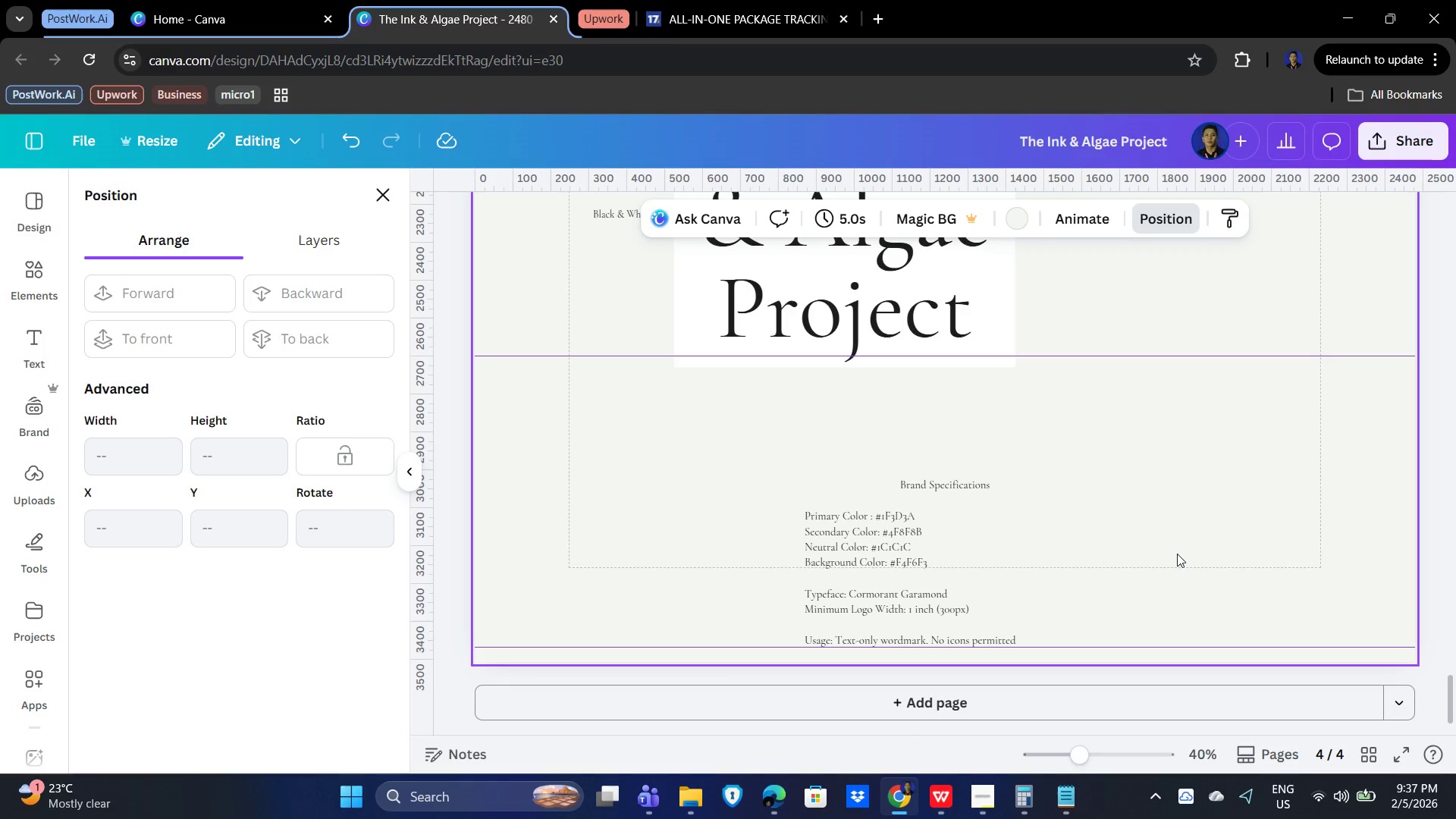 
scroll: coordinate [1090, 525], scroll_direction: up, amount: 11.0
 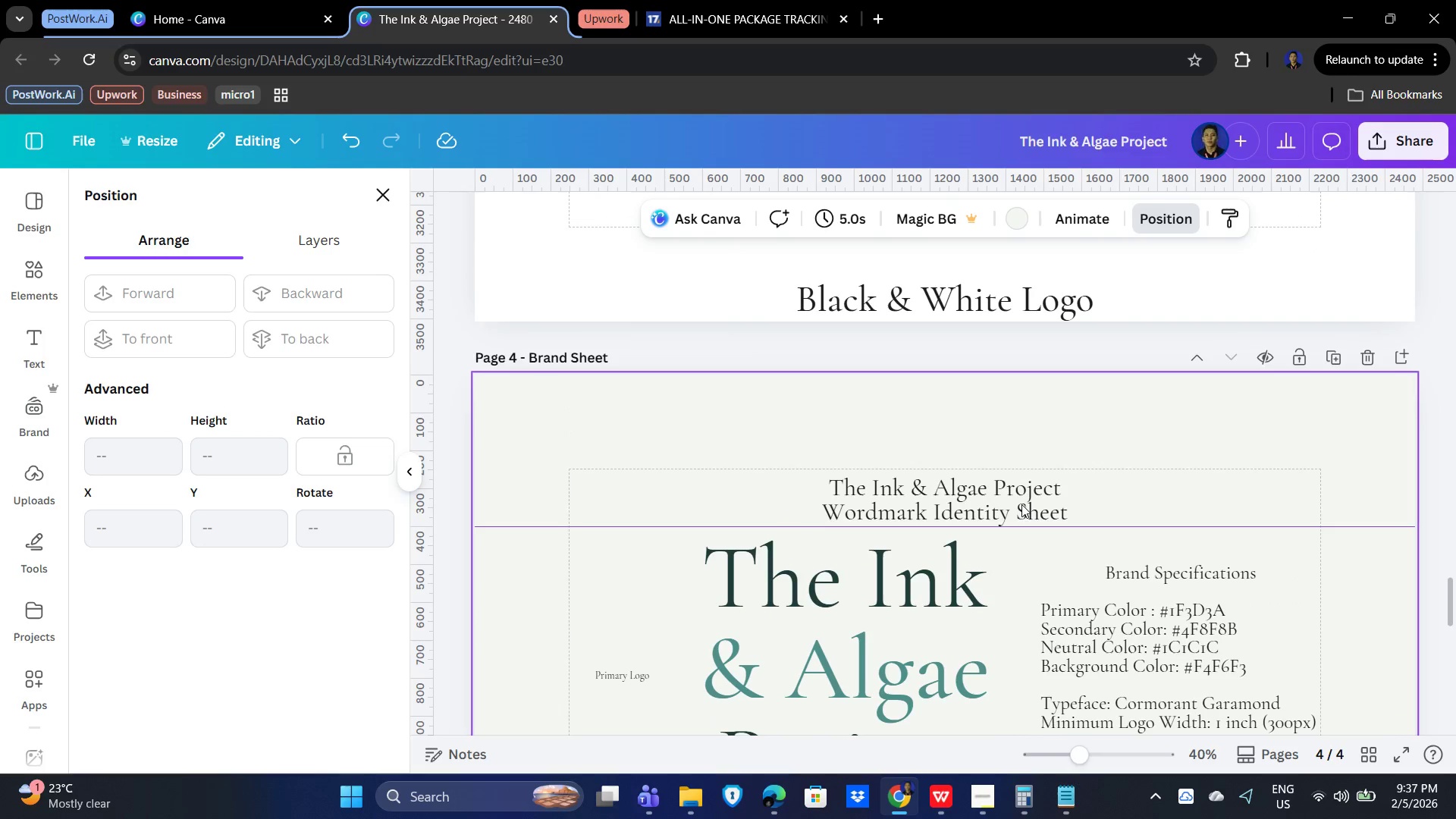 
scroll: coordinate [1106, 497], scroll_direction: down, amount: 4.0
 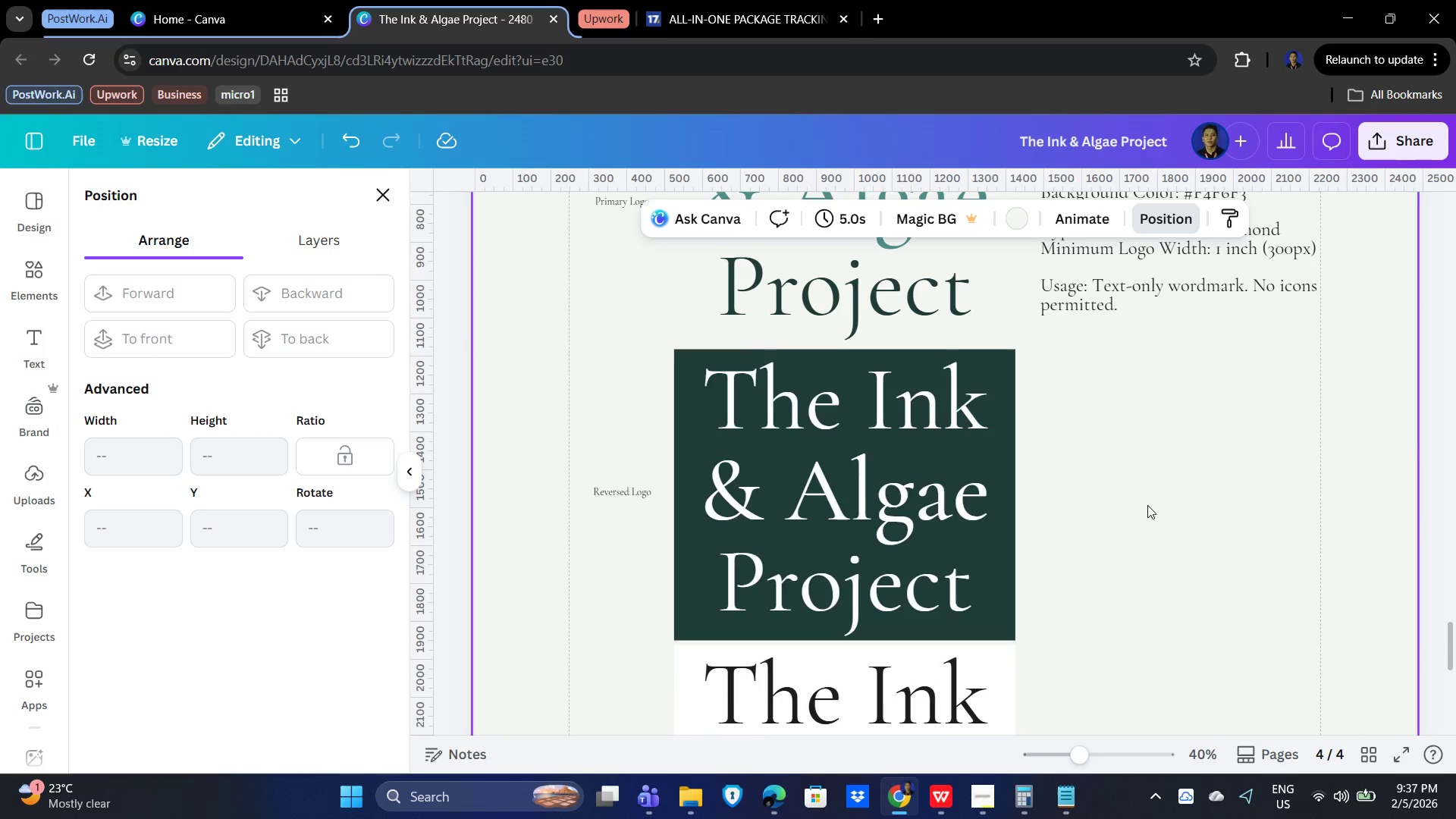 
scroll: coordinate [1153, 517], scroll_direction: up, amount: 2.0
 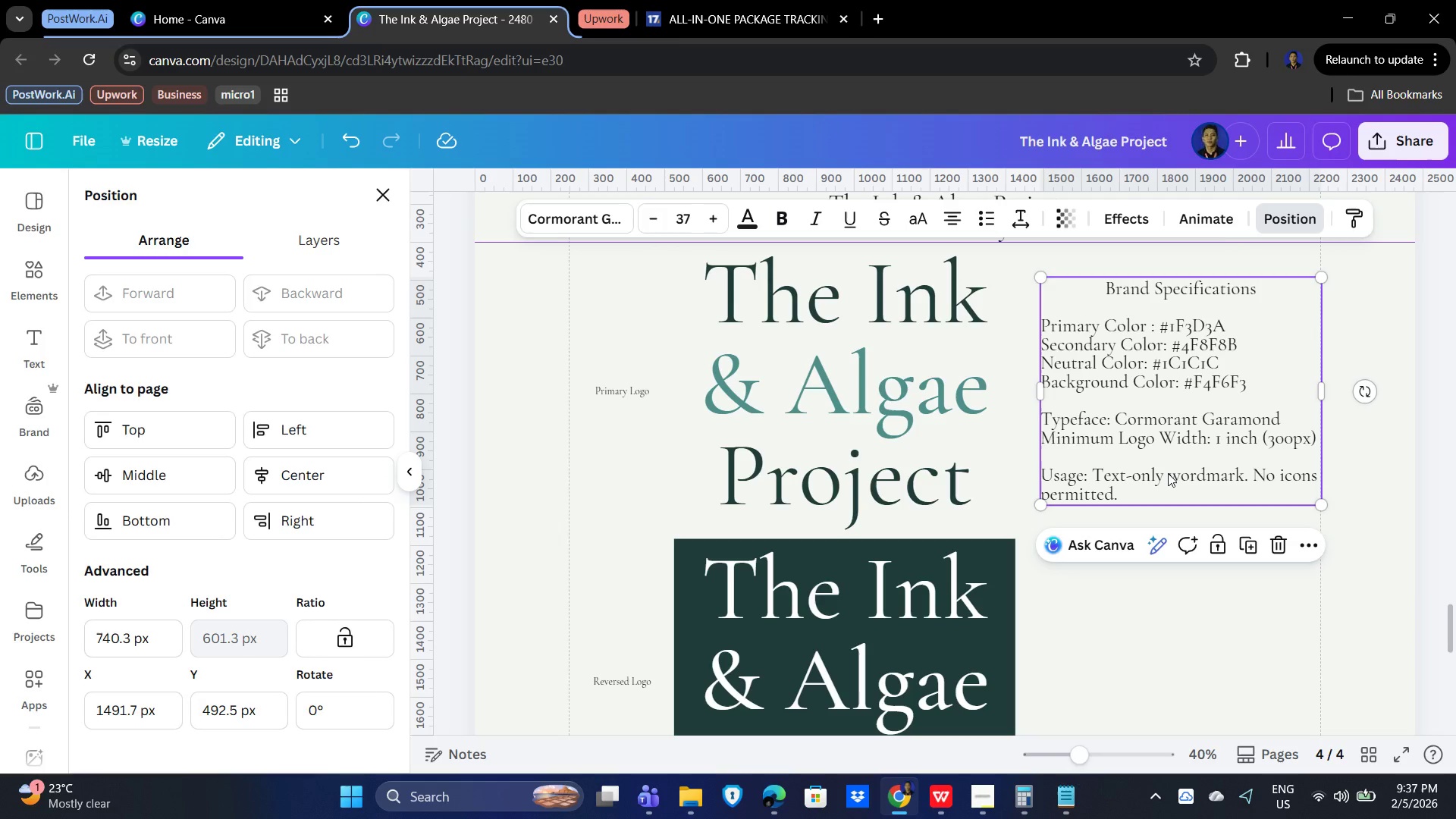 
key(Delete)
 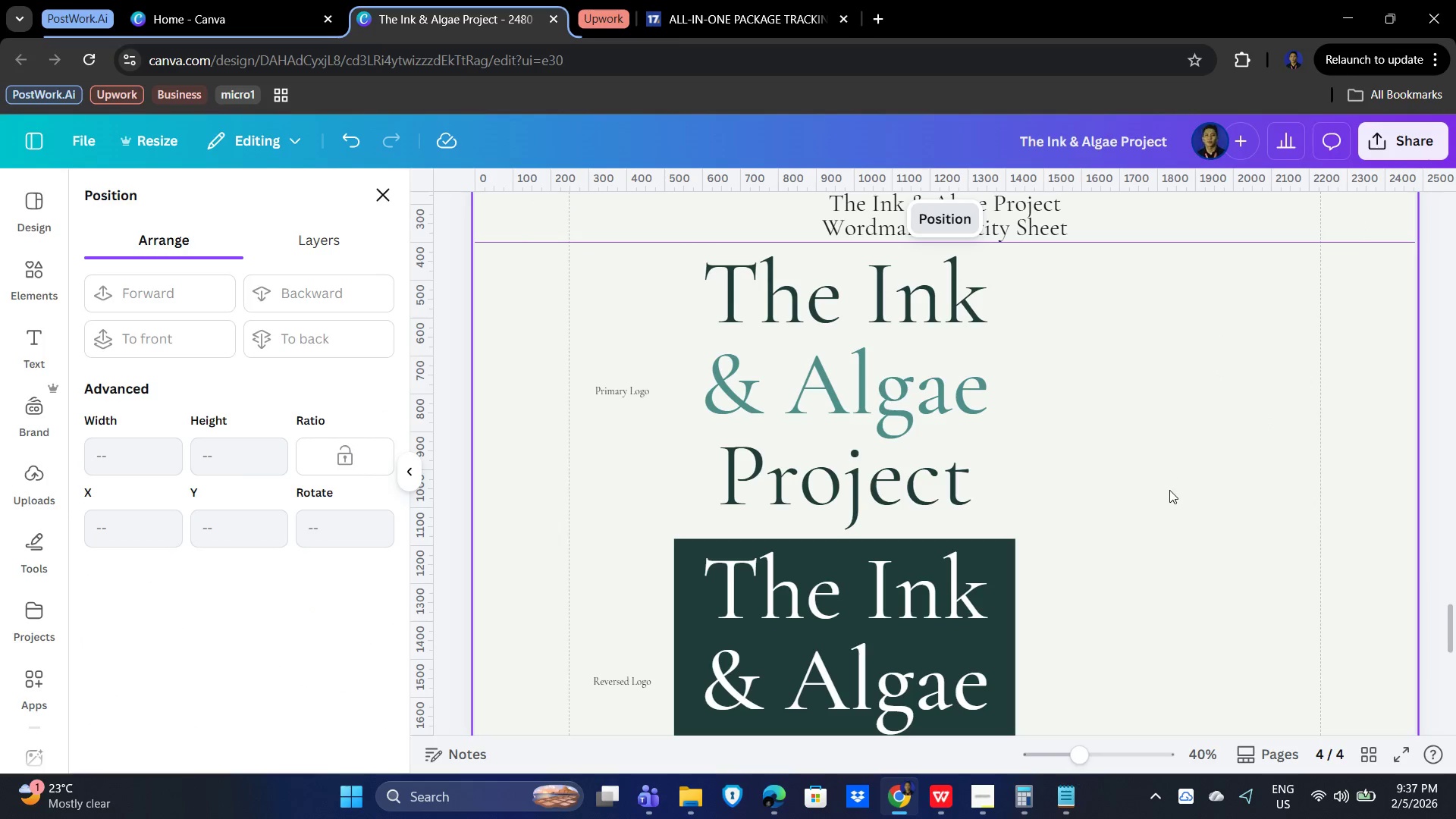 
left_click([1170, 491])
 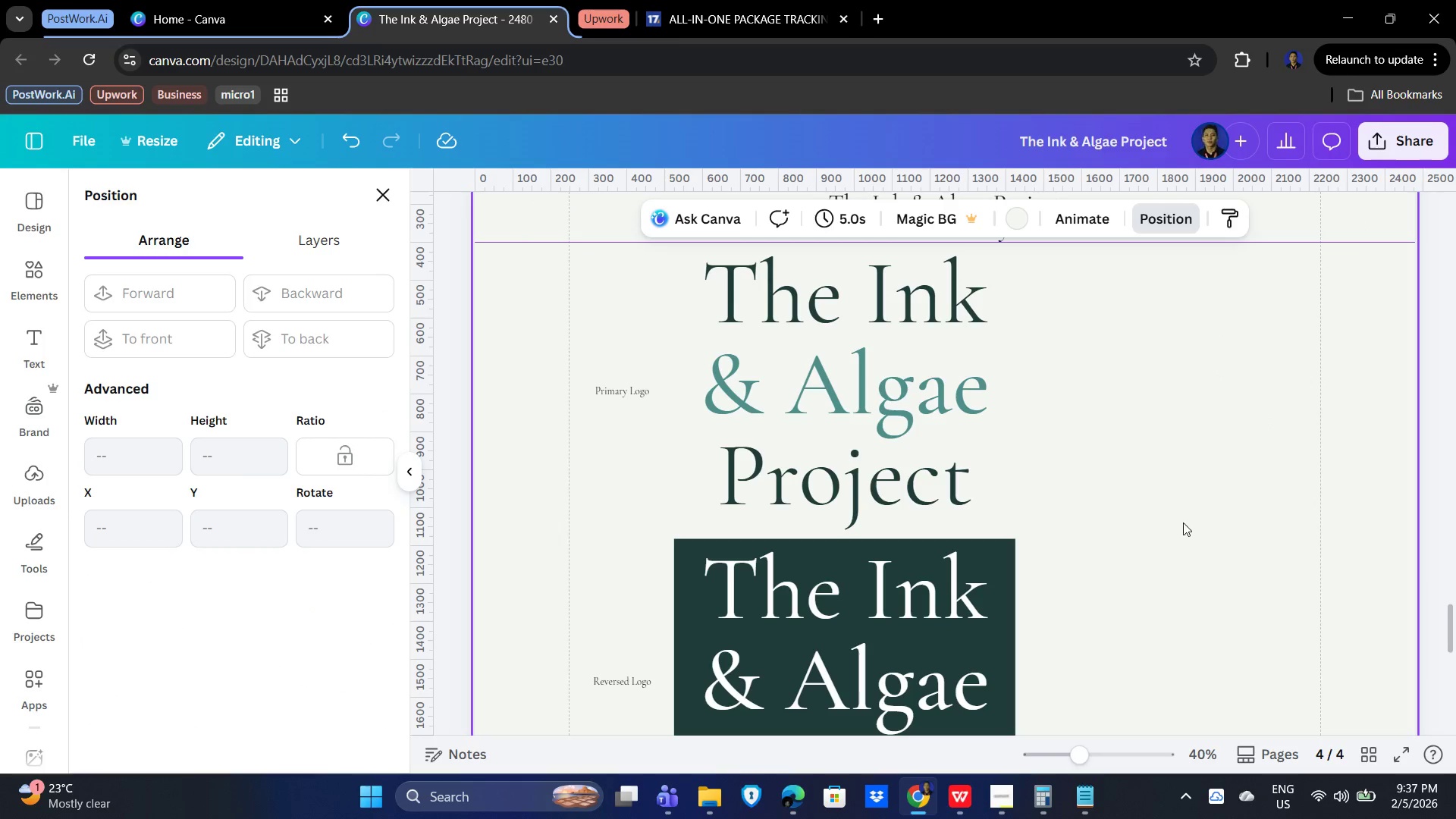 
left_click([1149, 515])
 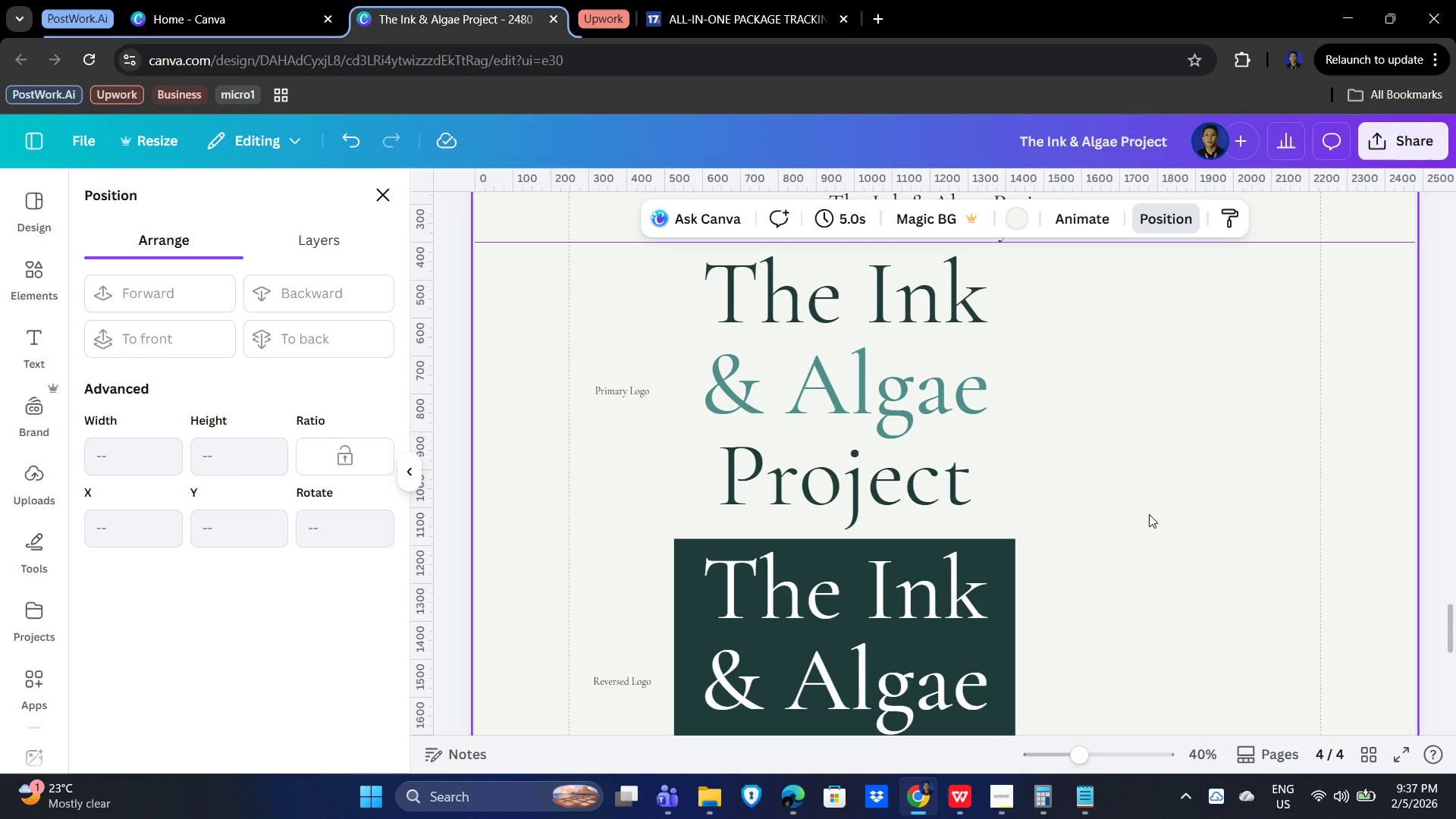 
left_click([912, 507])
 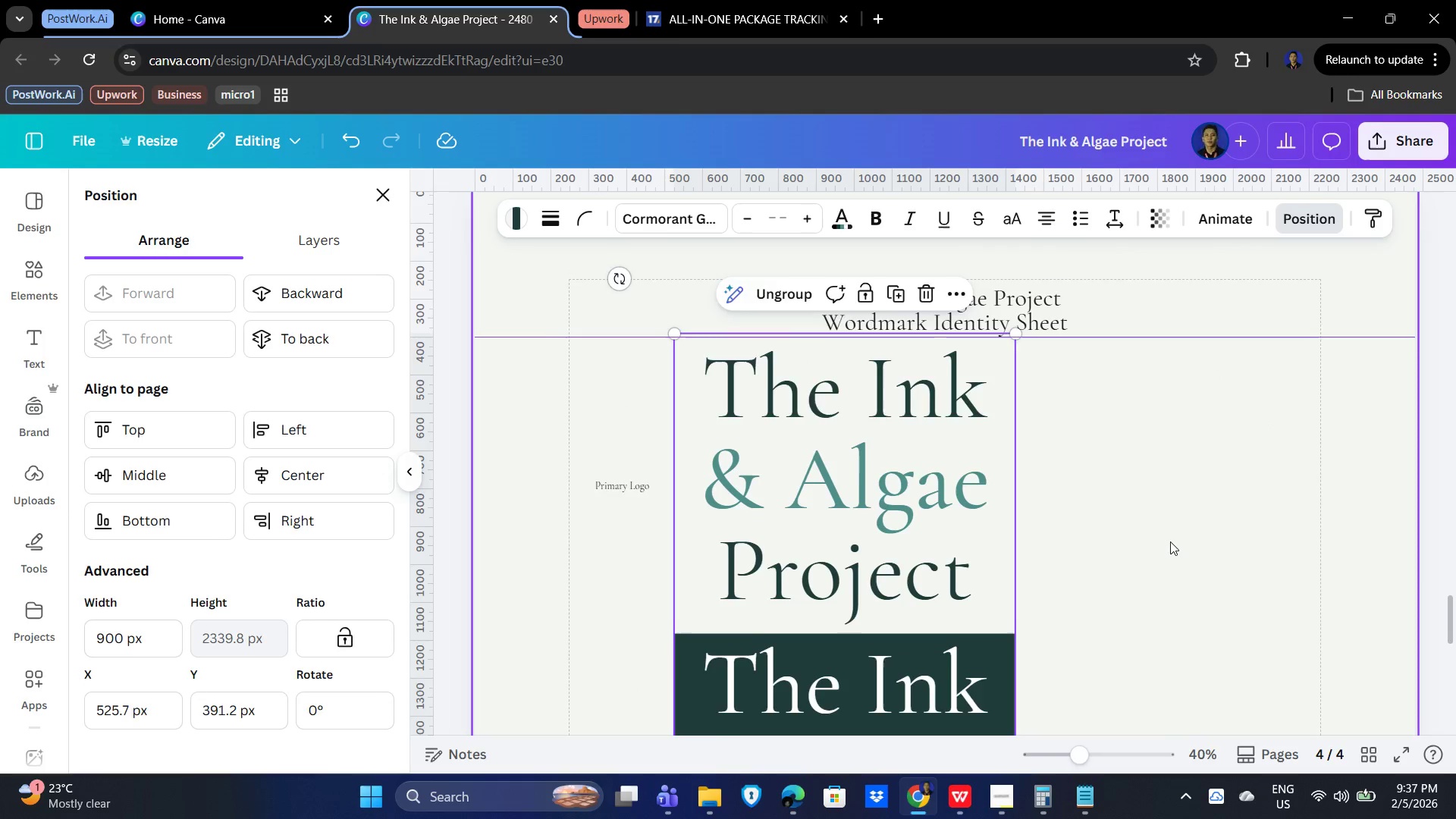 
scroll: coordinate [1078, 463], scroll_direction: up, amount: 1.0
 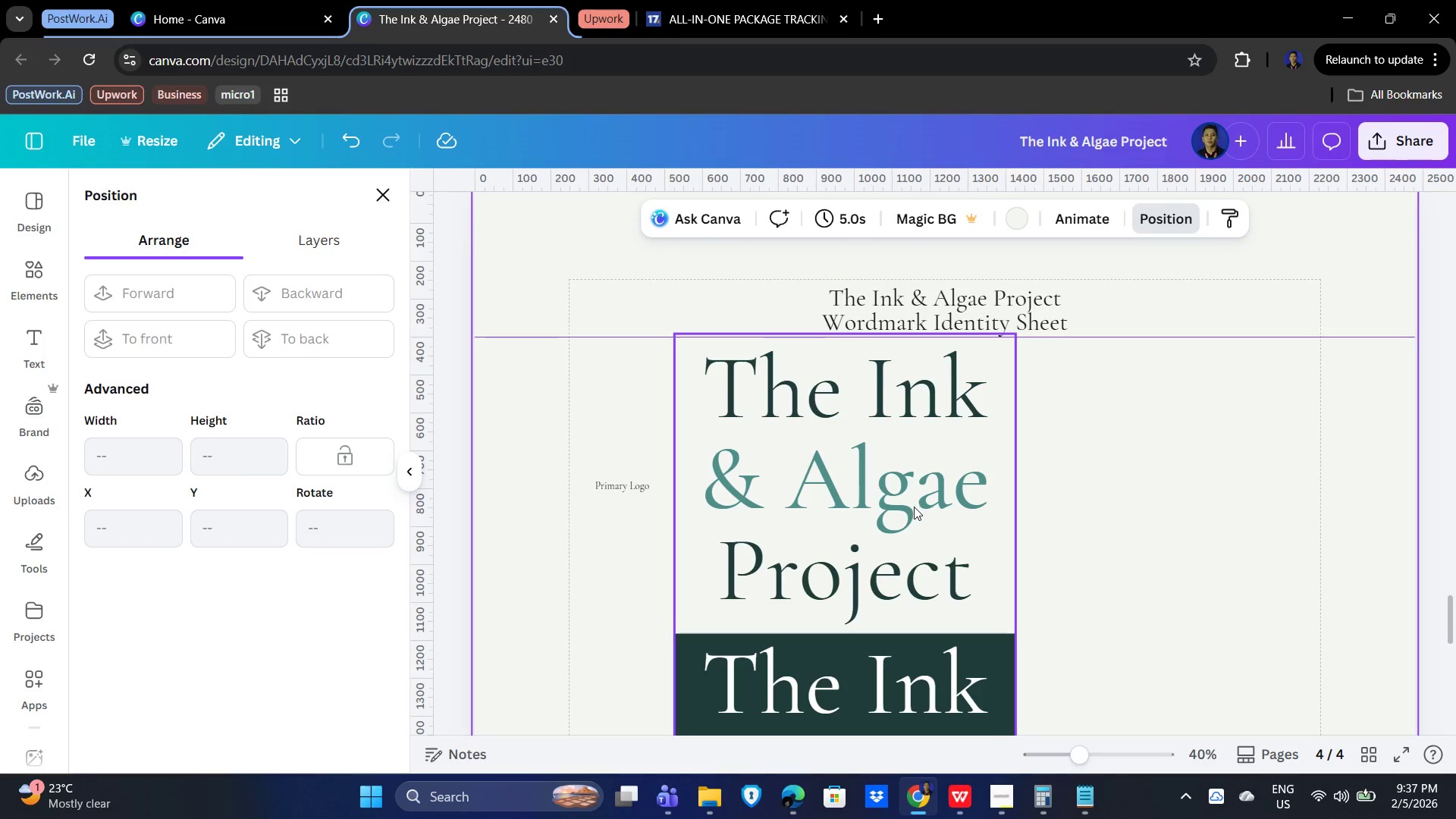 
scroll: coordinate [1170, 541], scroll_direction: down, amount: 2.0
 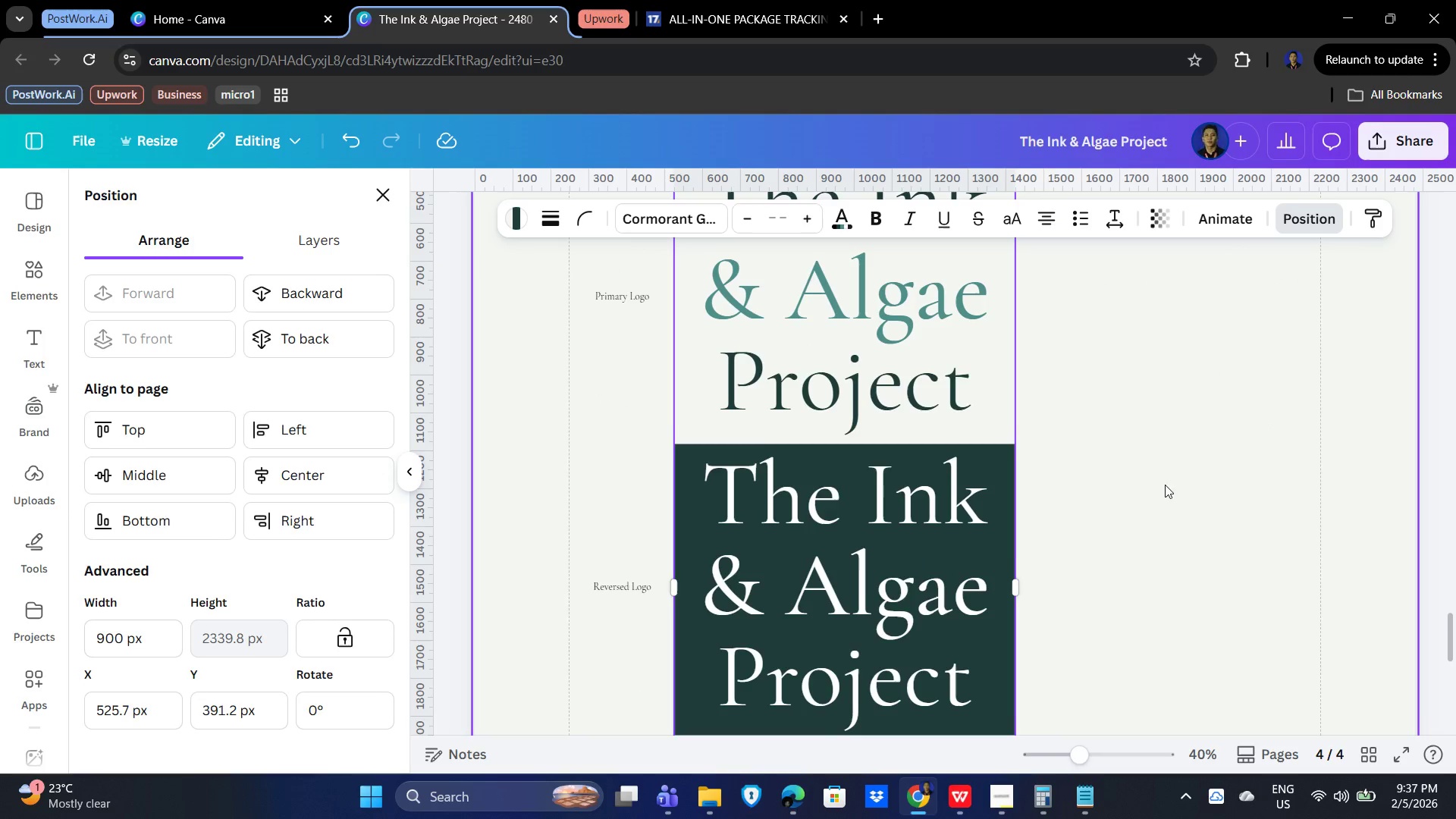 
left_click_drag(start_coordinate=[1143, 457], to_coordinate=[741, 690])
 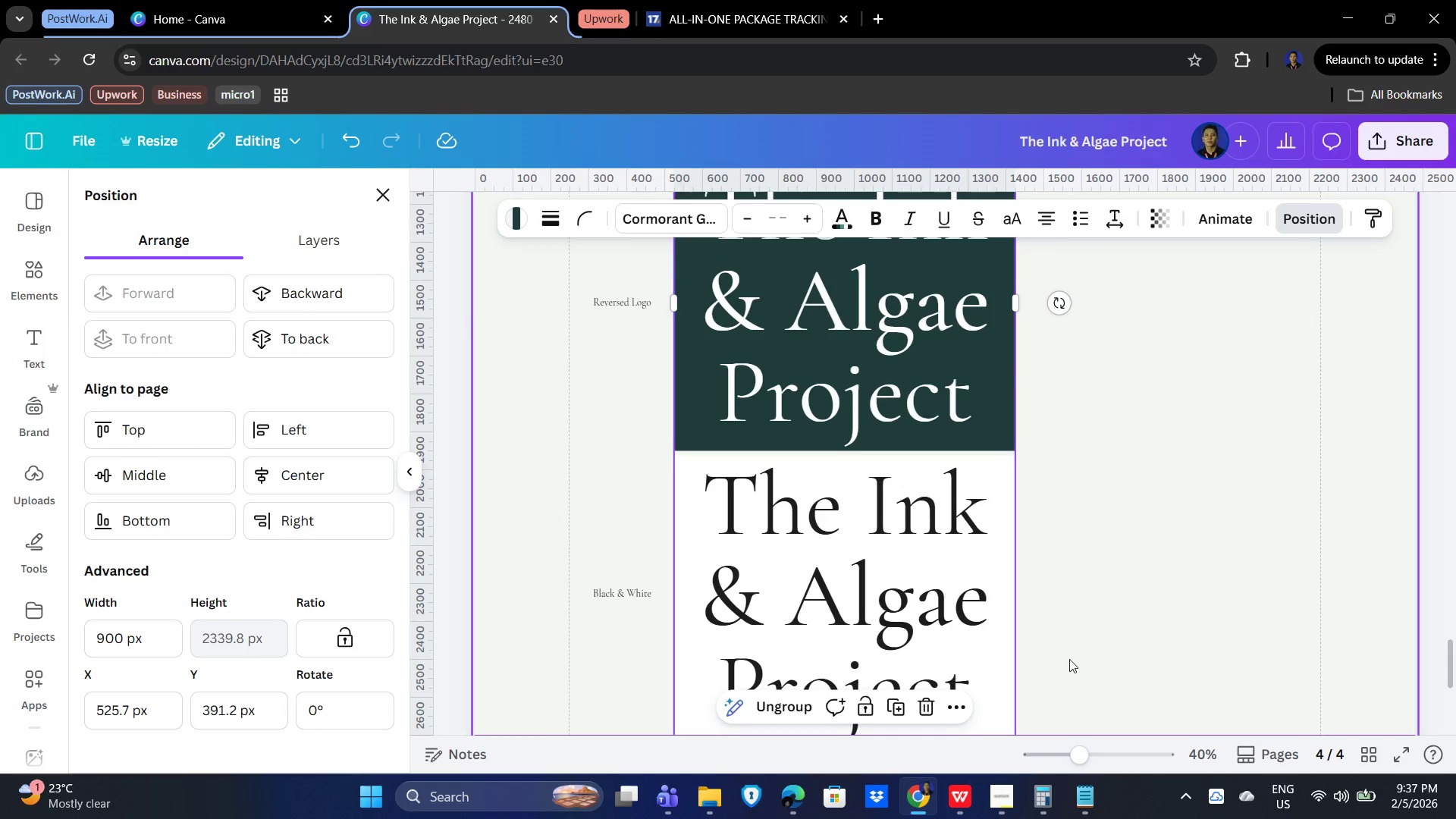 
scroll: coordinate [1182, 511], scroll_direction: up, amount: 2.0
 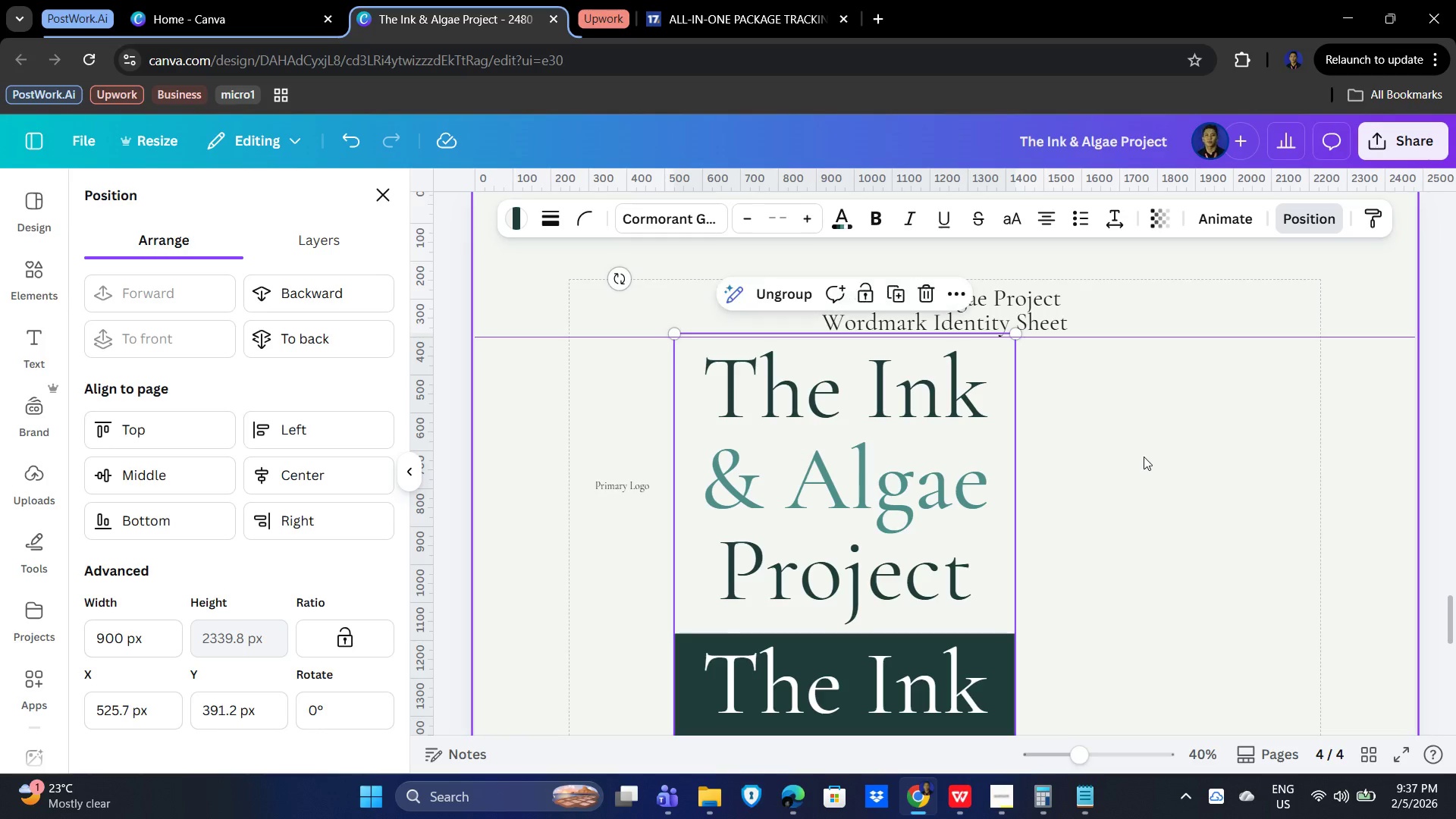 
scroll: coordinate [1079, 710], scroll_direction: down, amount: 5.0
 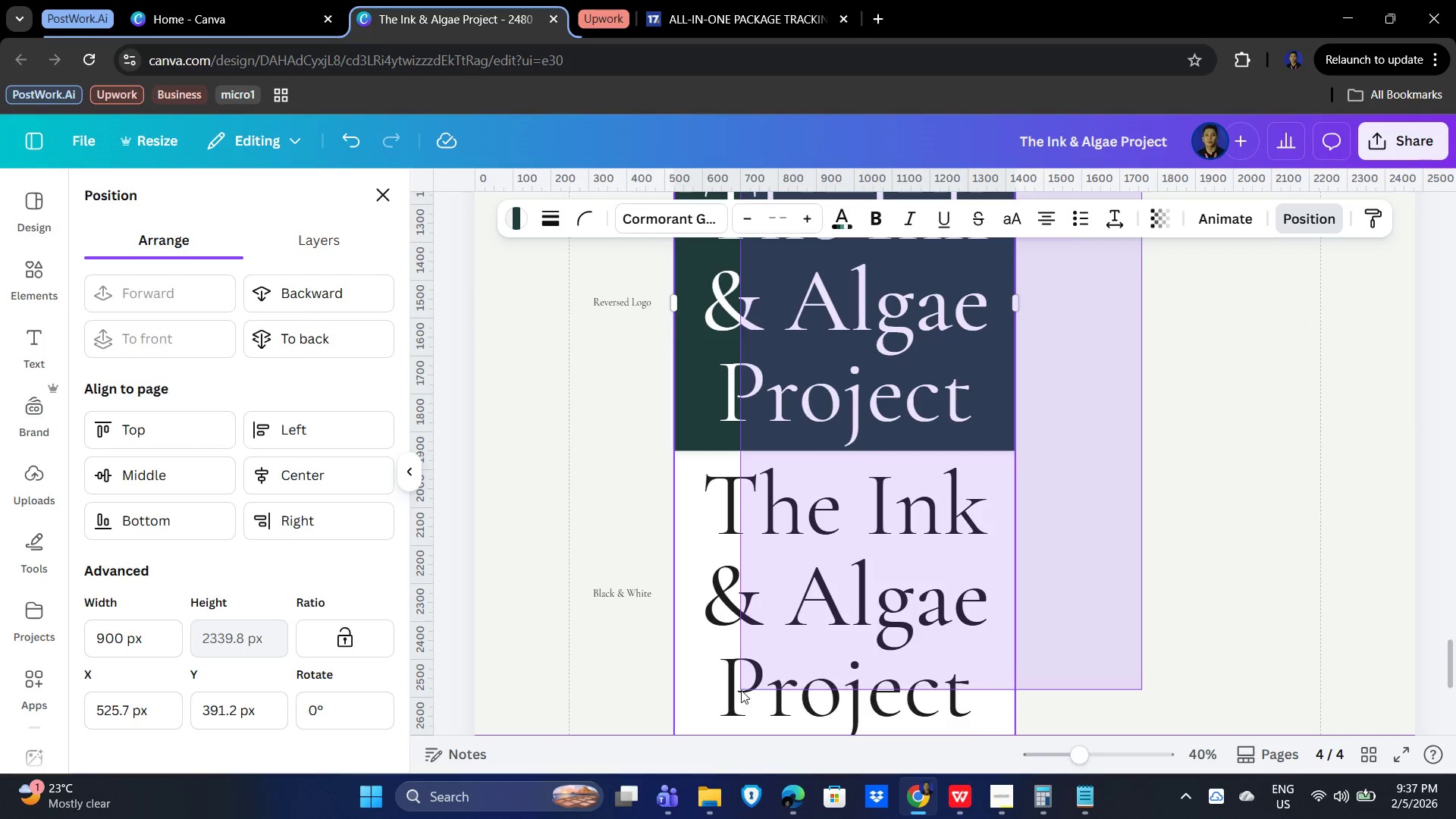 
scroll: coordinate [1062, 648], scroll_direction: up, amount: 4.0
 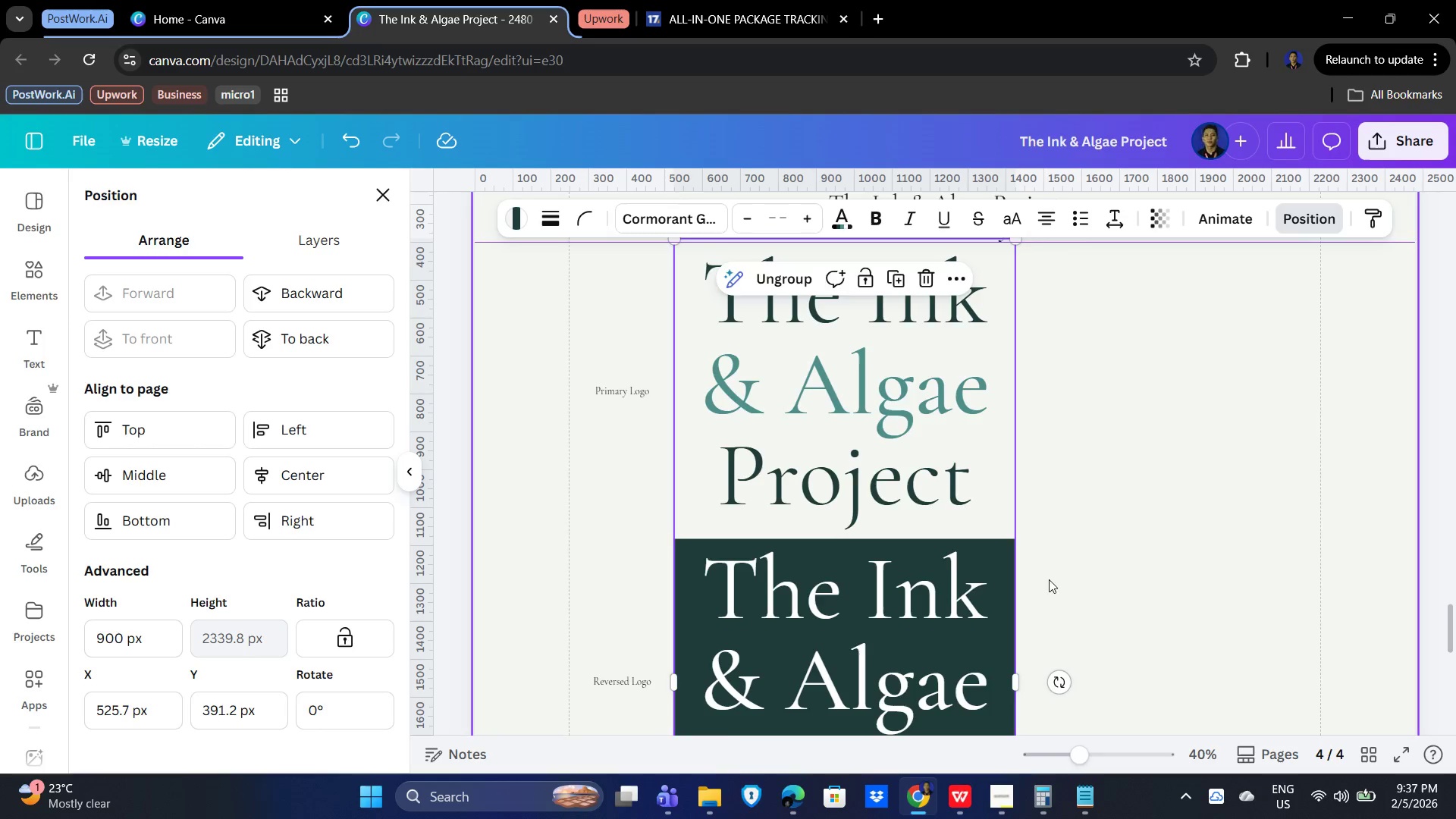 
scroll: coordinate [1134, 562], scroll_direction: down, amount: 9.0
 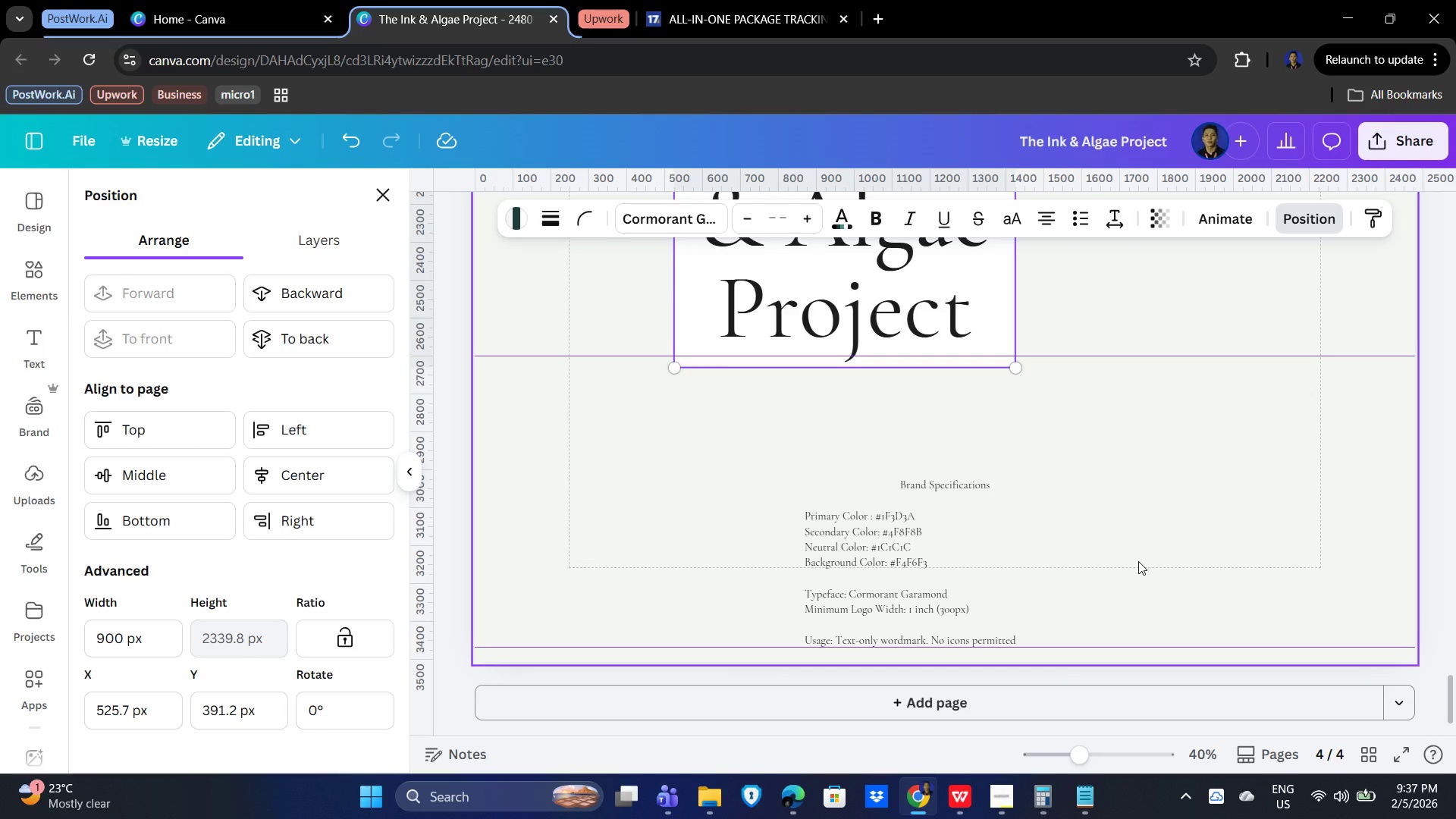 
scroll: coordinate [1149, 561], scroll_direction: up, amount: 8.0
 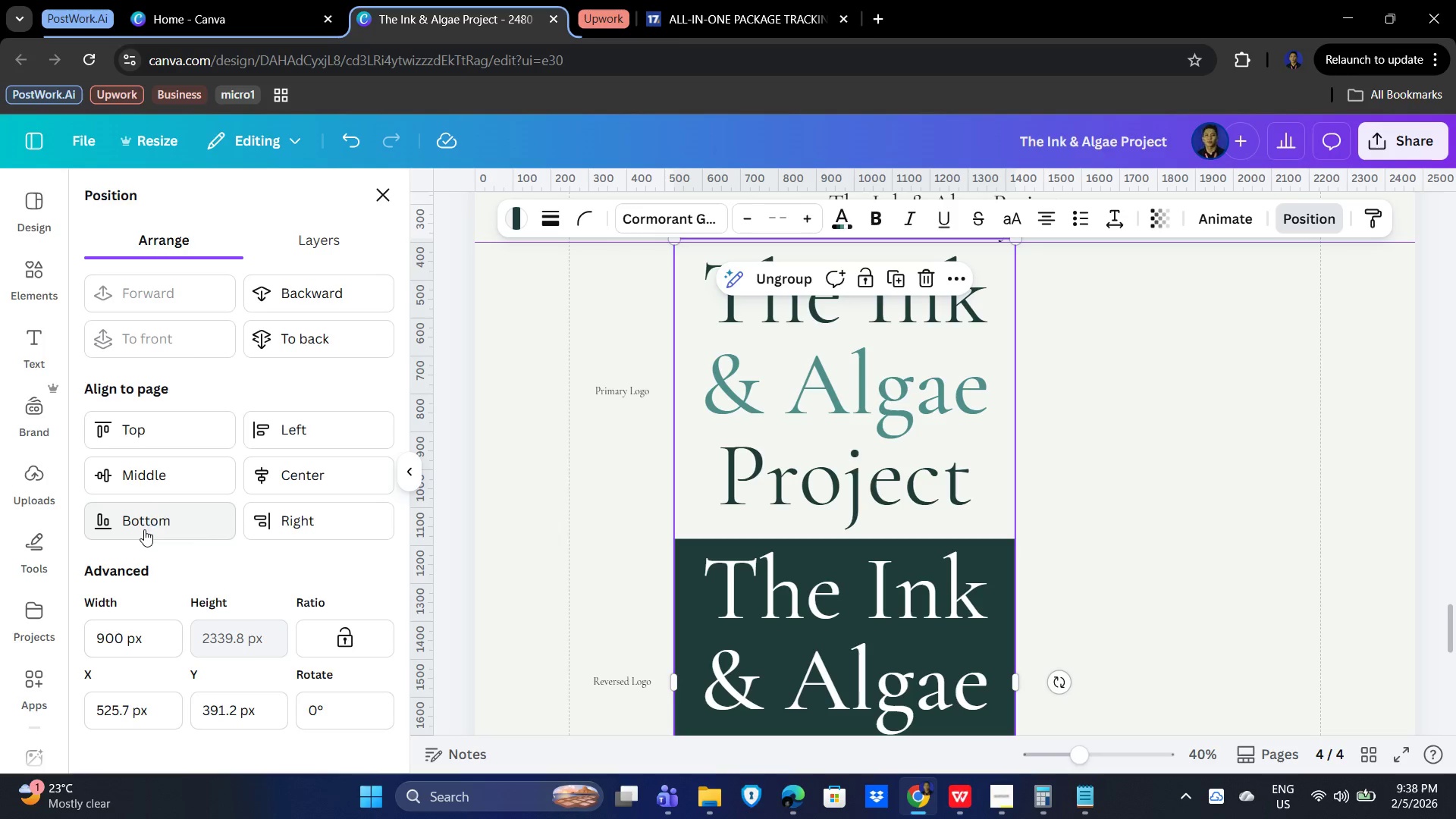 
wait(5.67)
 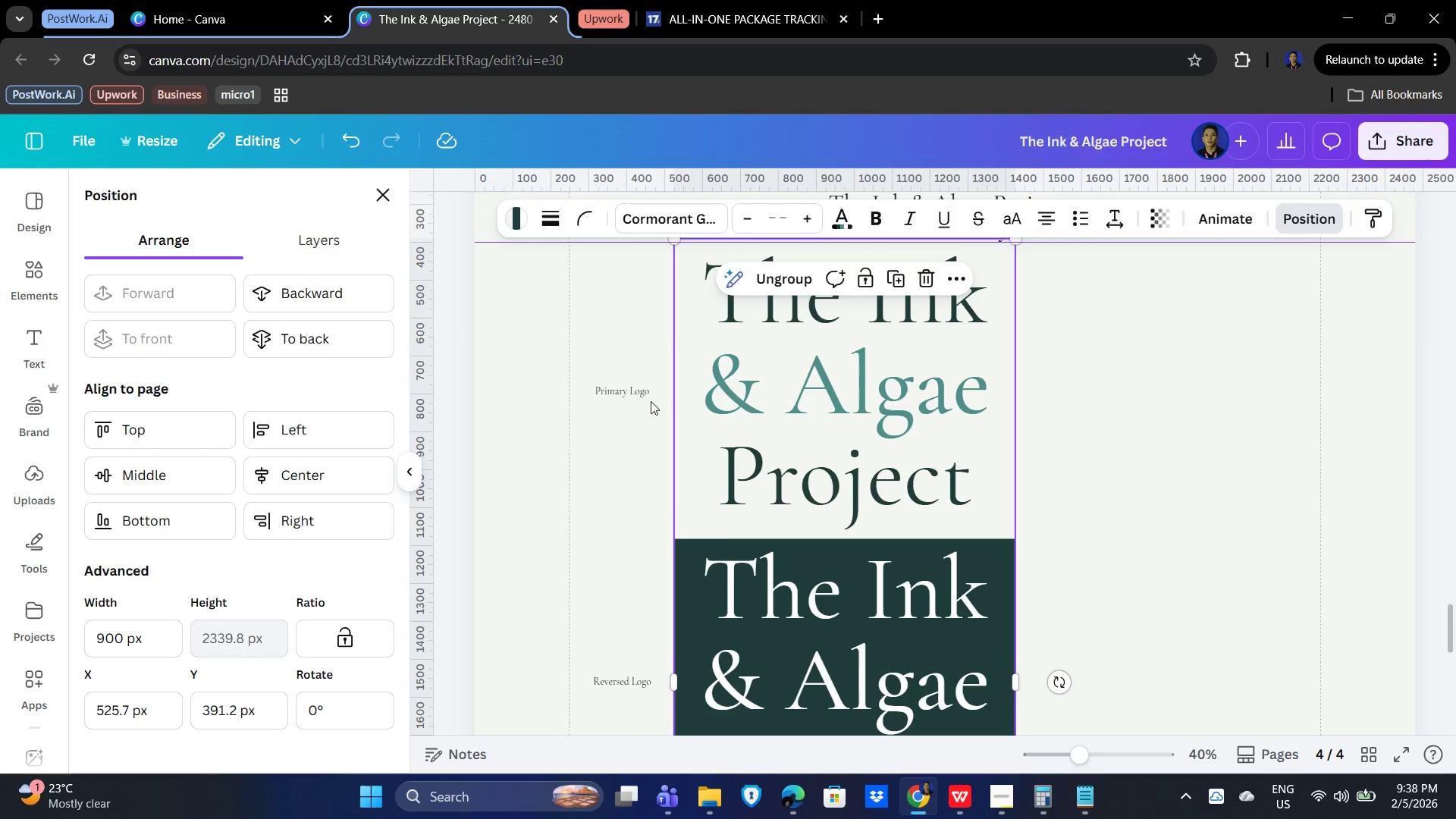 
scroll: coordinate [215, 529], scroll_direction: down, amount: 2.0
 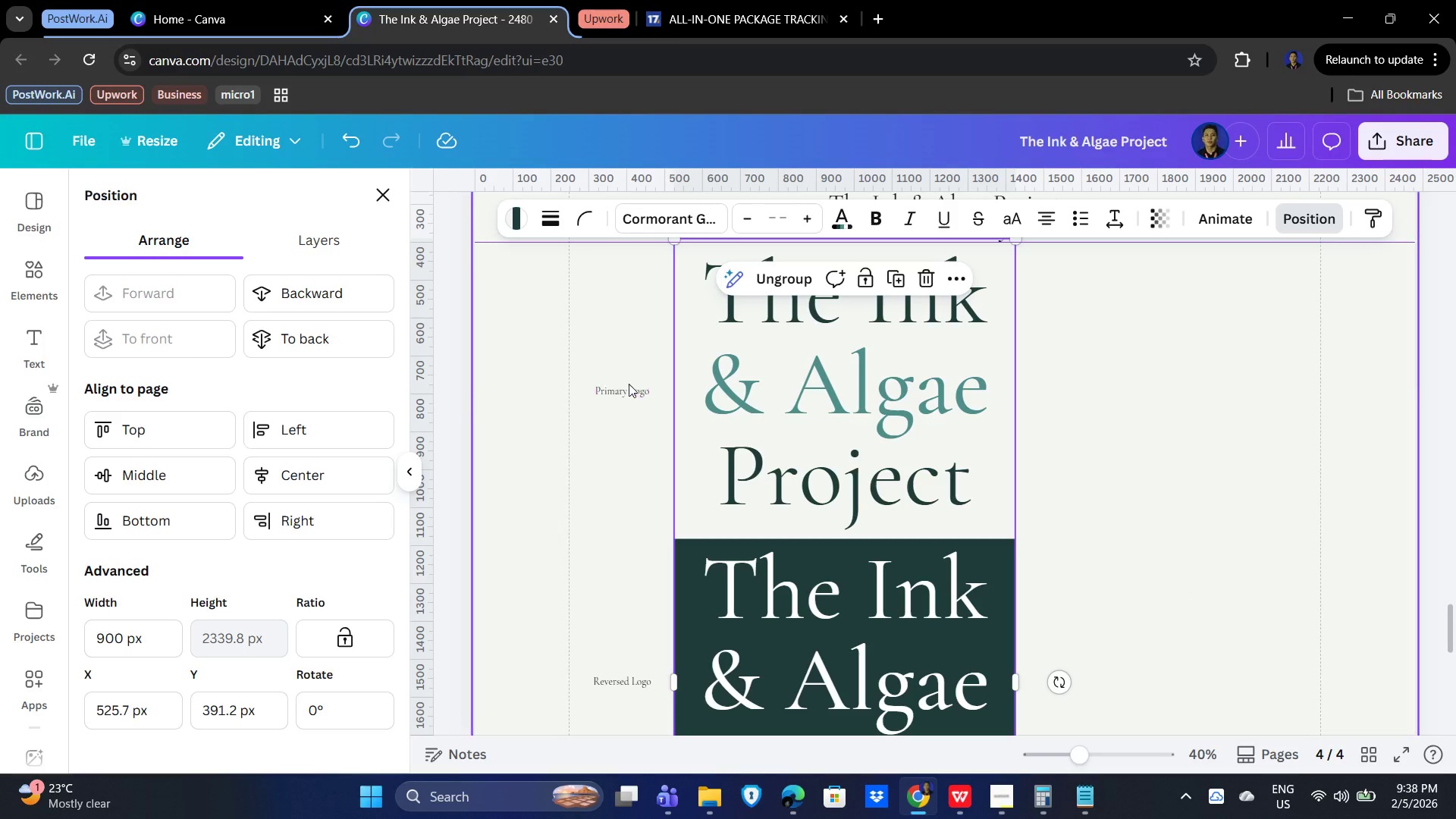 
left_click([298, 466])
 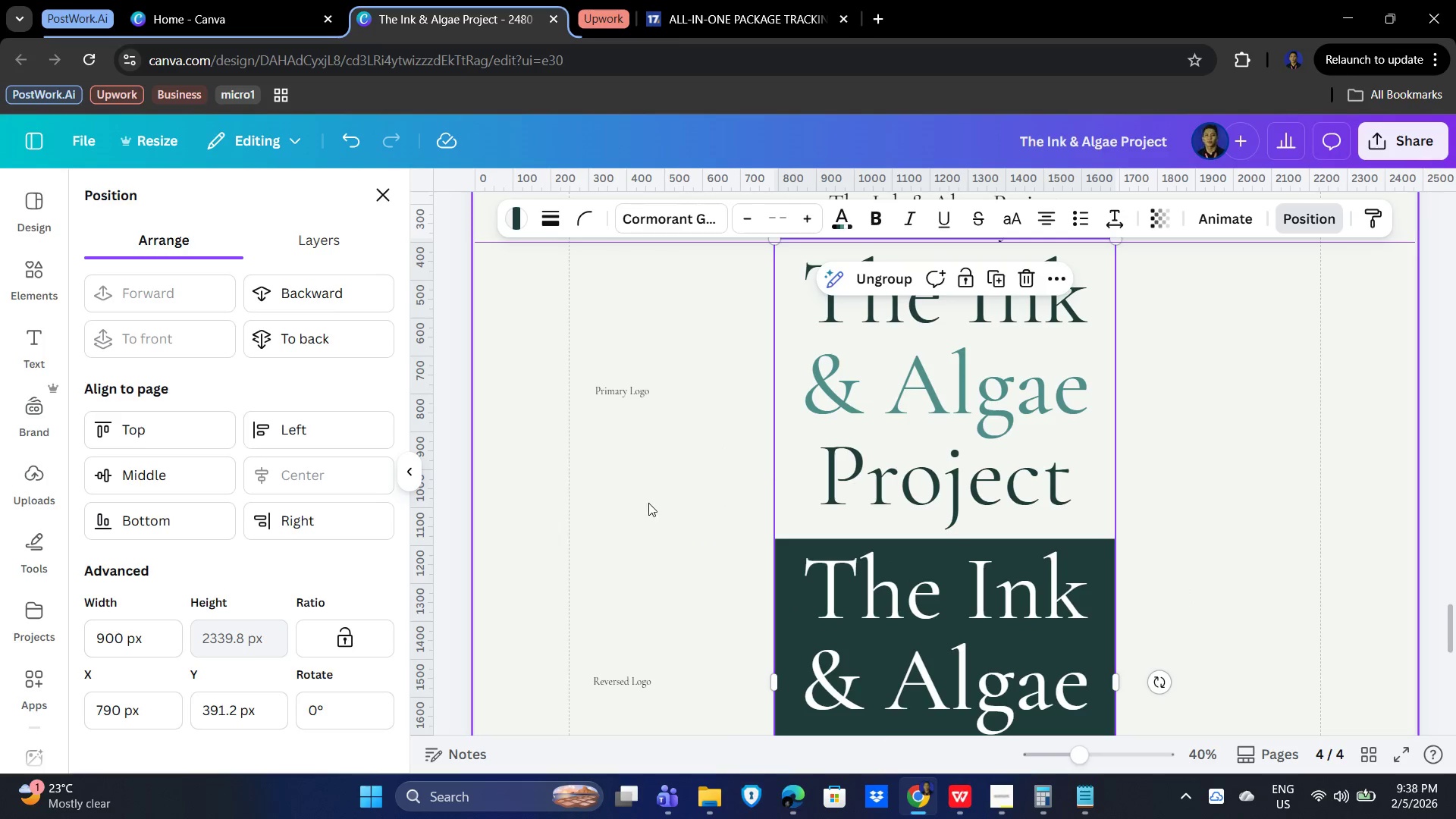 
scroll: coordinate [968, 594], scroll_direction: up, amount: 3.0
 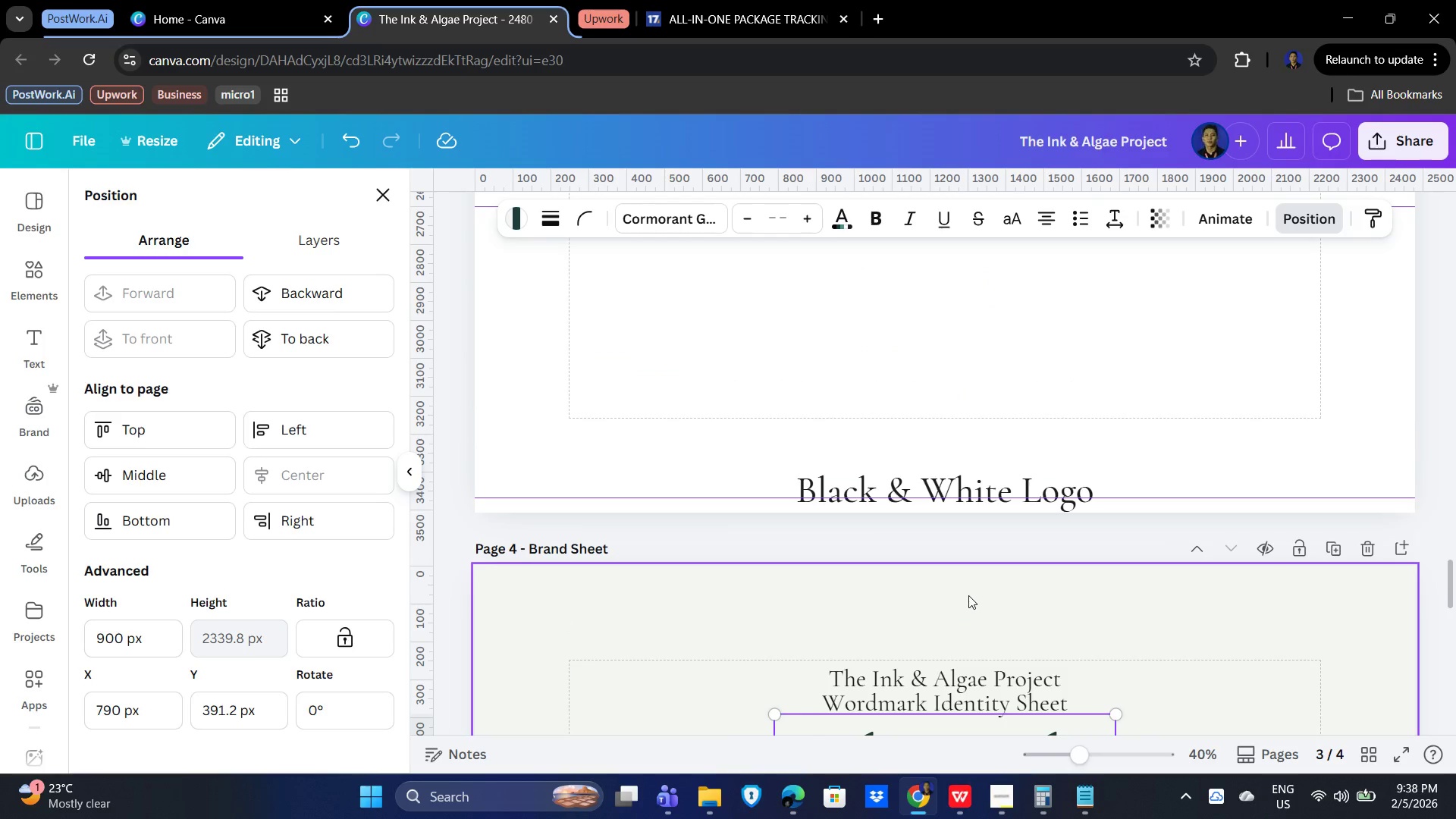 
scroll: coordinate [630, 611], scroll_direction: down, amount: 4.0
 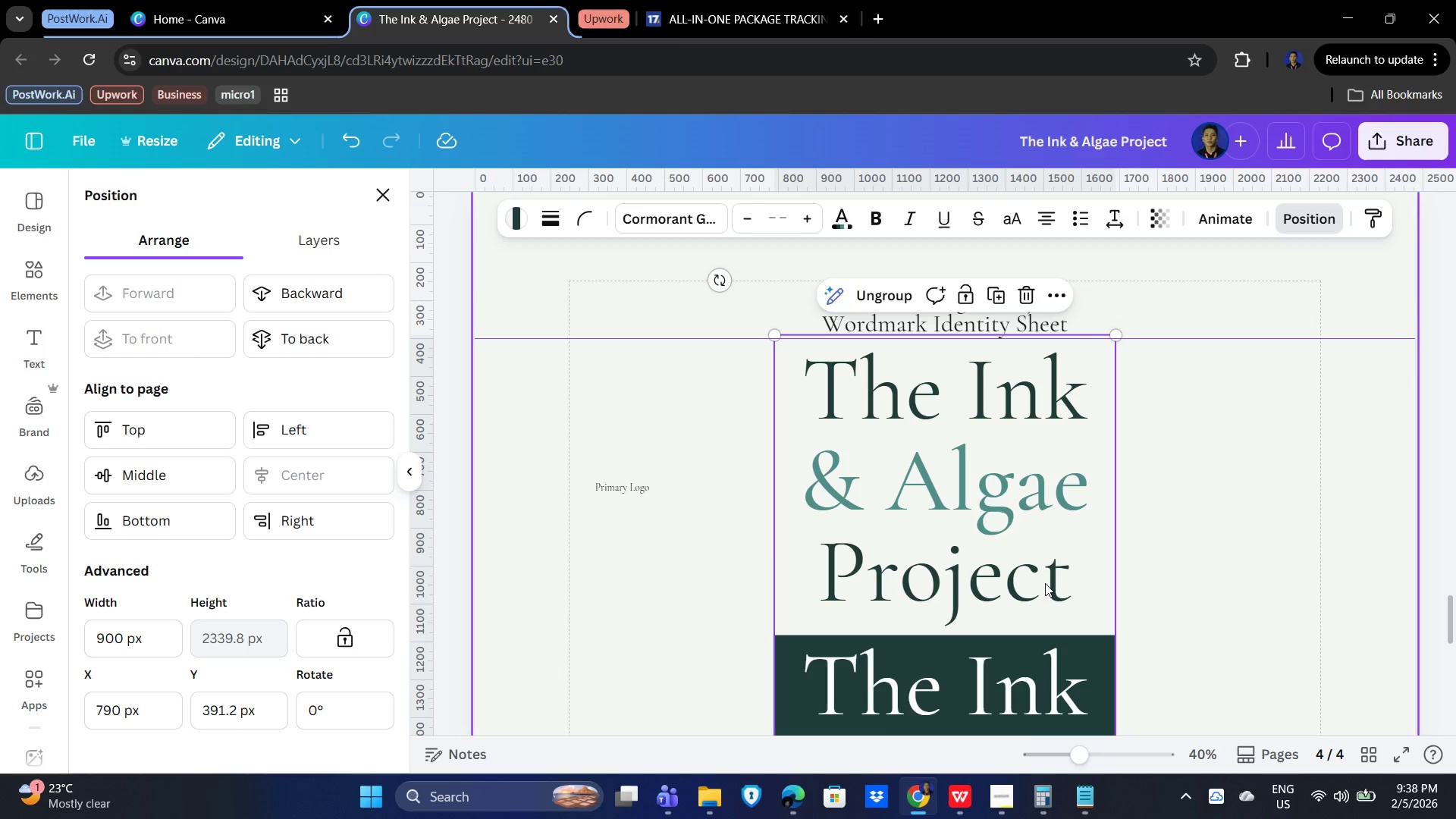 
scroll: coordinate [795, 582], scroll_direction: up, amount: 3.0
 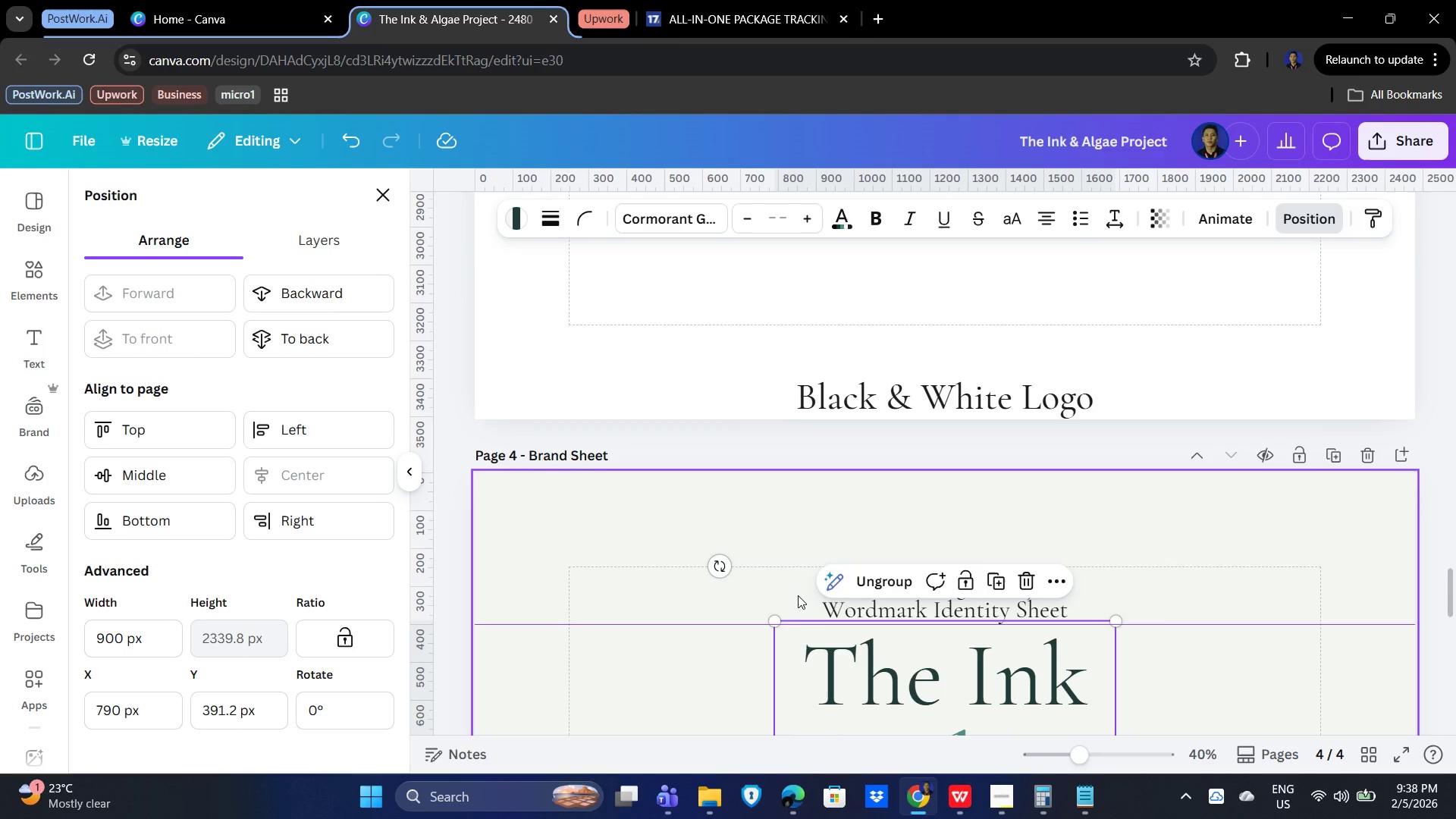 
scroll: coordinate [798, 596], scroll_direction: down, amount: 4.0
 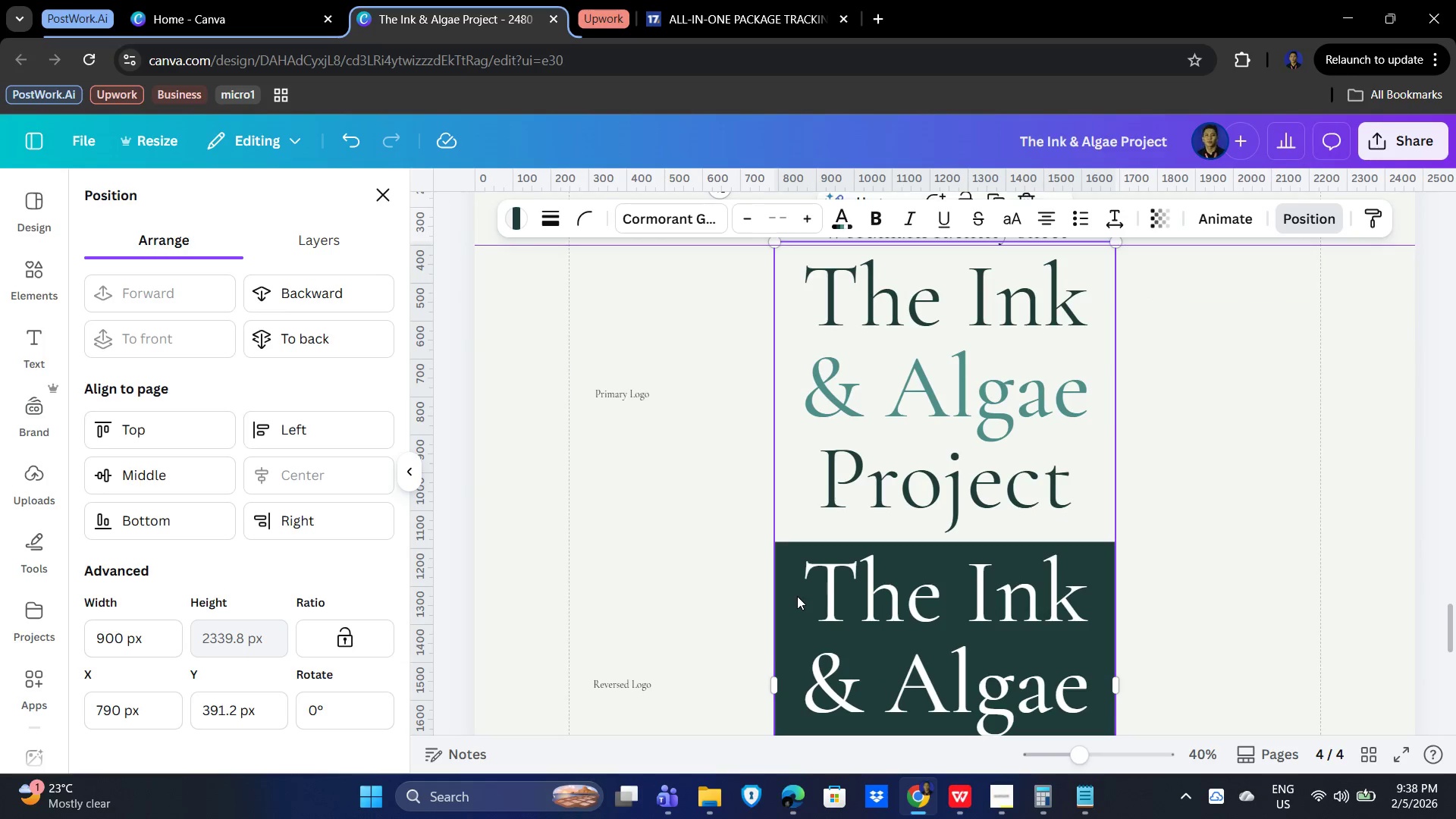 
scroll: coordinate [797, 596], scroll_direction: up, amount: 2.0
 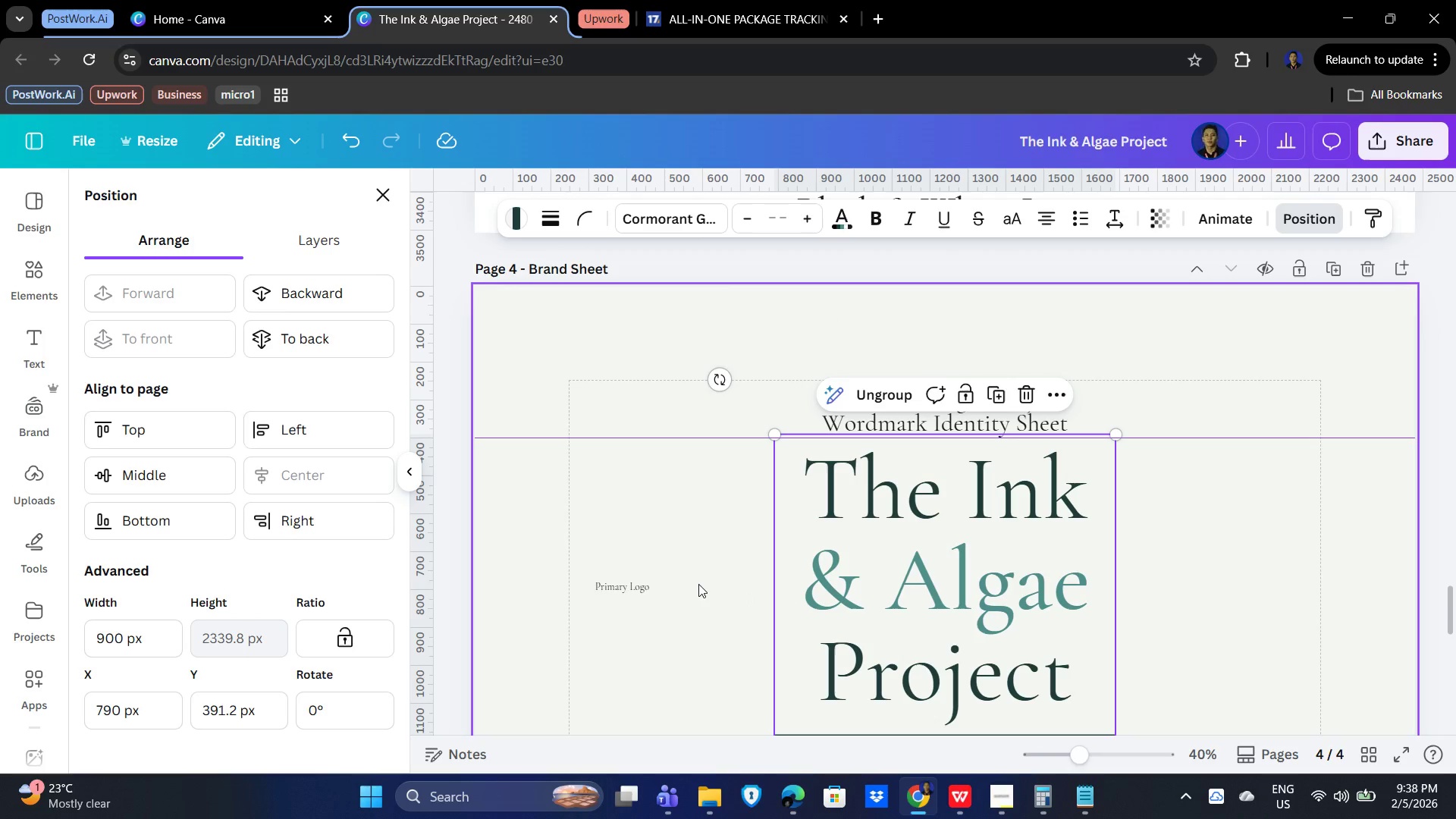 
scroll: coordinate [664, 565], scroll_direction: down, amount: 2.0
 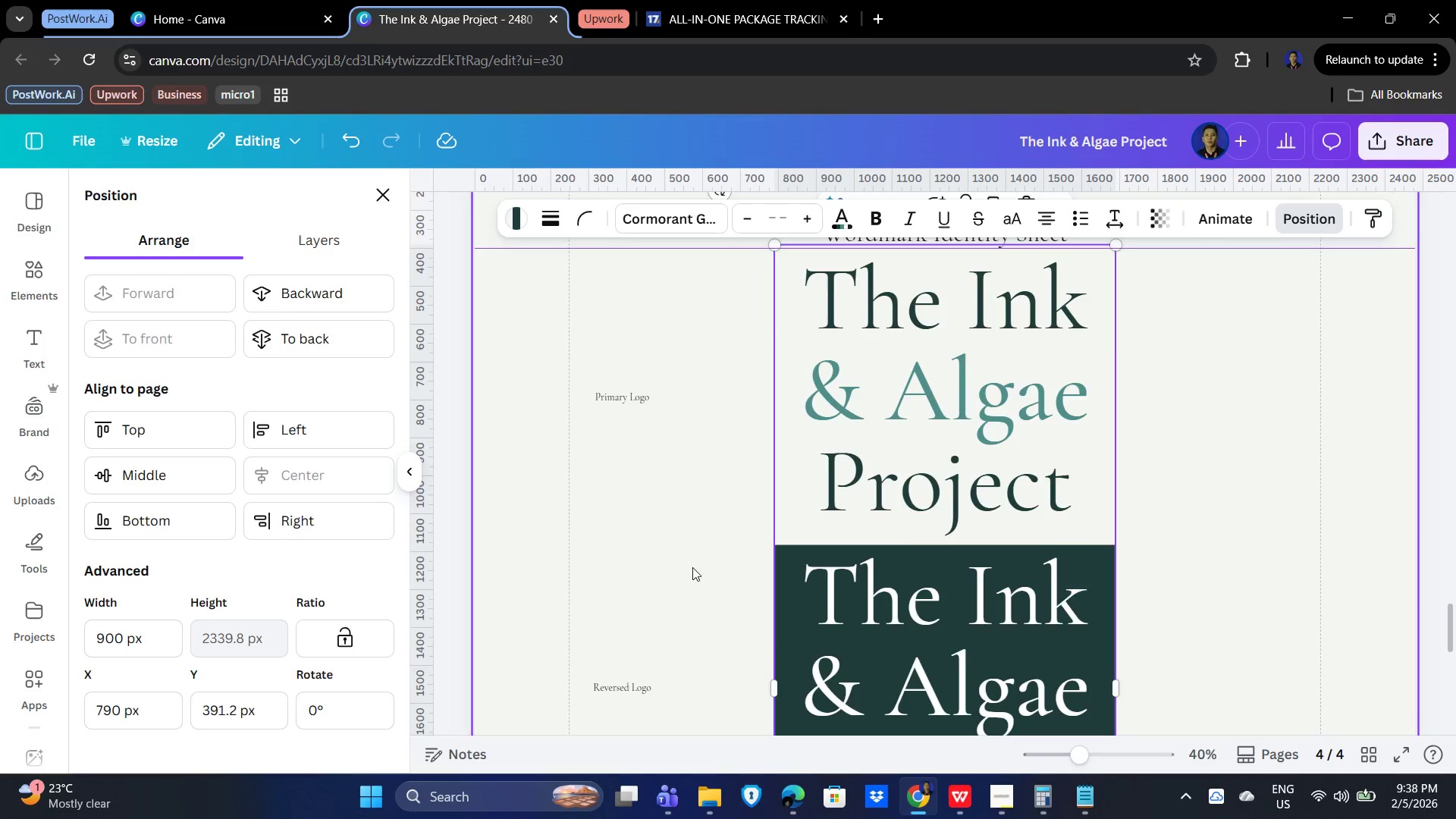 
scroll: coordinate [1129, 595], scroll_direction: up, amount: 2.0
 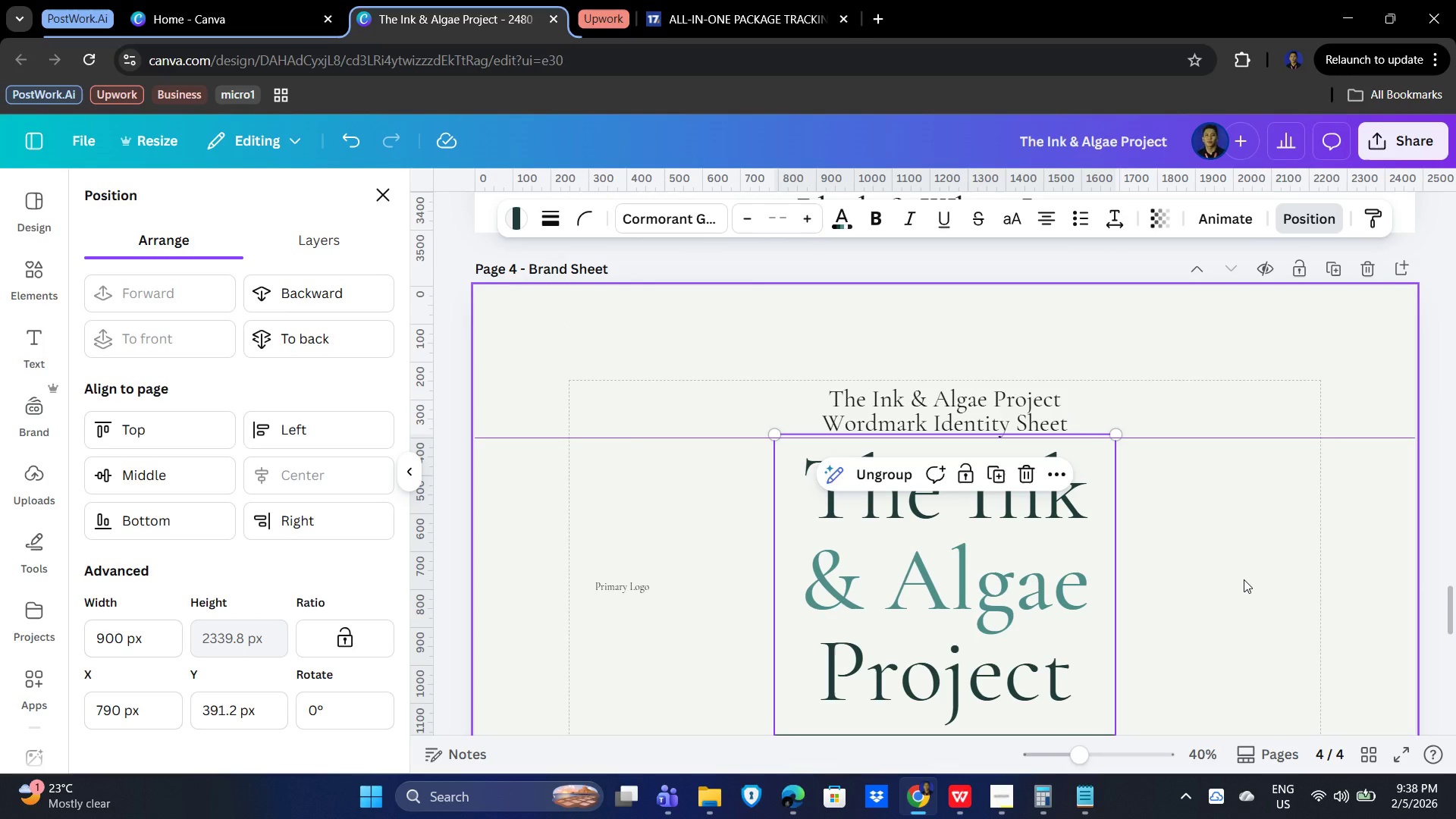 
left_click([1244, 579])
 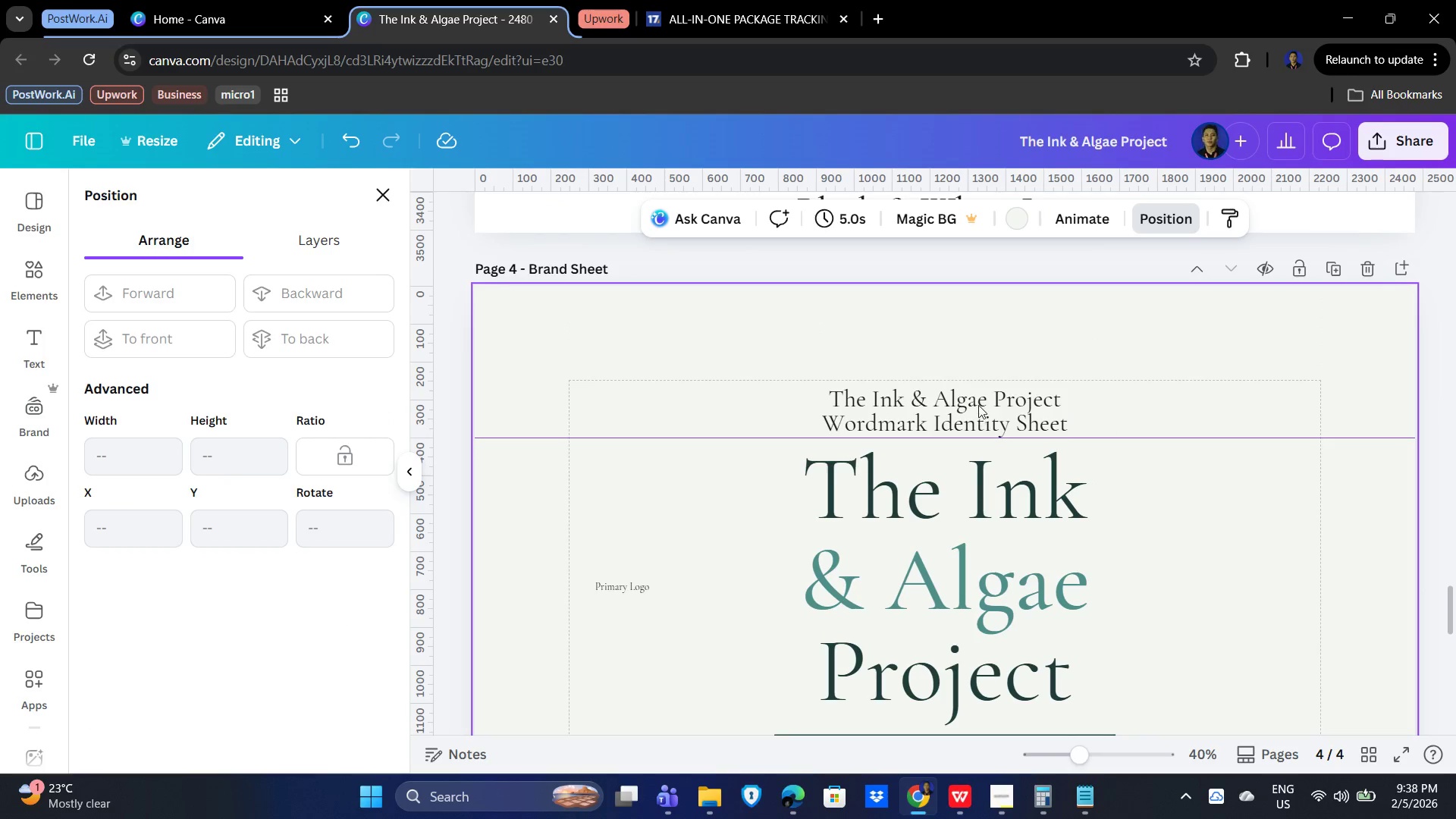 
left_click([977, 405])
 